 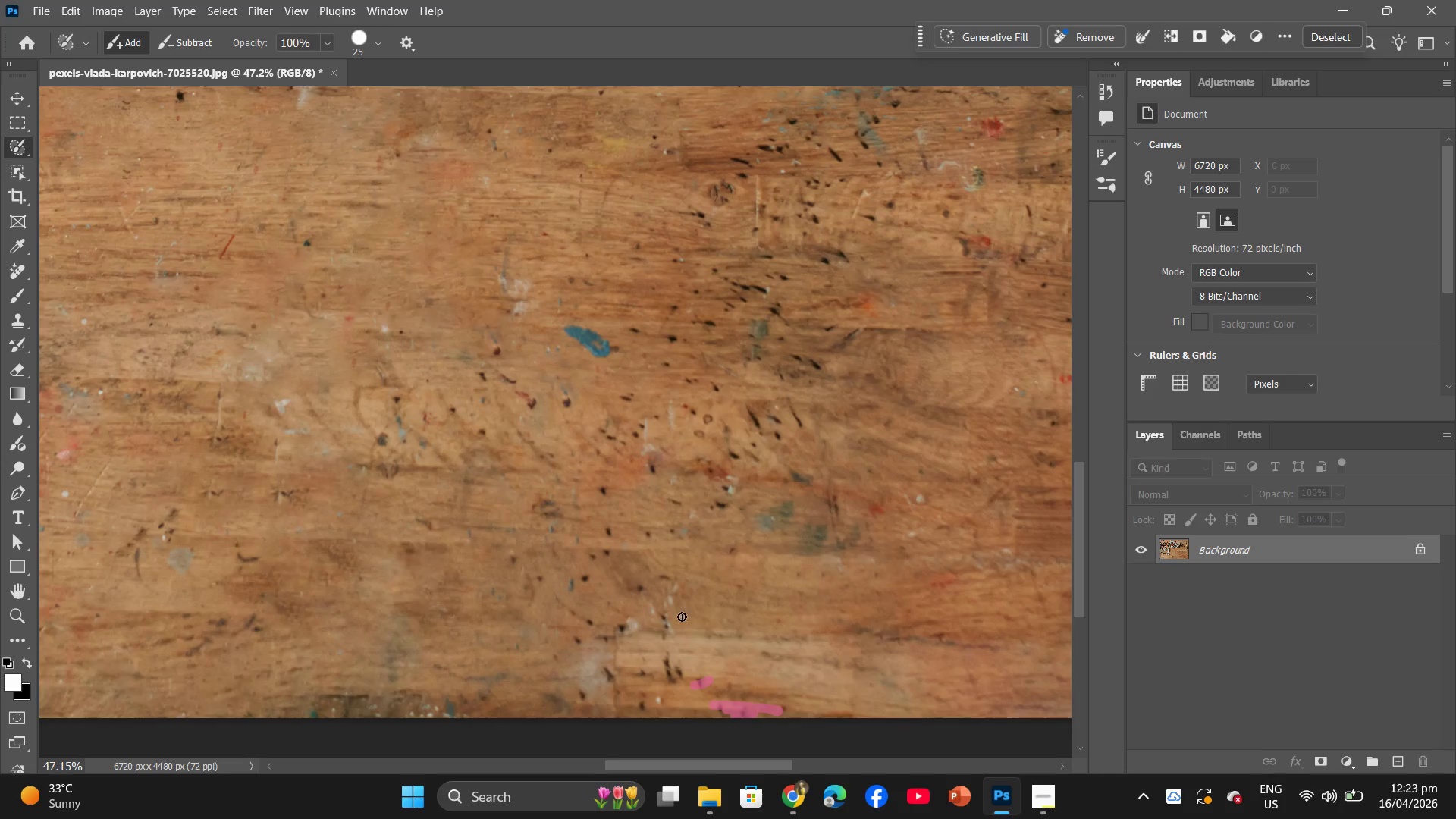 
hold_key(key=Space, duration=0.56)
 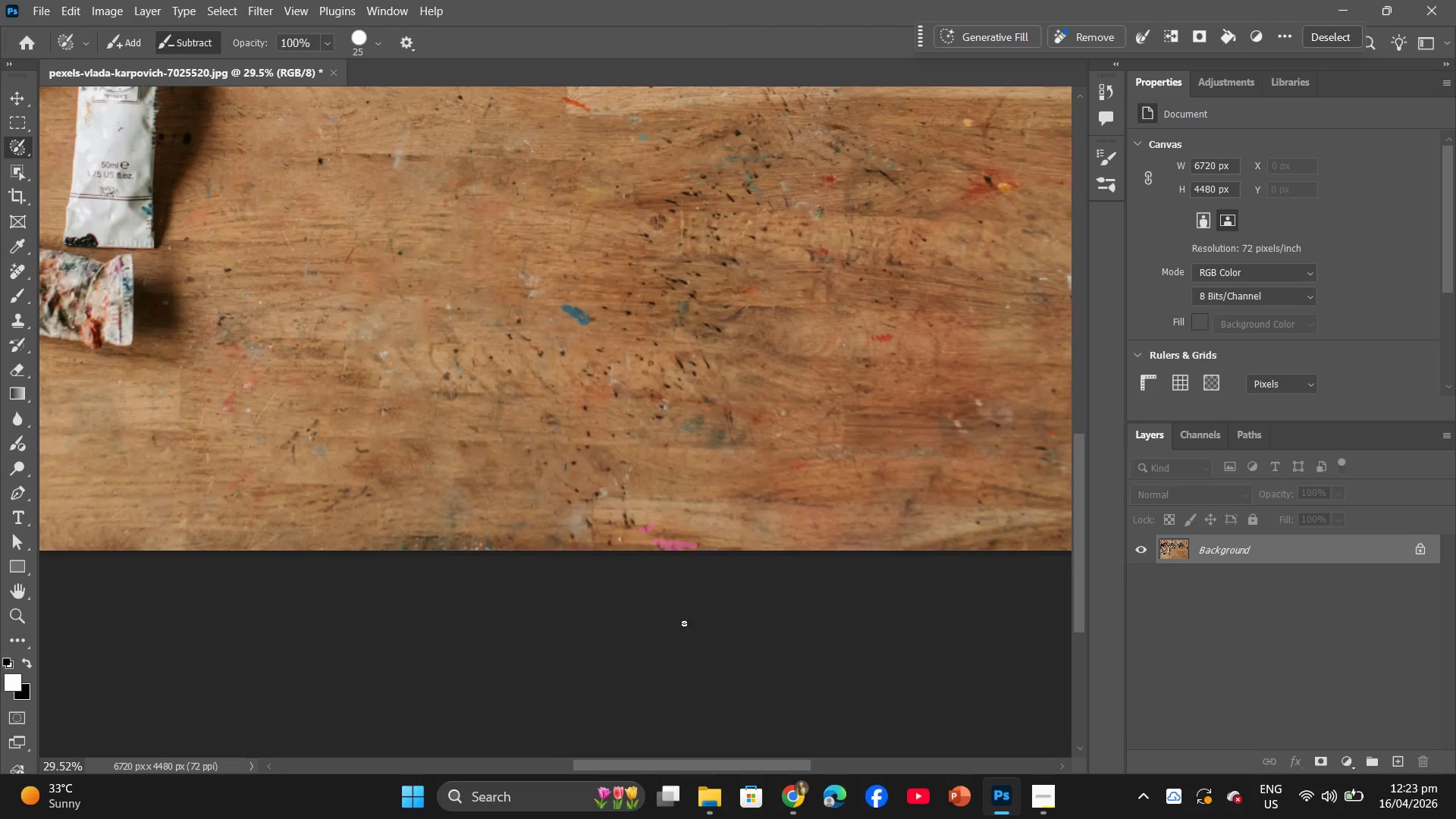 
hold_key(key=Space, duration=25.67)
 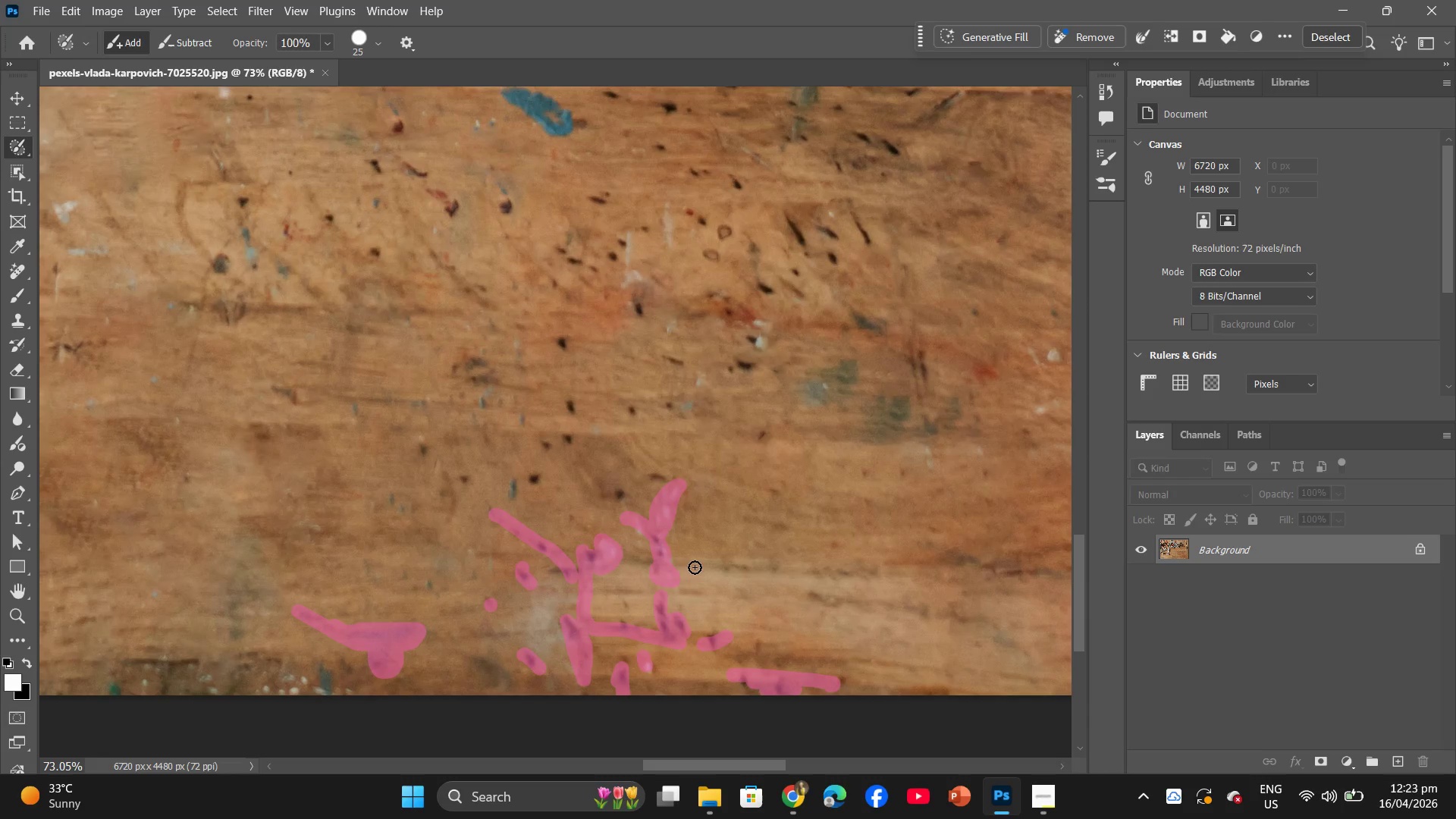 
hold_key(key=AltLeft, duration=1.14)
scroll: coordinate [672, 606], scroll_direction: down, amount: 1.0
 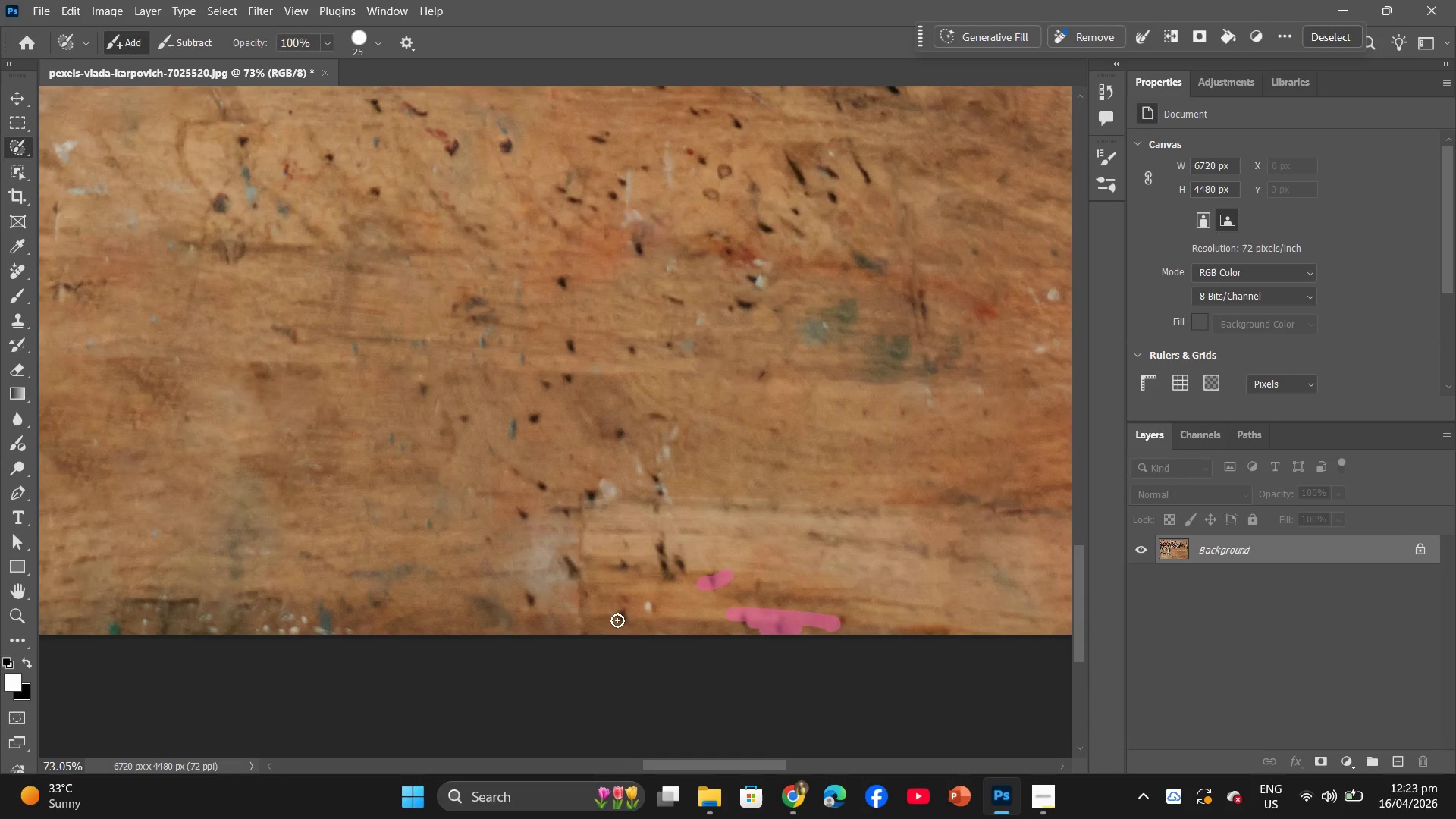 
left_click_drag(start_coordinate=[617, 620], to_coordinate=[623, 634])
 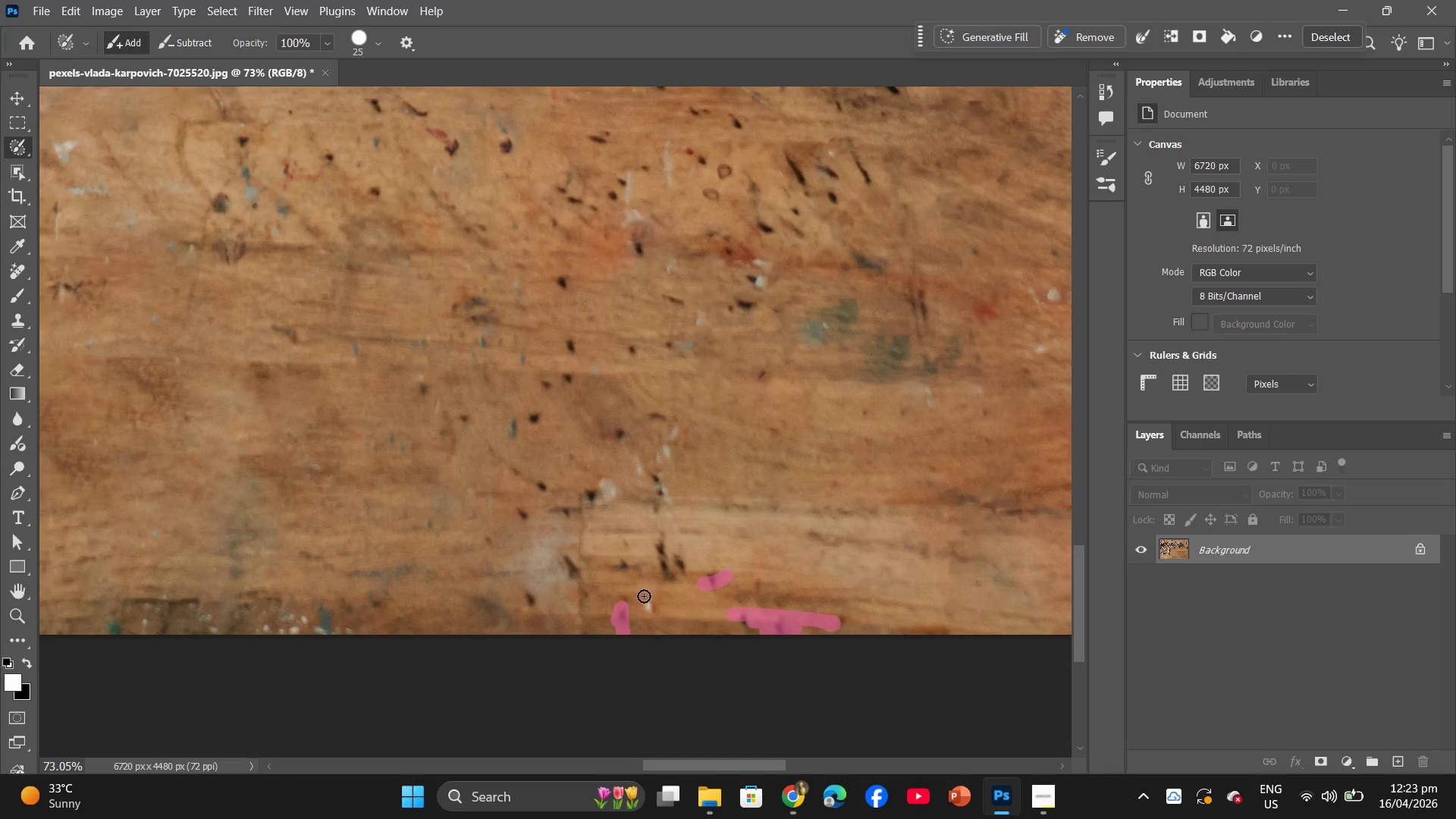 
left_click_drag(start_coordinate=[643, 596], to_coordinate=[646, 605])
 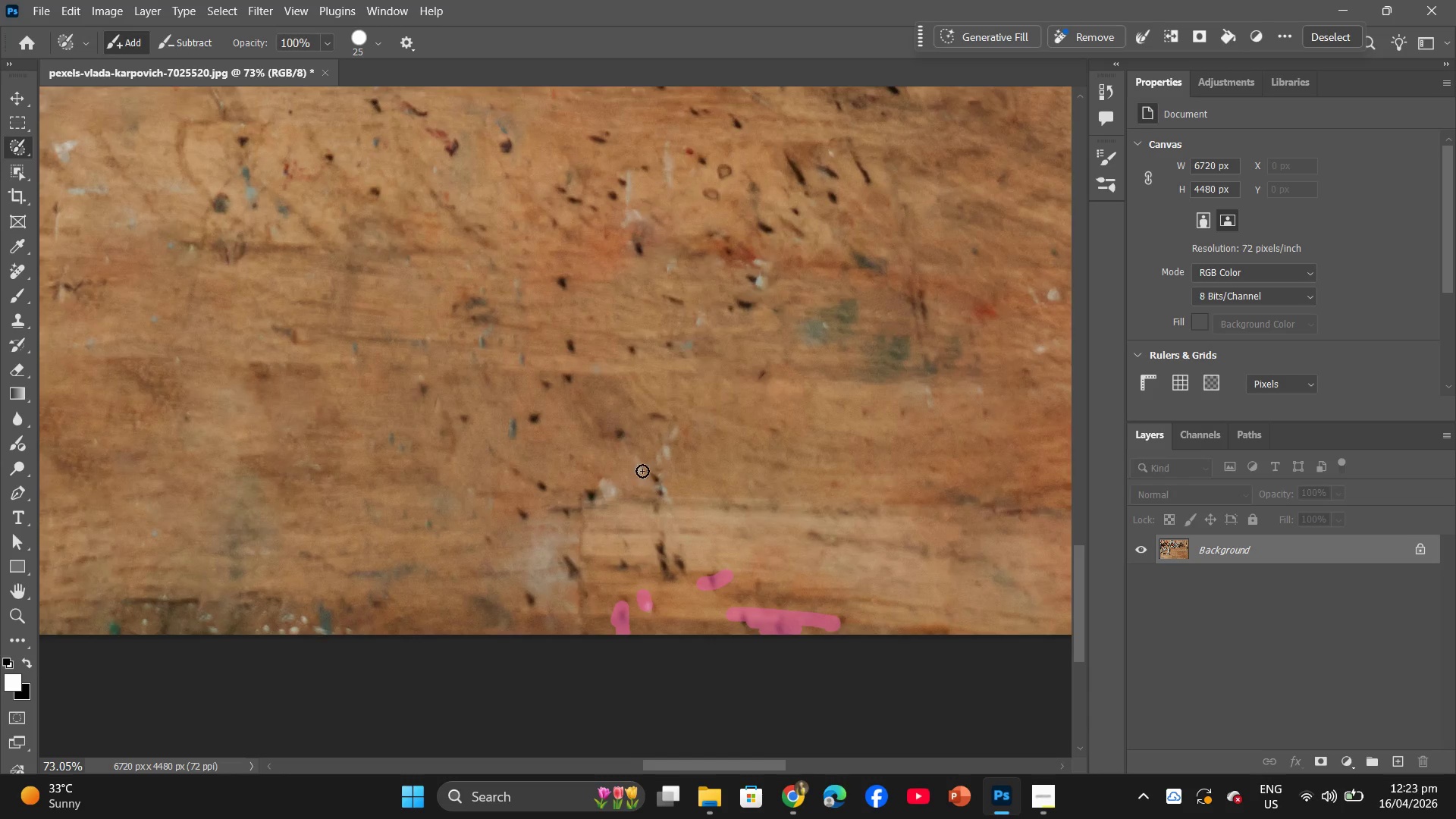 
left_click_drag(start_coordinate=[626, 458], to_coordinate=[657, 468])
 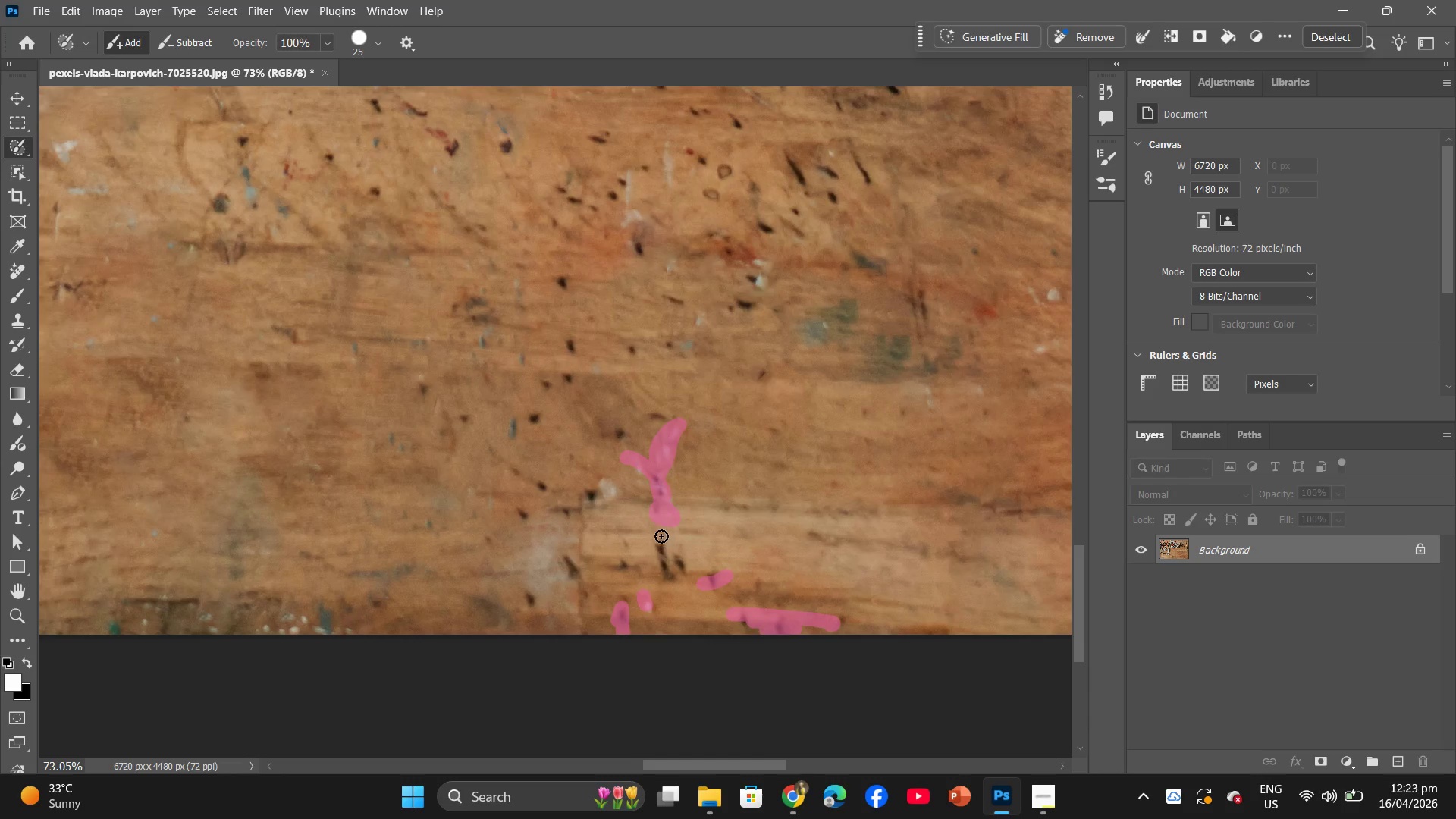 
left_click_drag(start_coordinate=[661, 536], to_coordinate=[685, 573])
 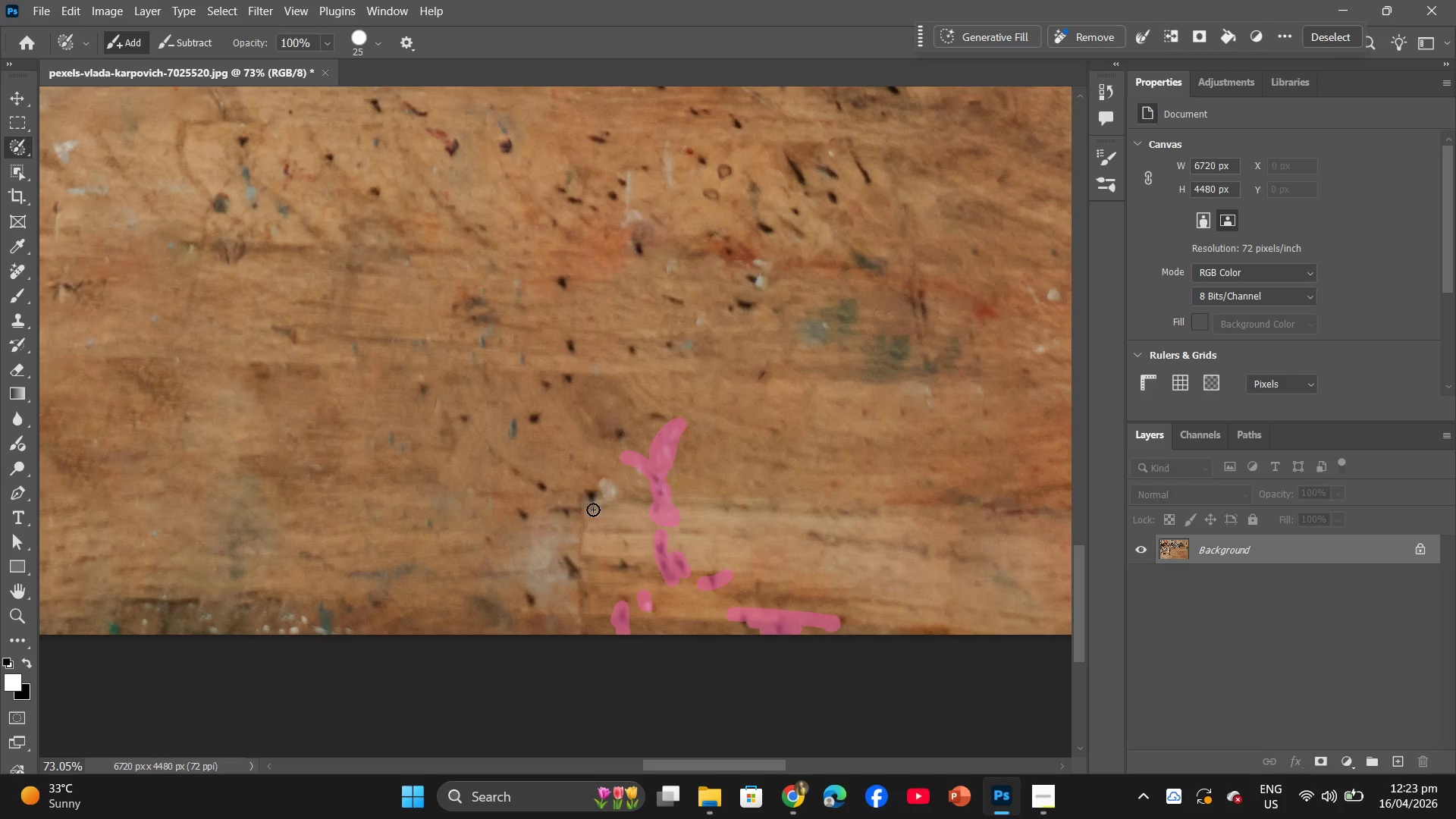 
left_click_drag(start_coordinate=[599, 508], to_coordinate=[591, 495])
 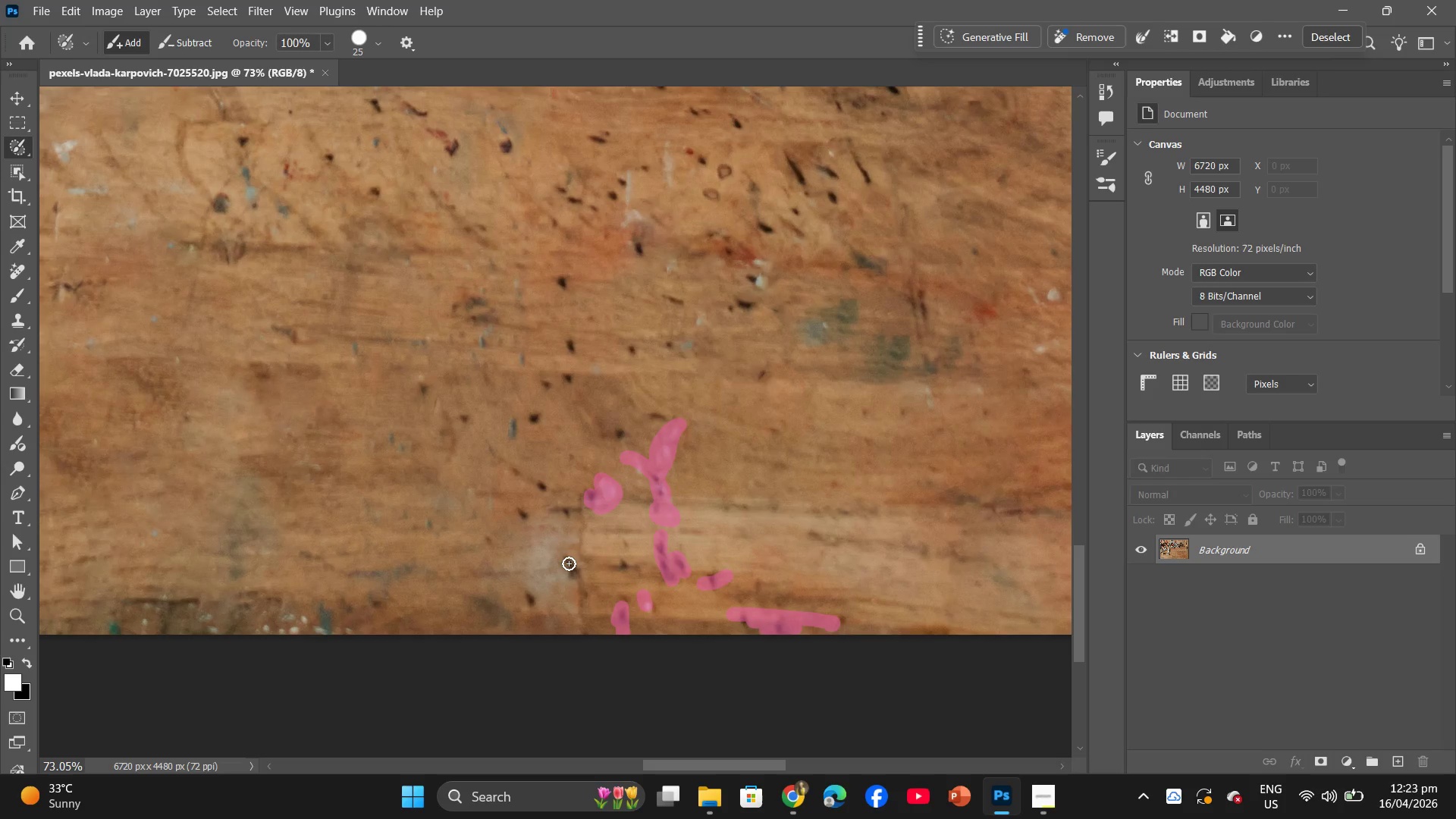 
left_click_drag(start_coordinate=[569, 563], to_coordinate=[566, 558])
 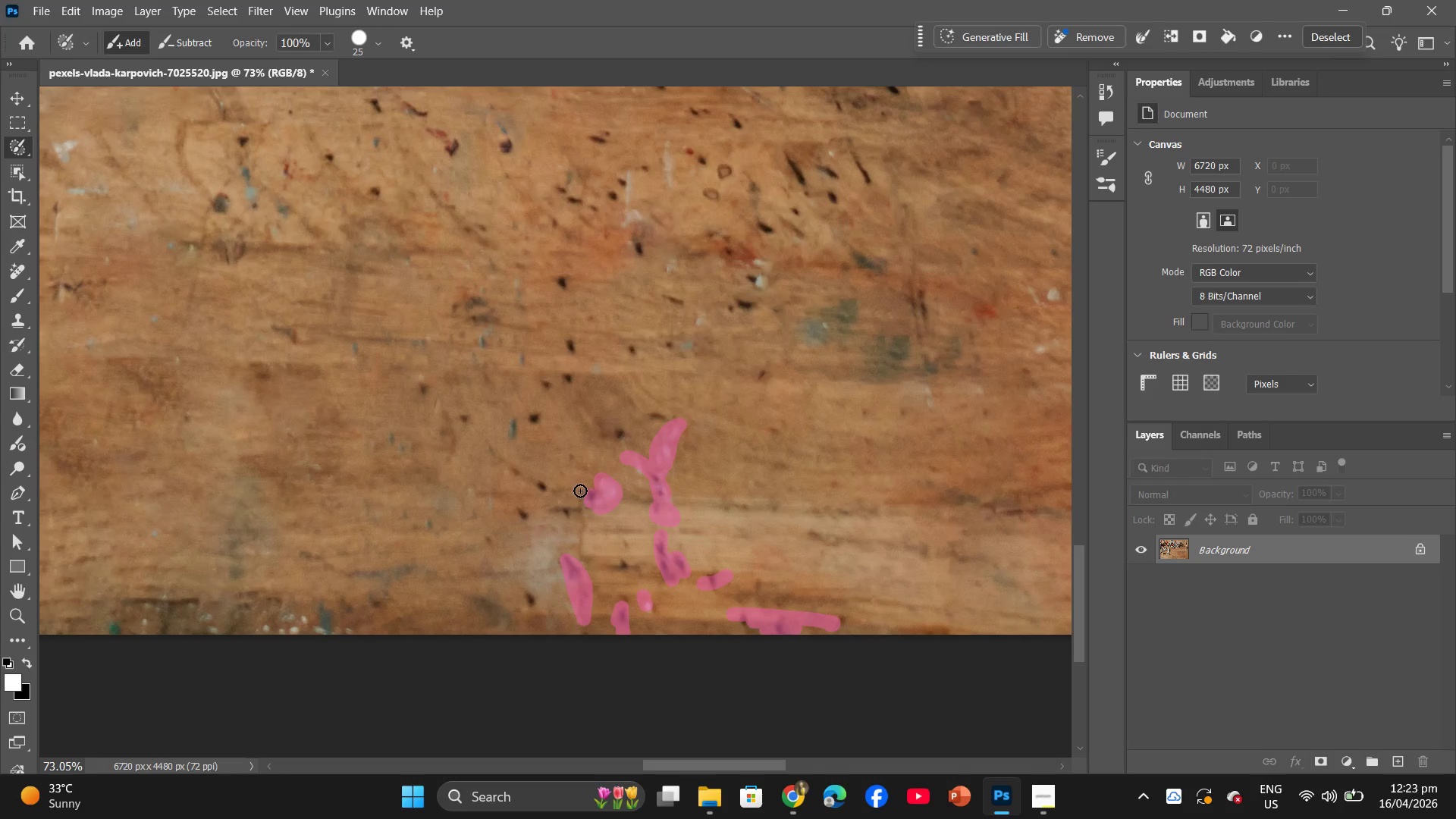 
left_click_drag(start_coordinate=[582, 491], to_coordinate=[680, 582])
 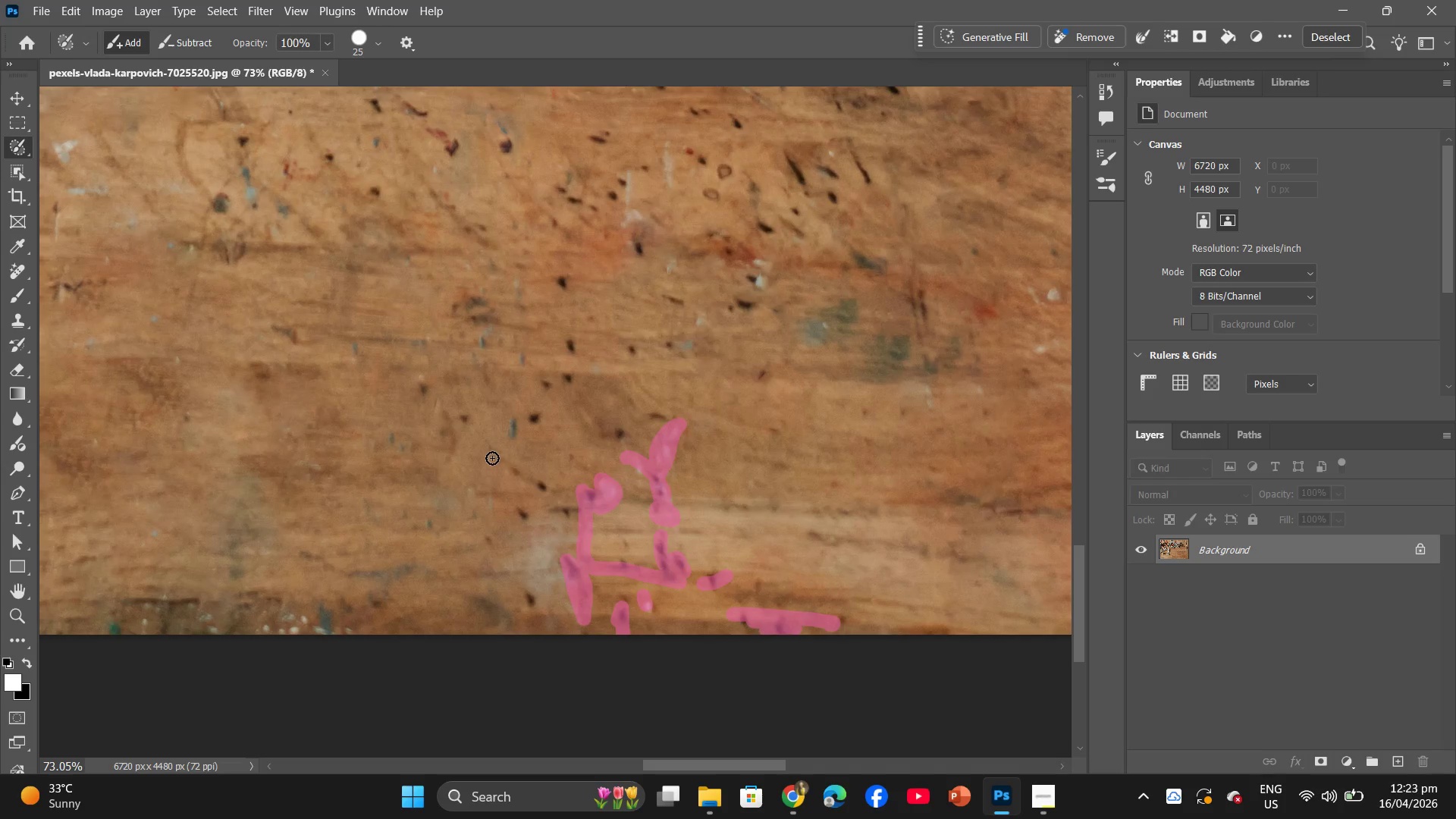 
left_click_drag(start_coordinate=[495, 454], to_coordinate=[572, 516])
 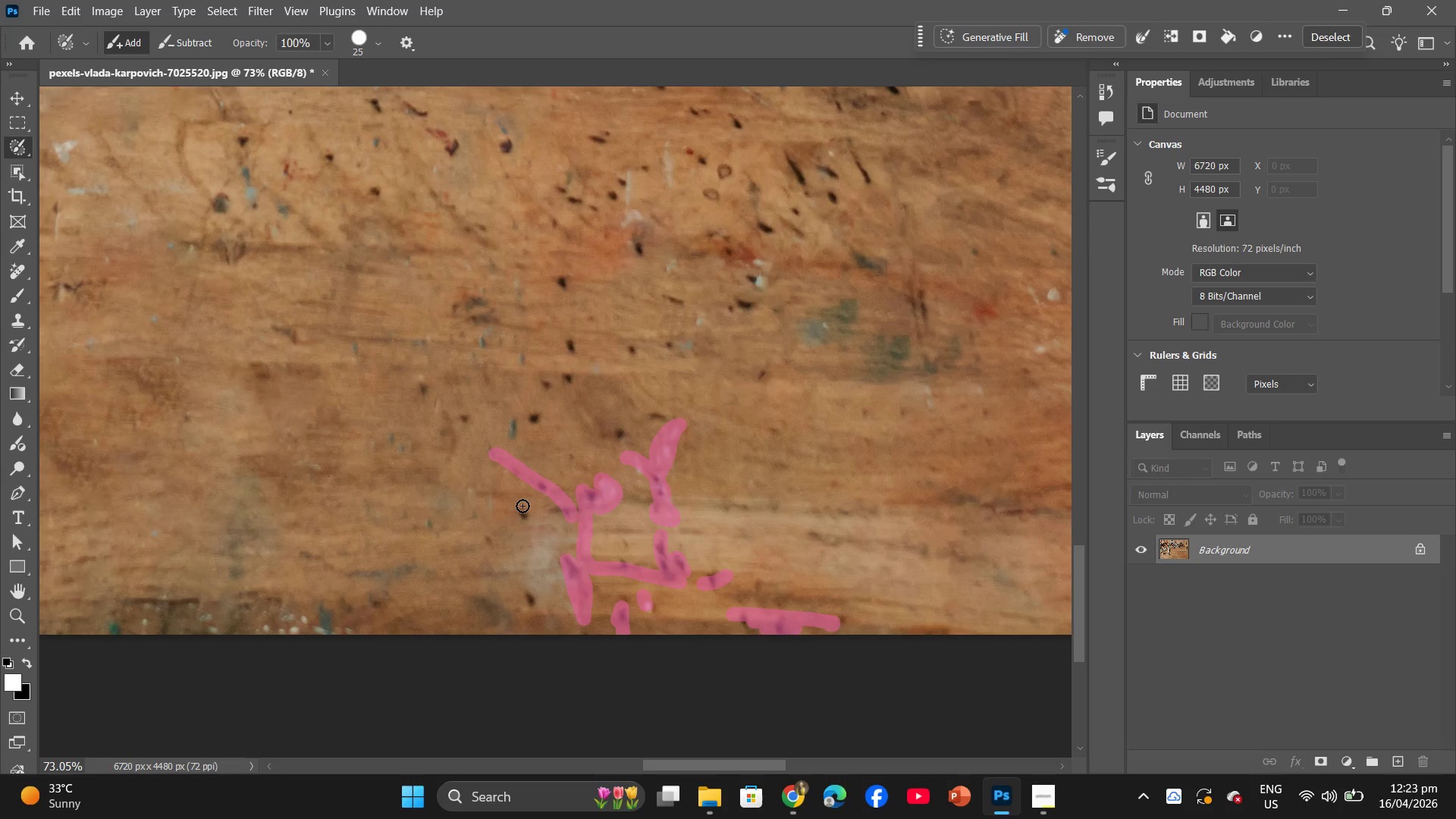 
left_click_drag(start_coordinate=[522, 507], to_coordinate=[531, 524])
 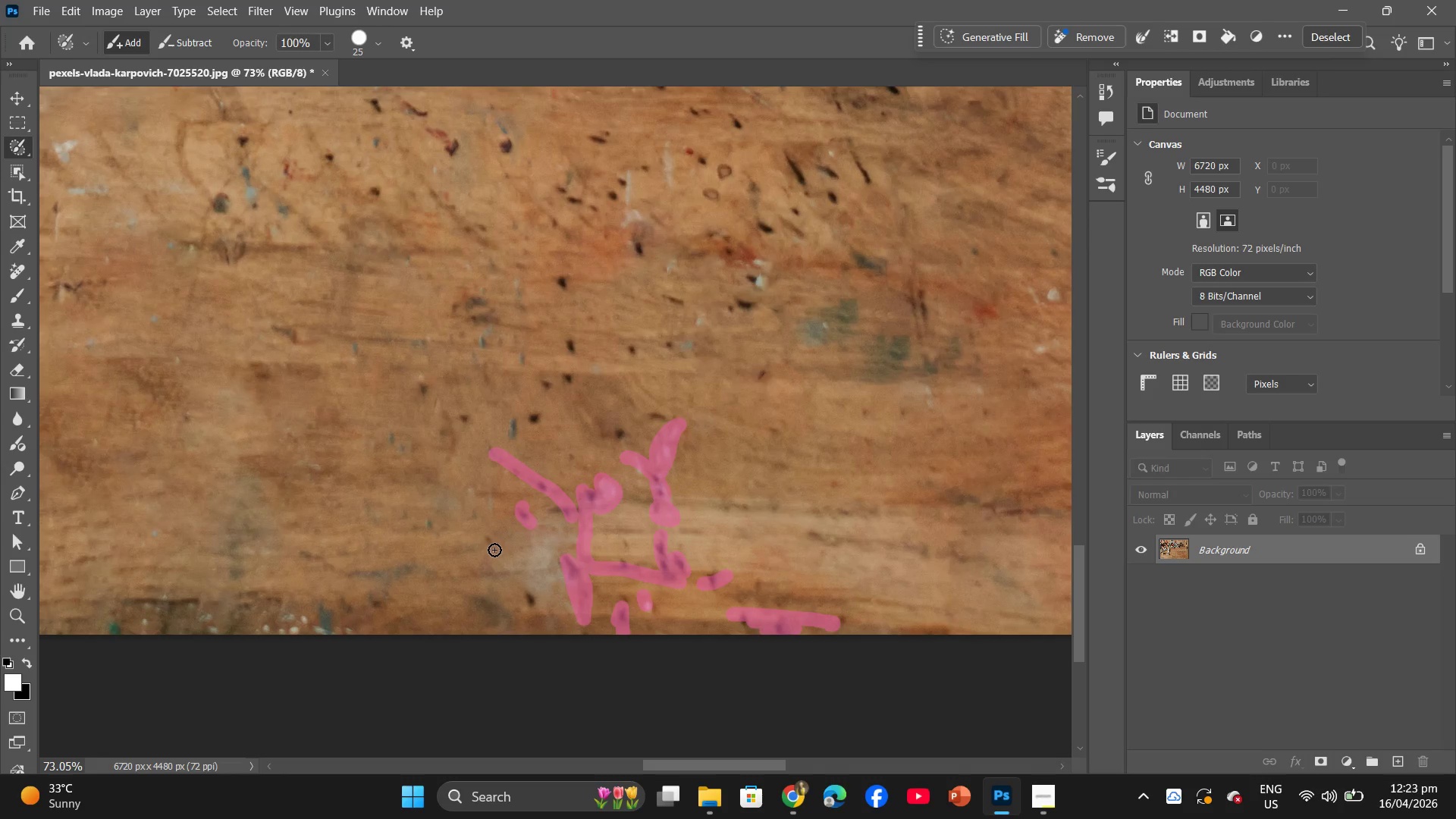 
left_click([491, 544])
 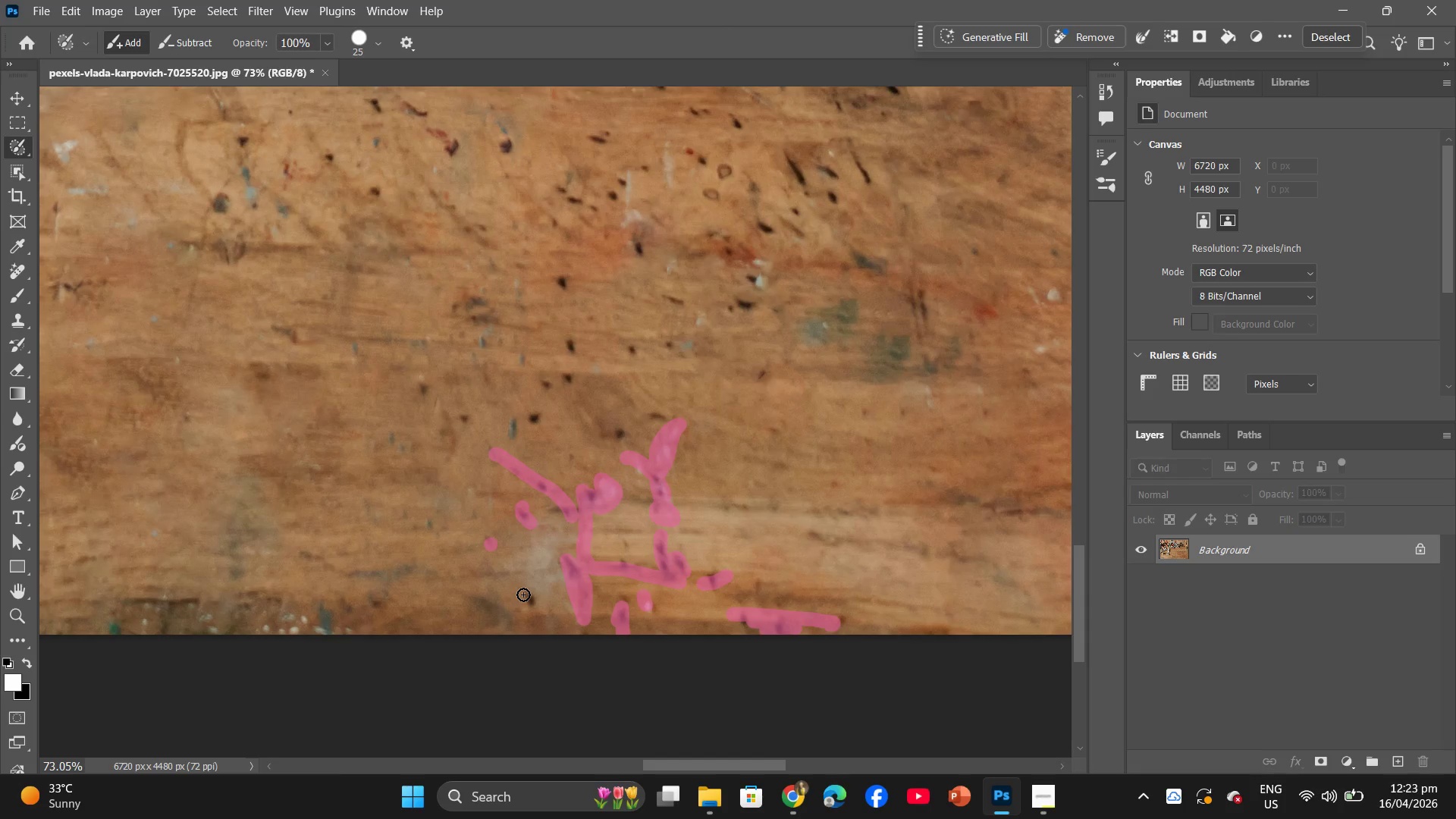 
left_click_drag(start_coordinate=[523, 595], to_coordinate=[540, 608])
 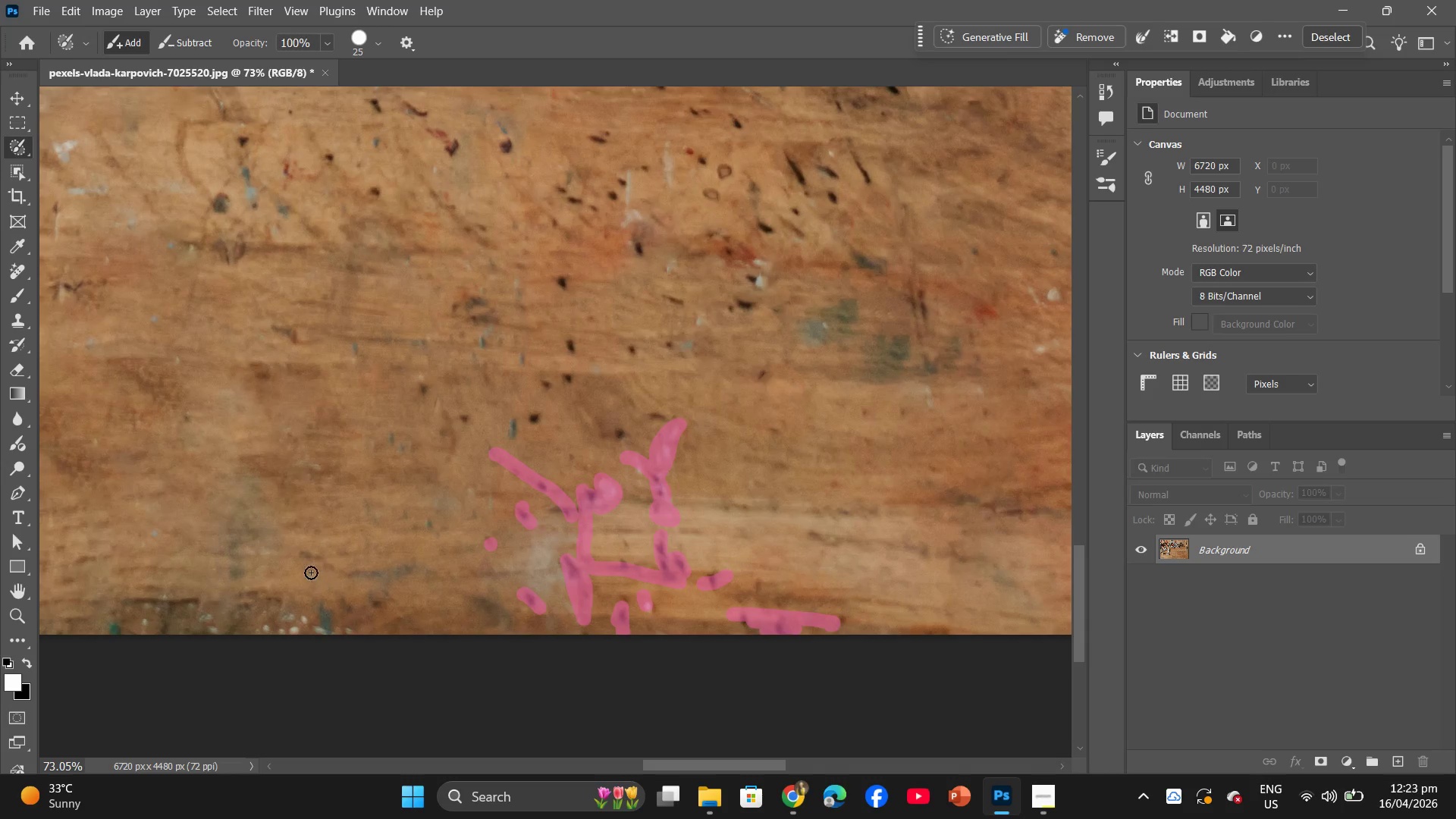 
left_click_drag(start_coordinate=[298, 551], to_coordinate=[332, 564])
 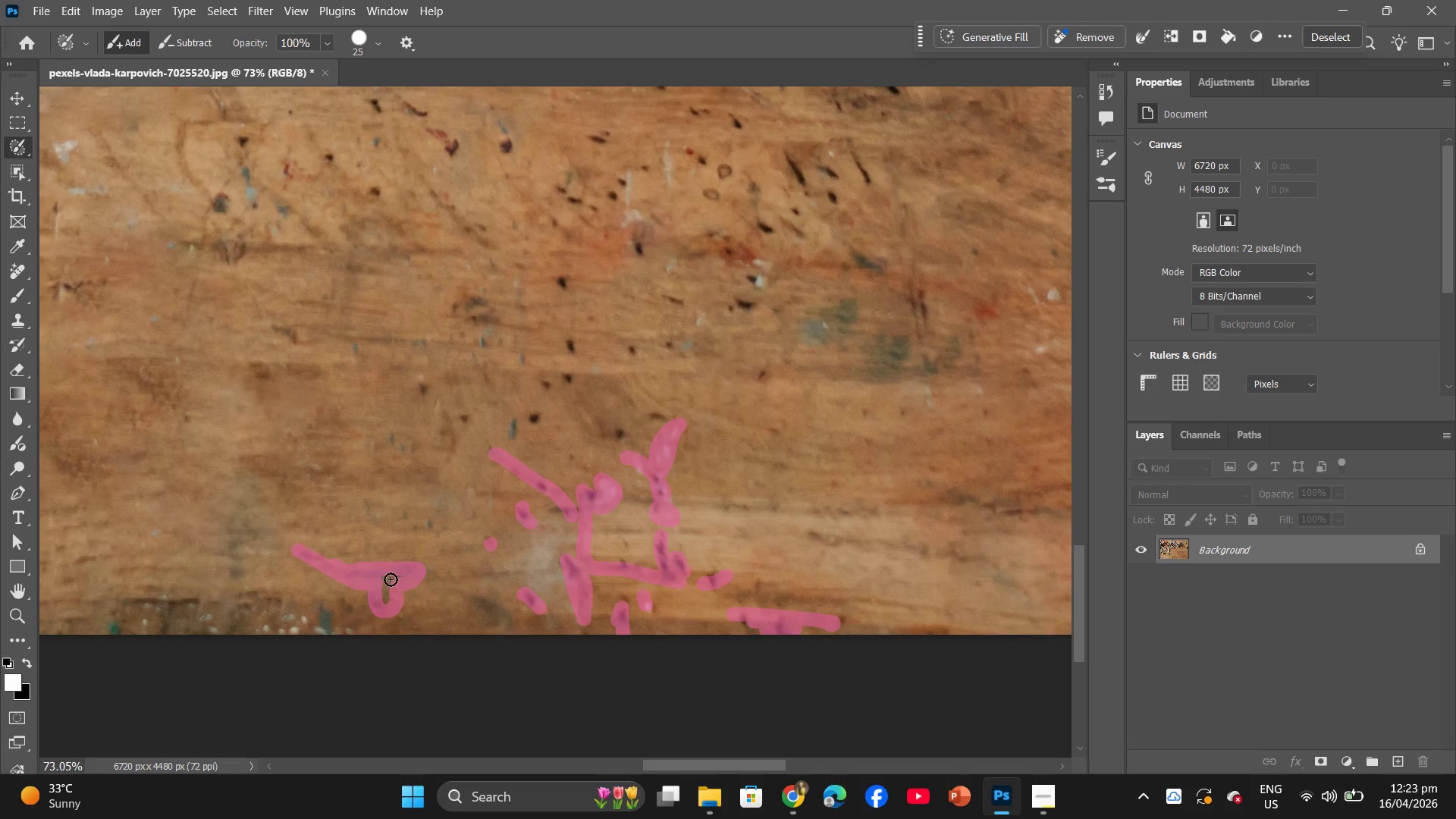 
left_click_drag(start_coordinate=[389, 579], to_coordinate=[389, 598])
 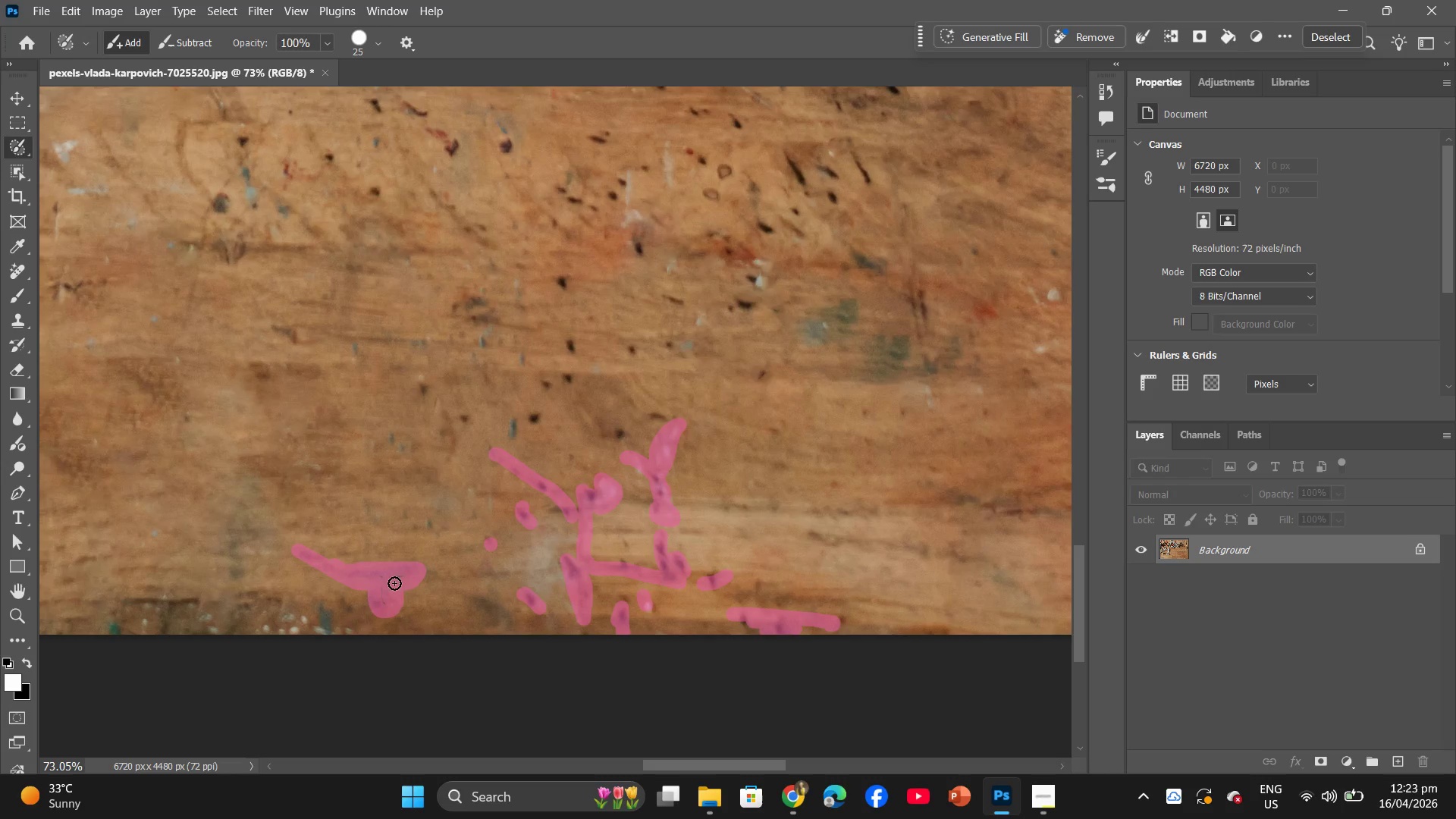 
left_click_drag(start_coordinate=[394, 583], to_coordinate=[385, 604])
 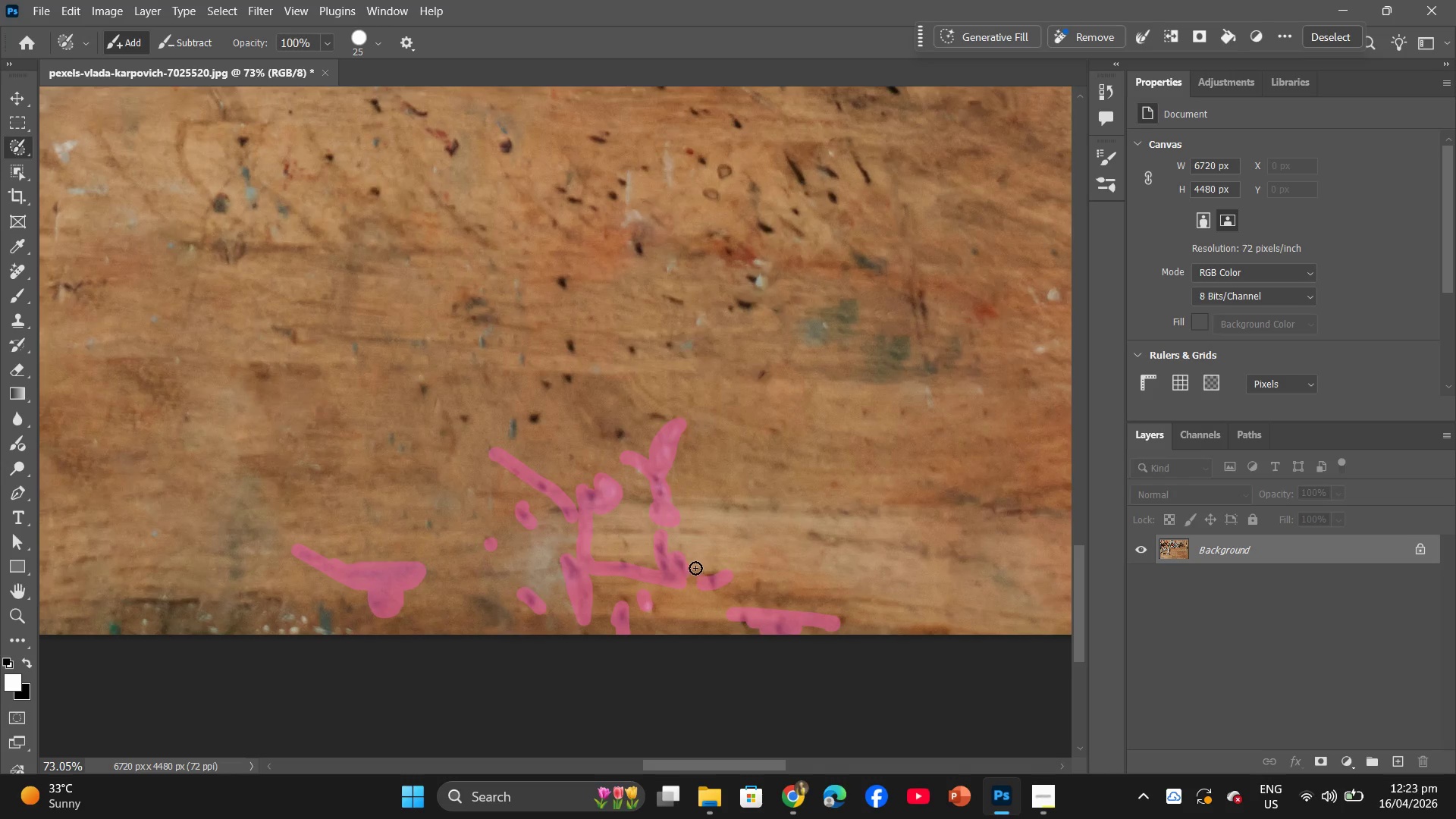 
hold_key(key=Space, duration=0.55)
 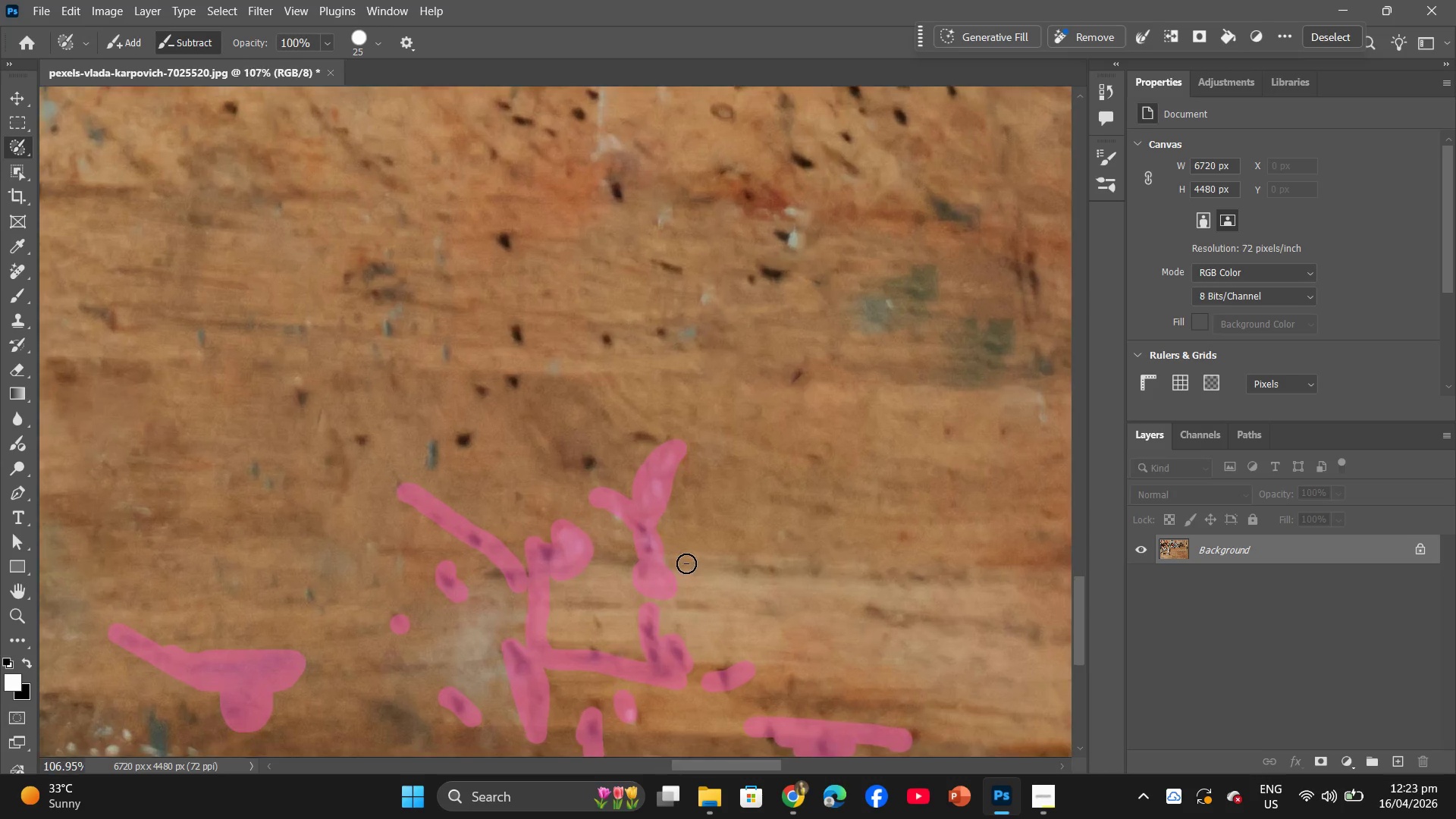 
hold_key(key=AltLeft, duration=0.92)
 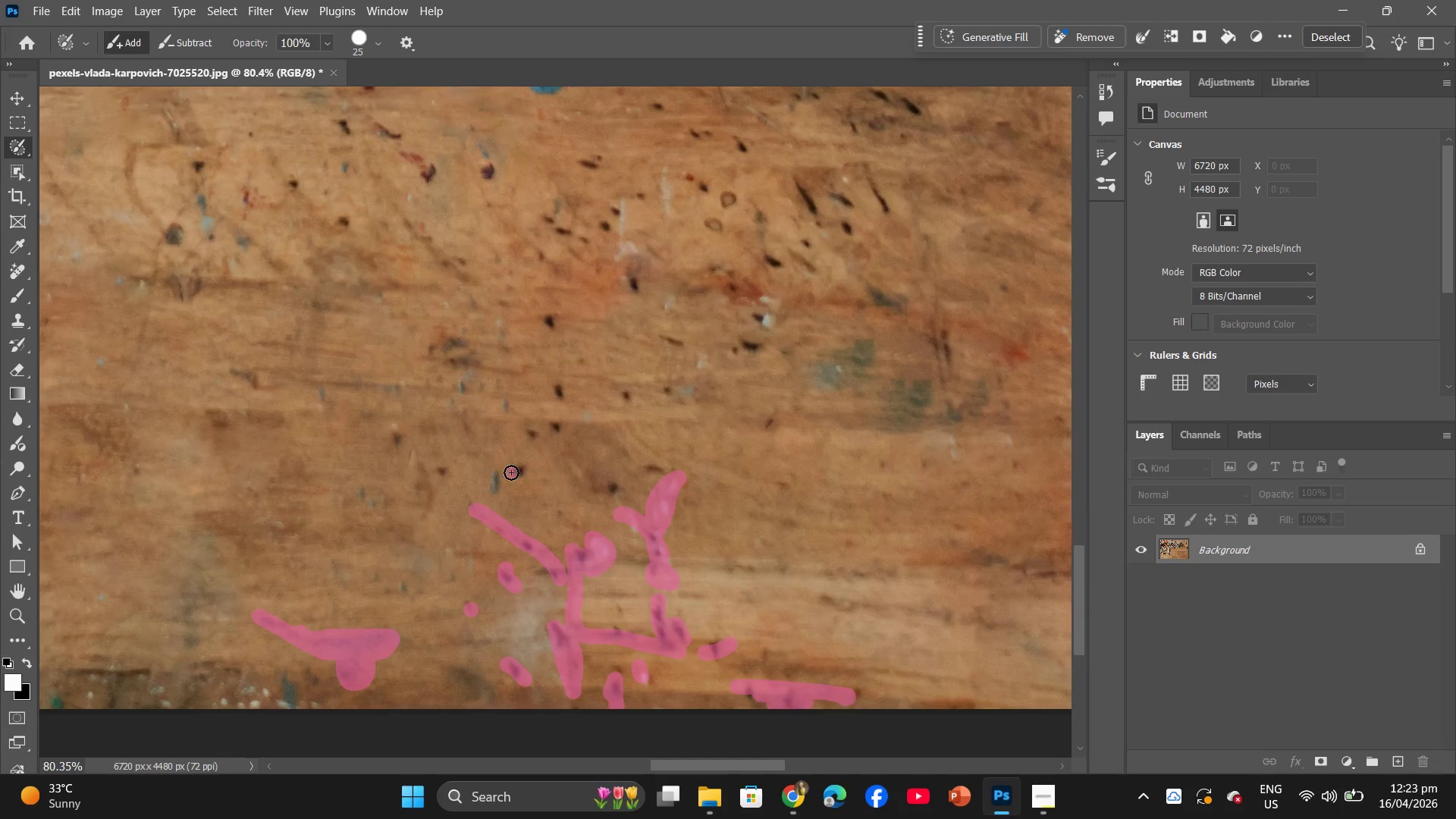 
scroll: coordinate [686, 563], scroll_direction: up, amount: 6.0
 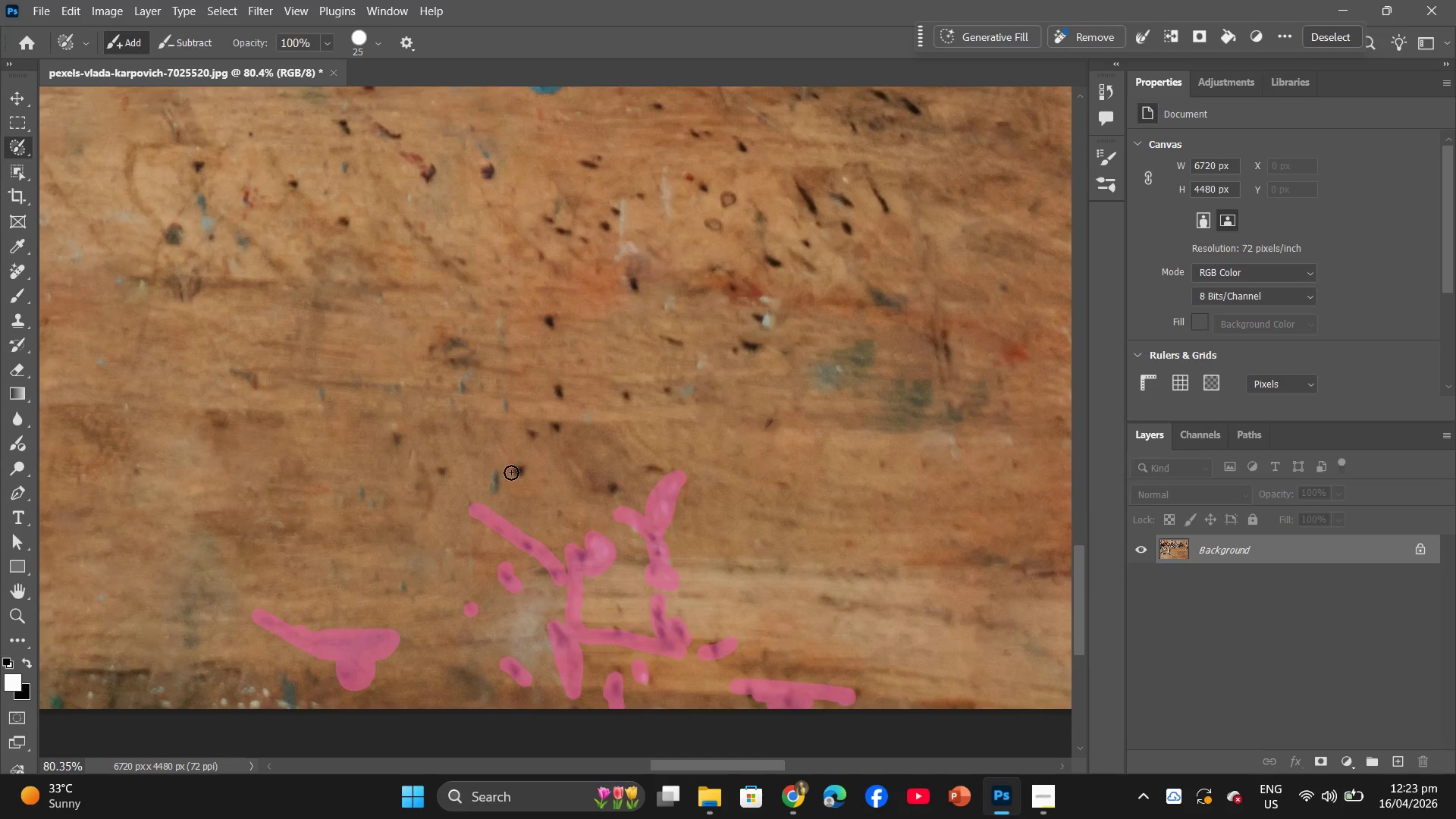 
left_click_drag(start_coordinate=[511, 472], to_coordinate=[528, 472])
 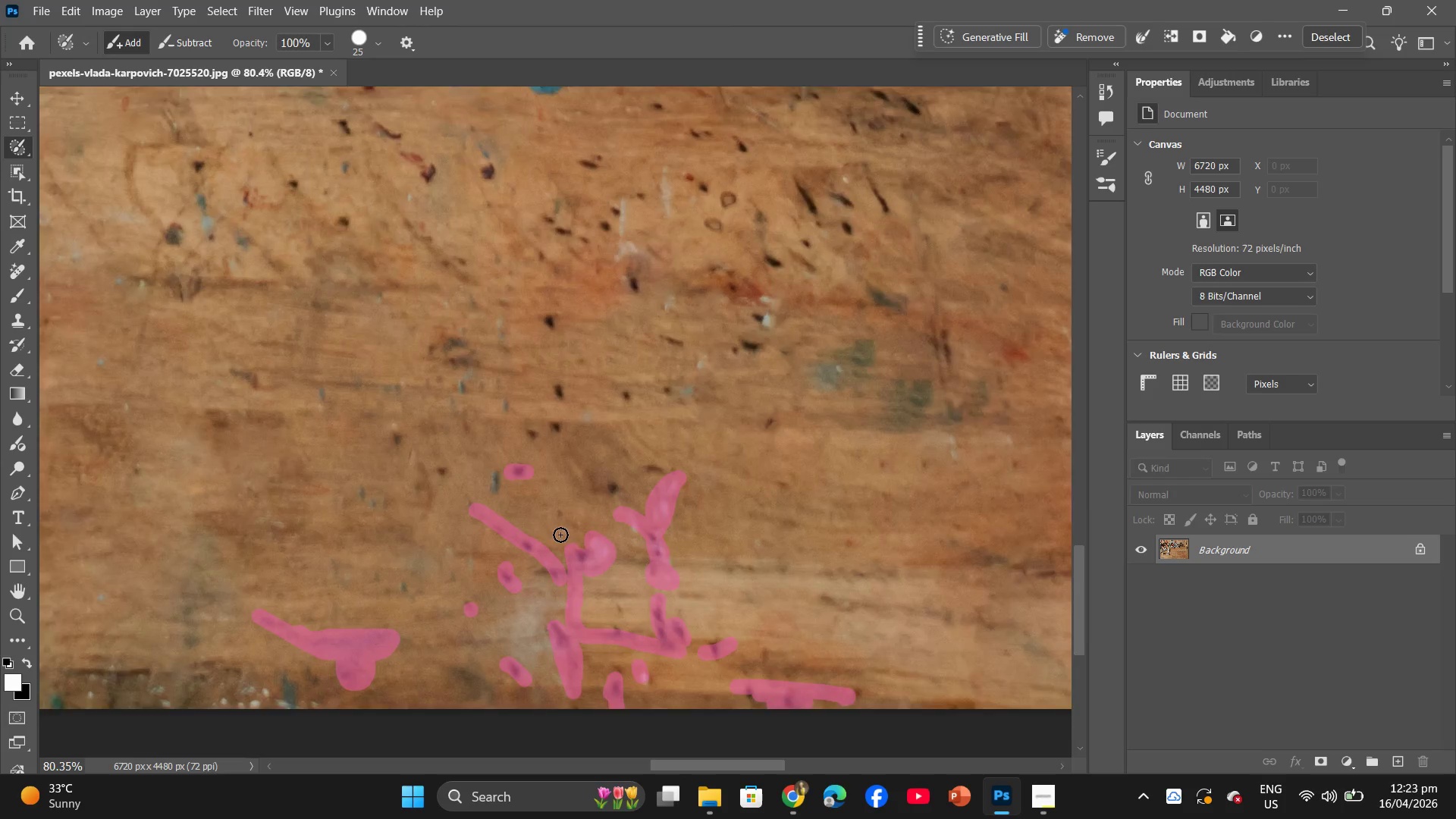 
hold_key(key=AltLeft, duration=0.53)
scroll: coordinate [559, 535], scroll_direction: up, amount: 5.0
 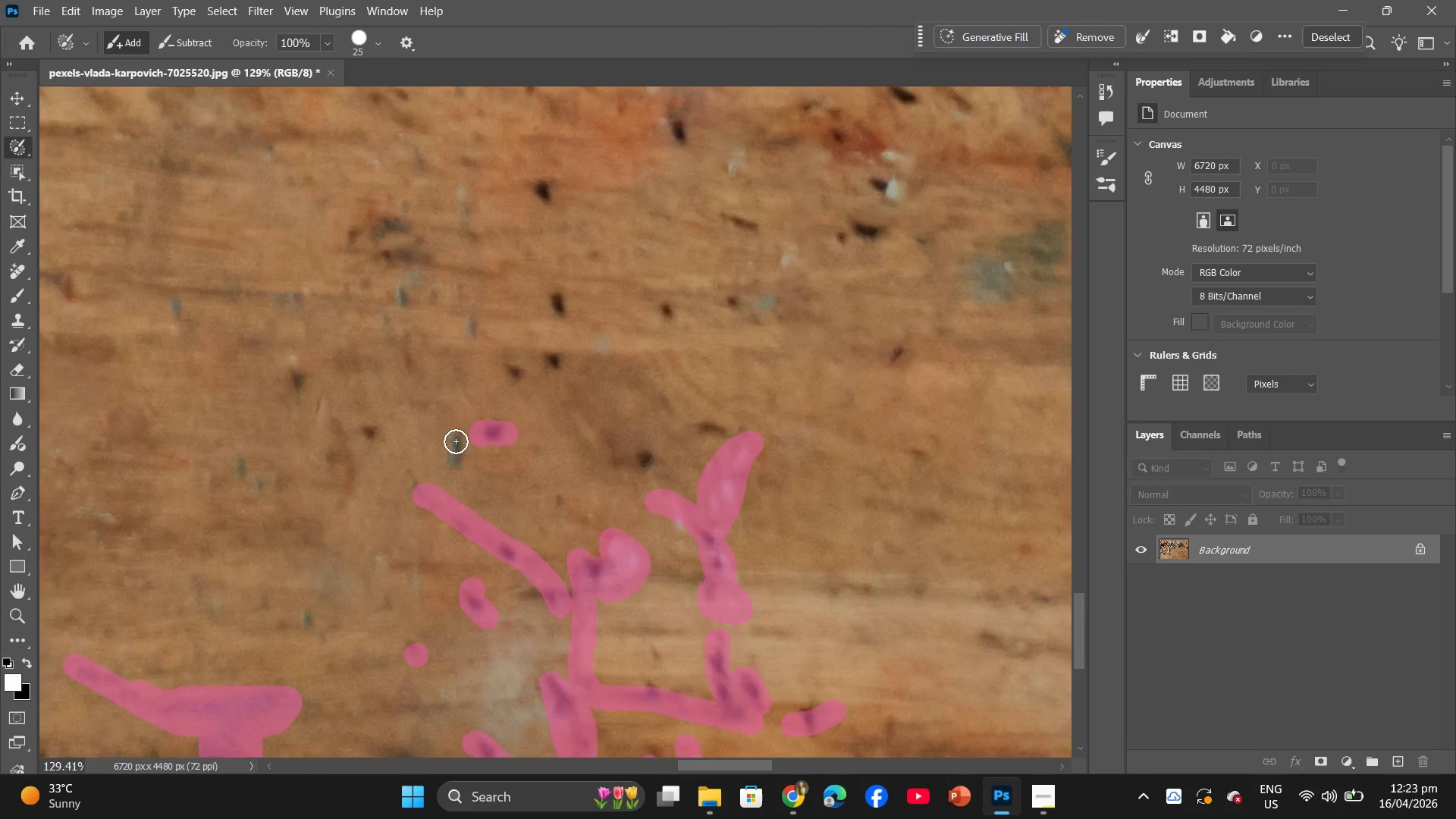 
left_click_drag(start_coordinate=[456, 441], to_coordinate=[457, 453])
 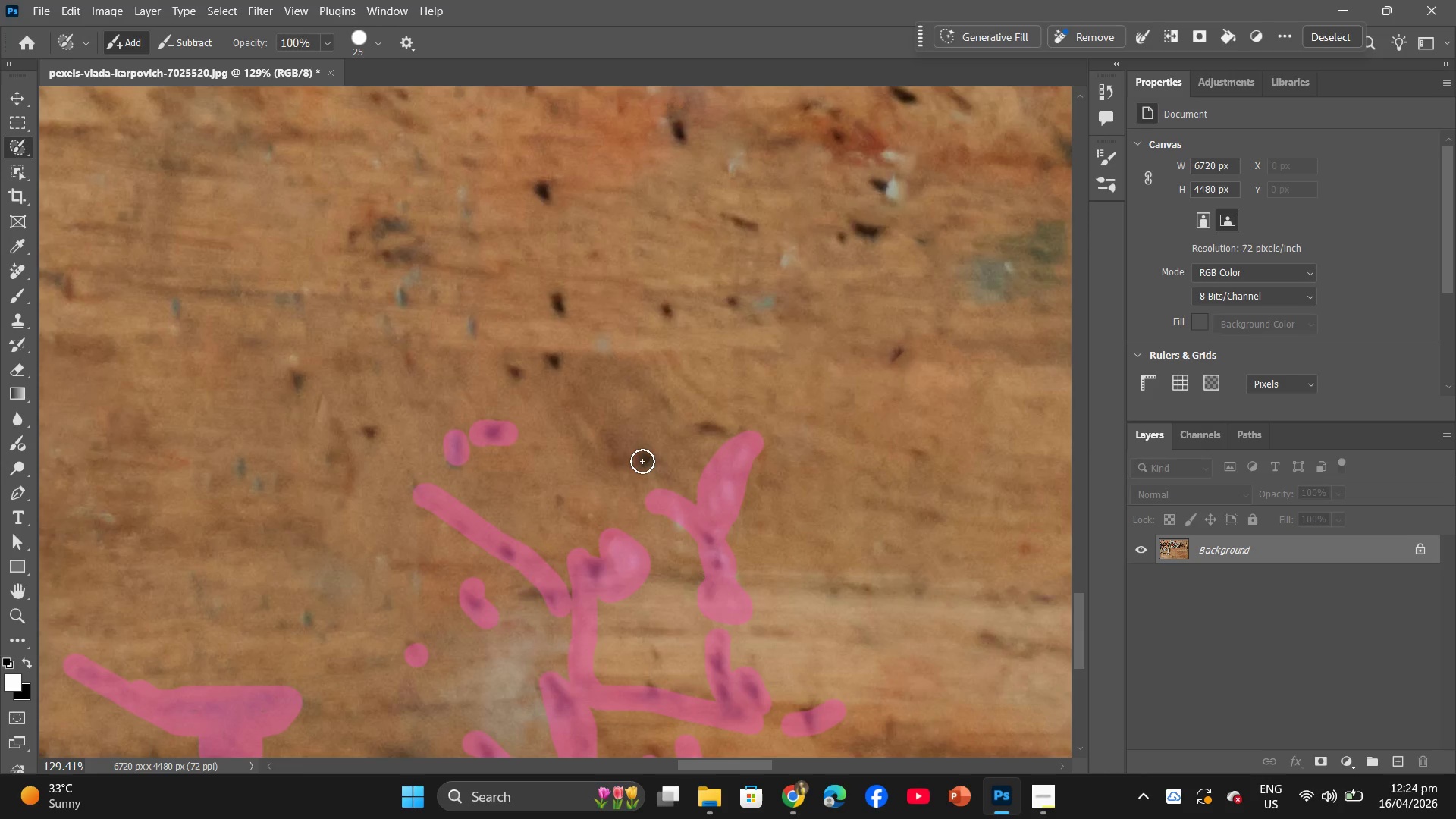 
left_click_drag(start_coordinate=[645, 461], to_coordinate=[650, 461])
 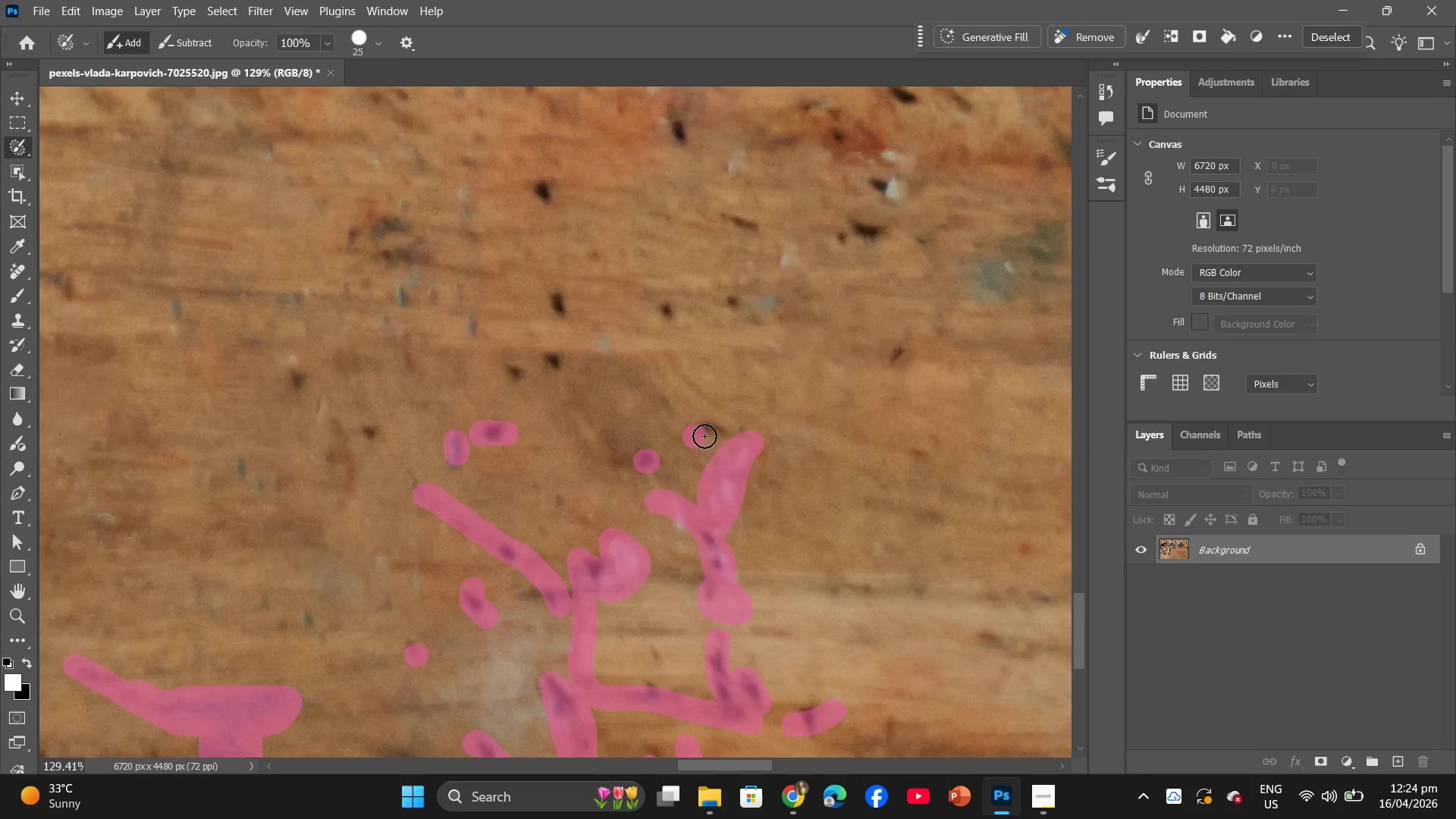 
left_click_drag(start_coordinate=[695, 436], to_coordinate=[739, 436])
 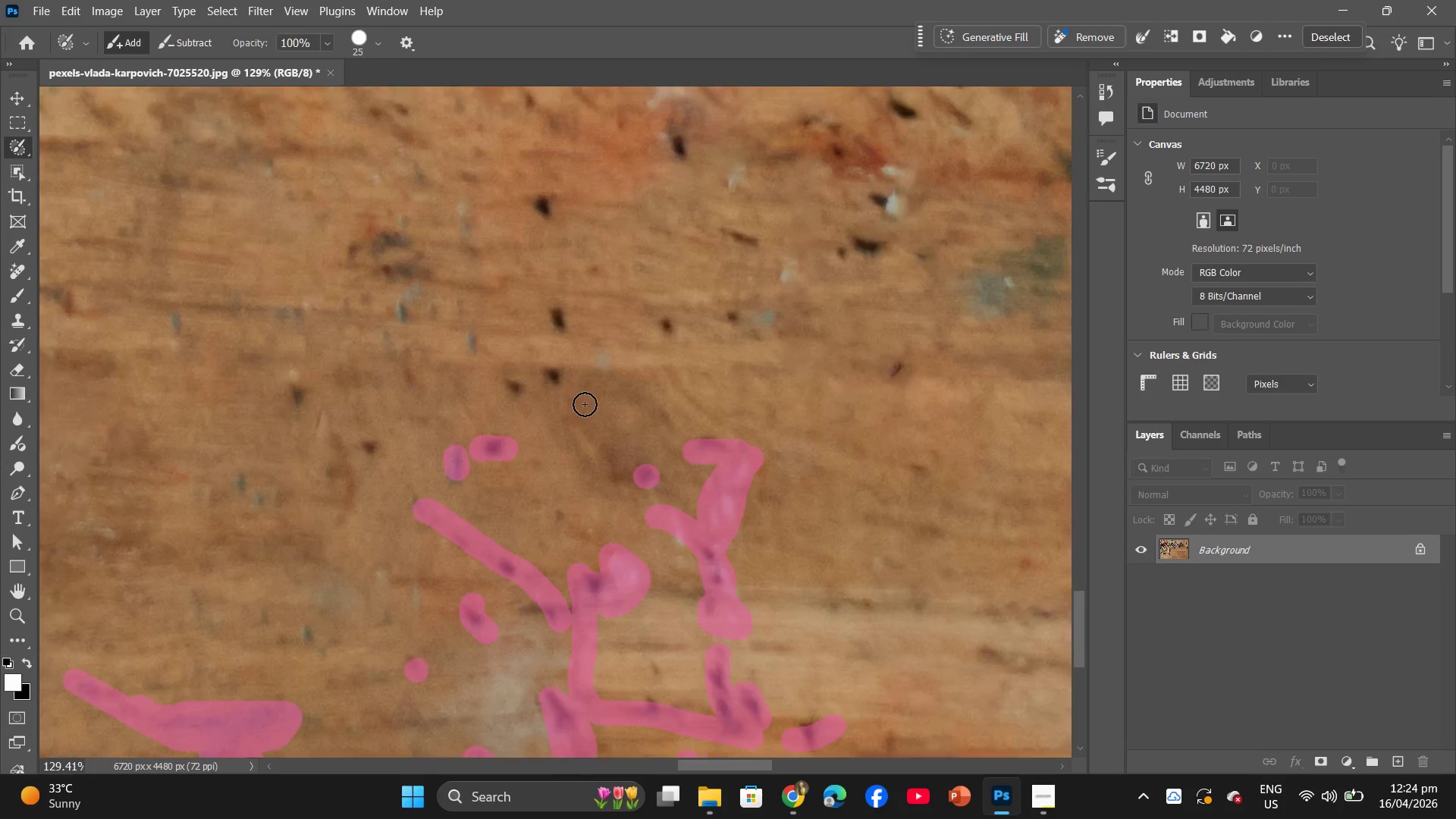 
scroll: coordinate [584, 404], scroll_direction: up, amount: 4.0
 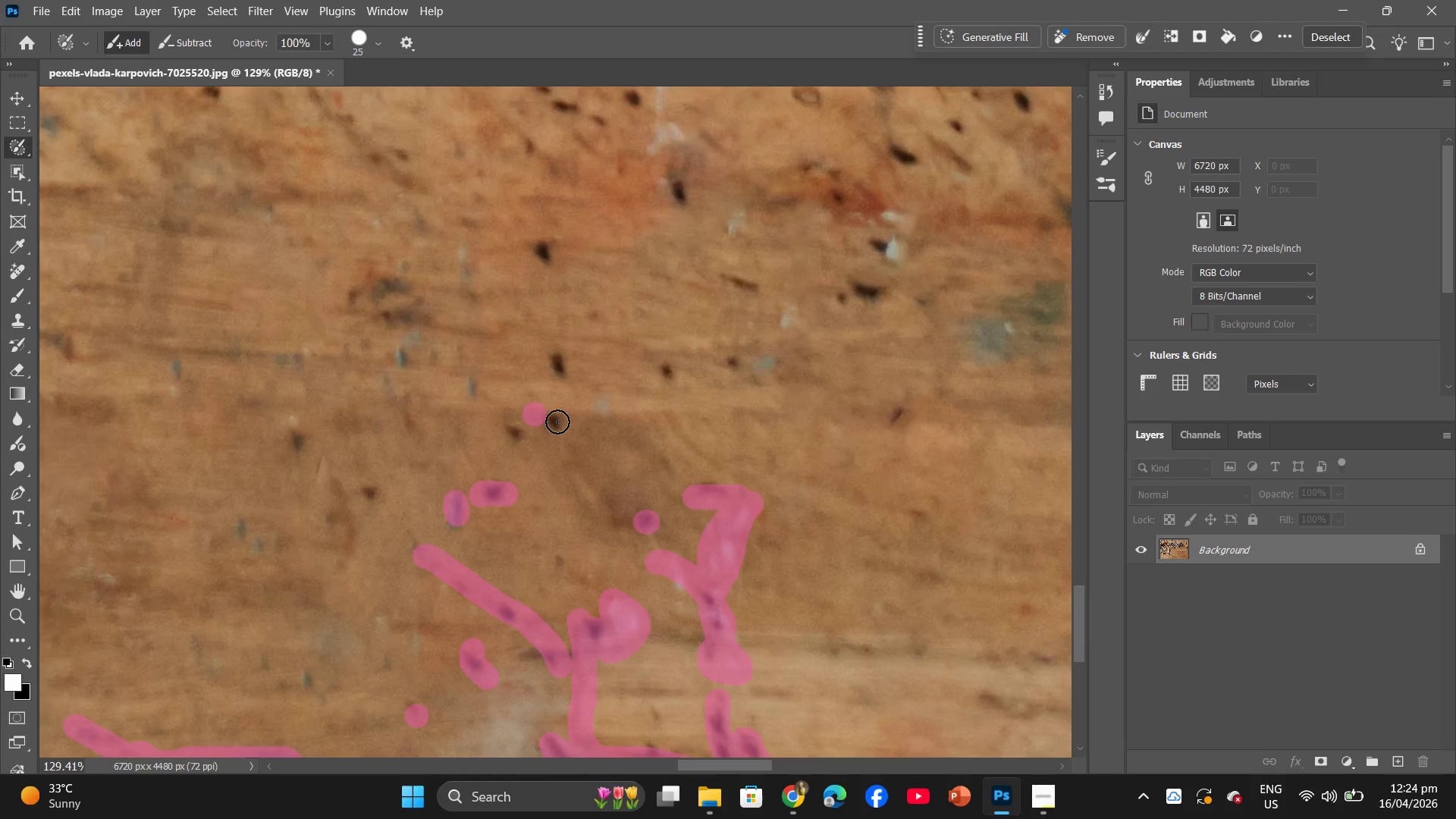 
double_click([557, 422])
 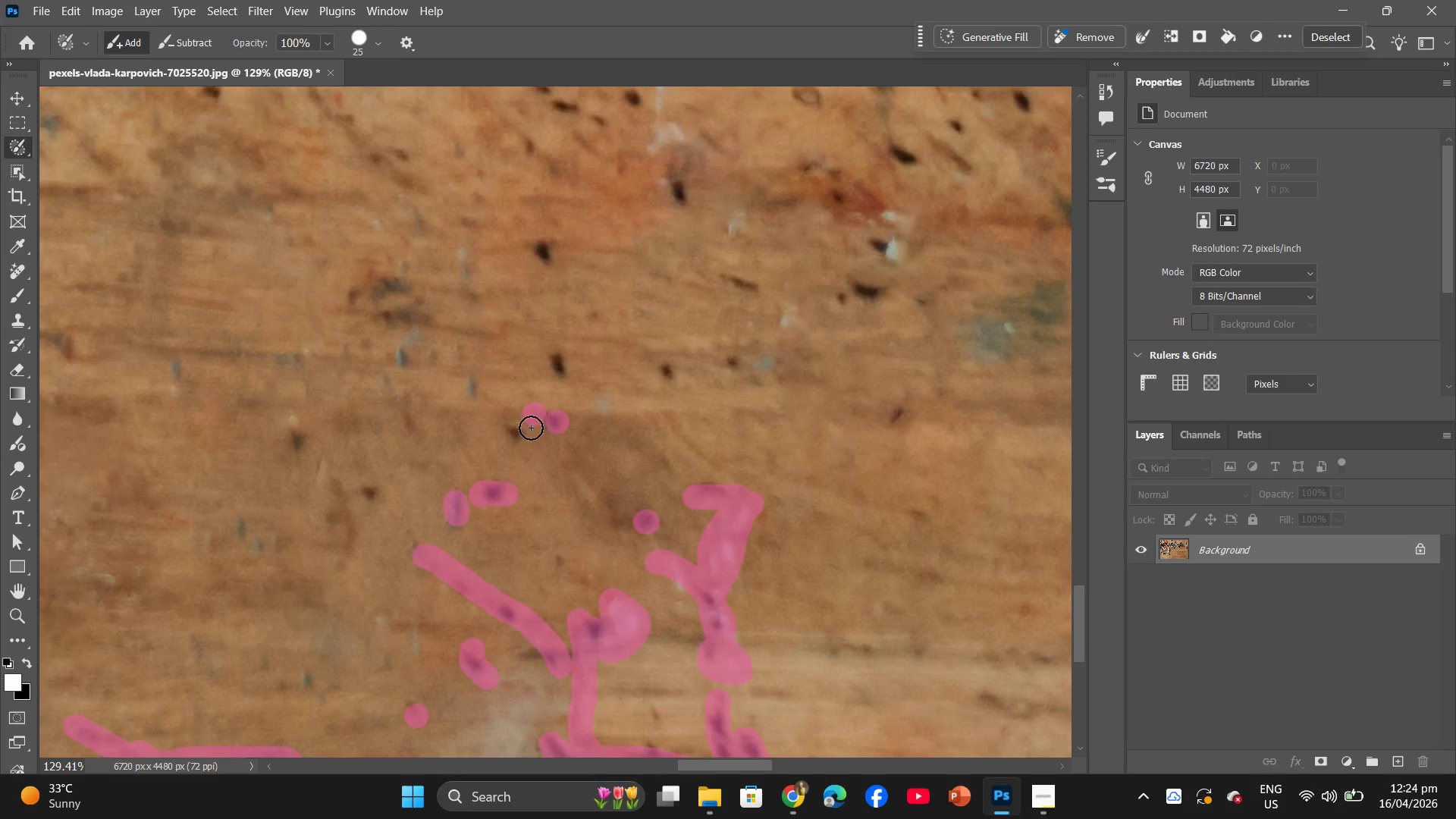 
triple_click([528, 428])
 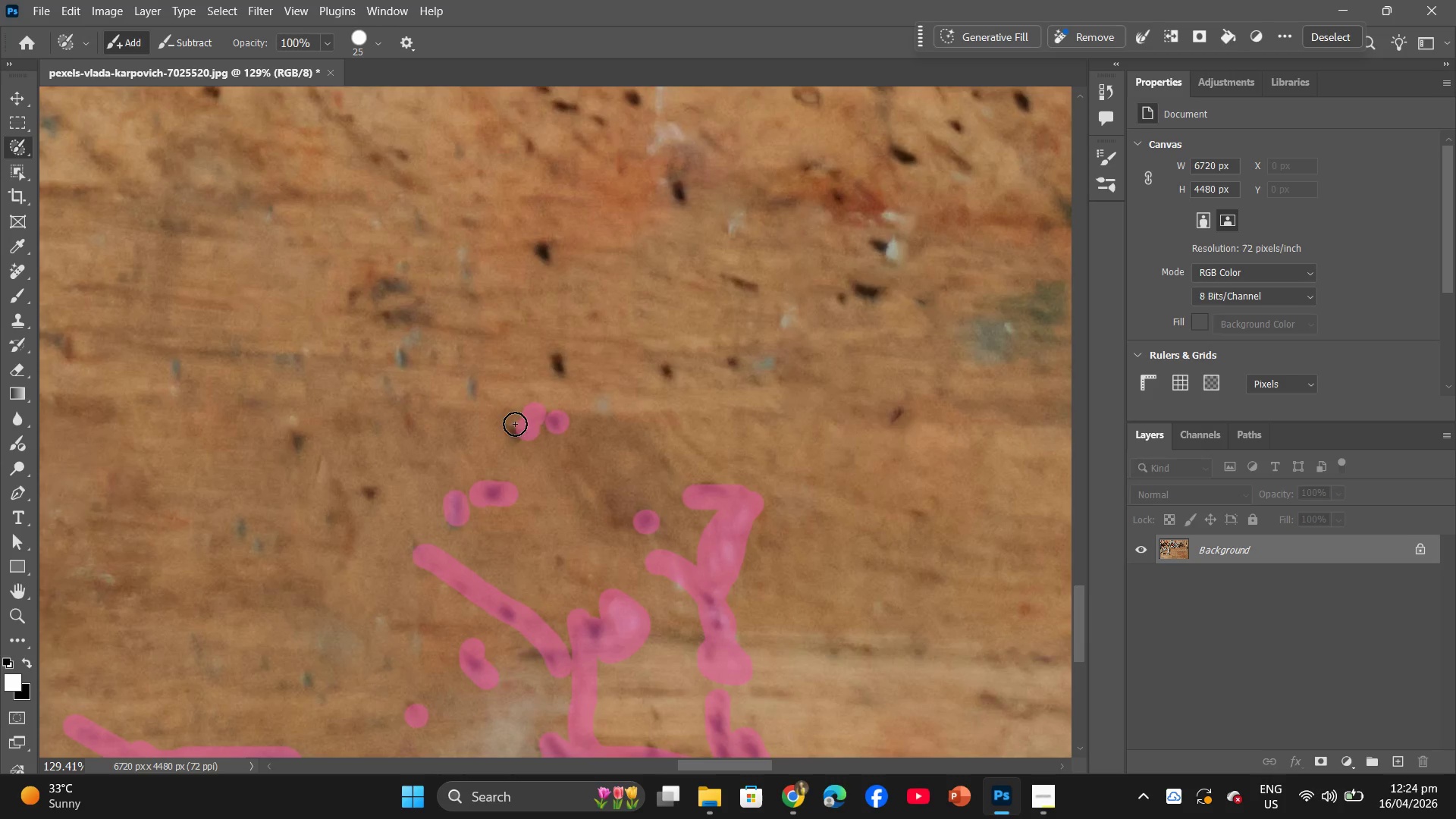 
left_click_drag(start_coordinate=[513, 429], to_coordinate=[513, 435])
 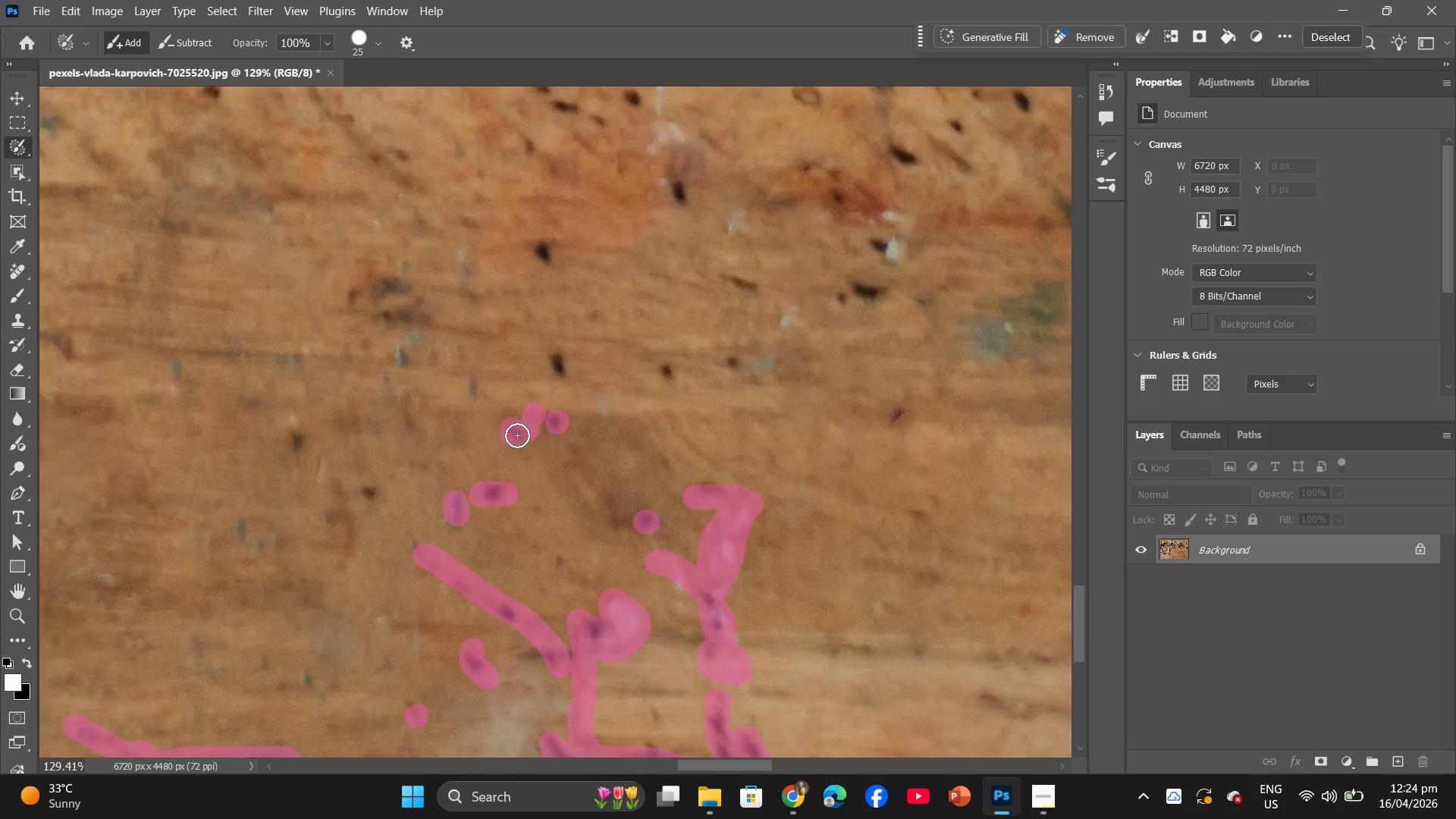 
triple_click([517, 435])
 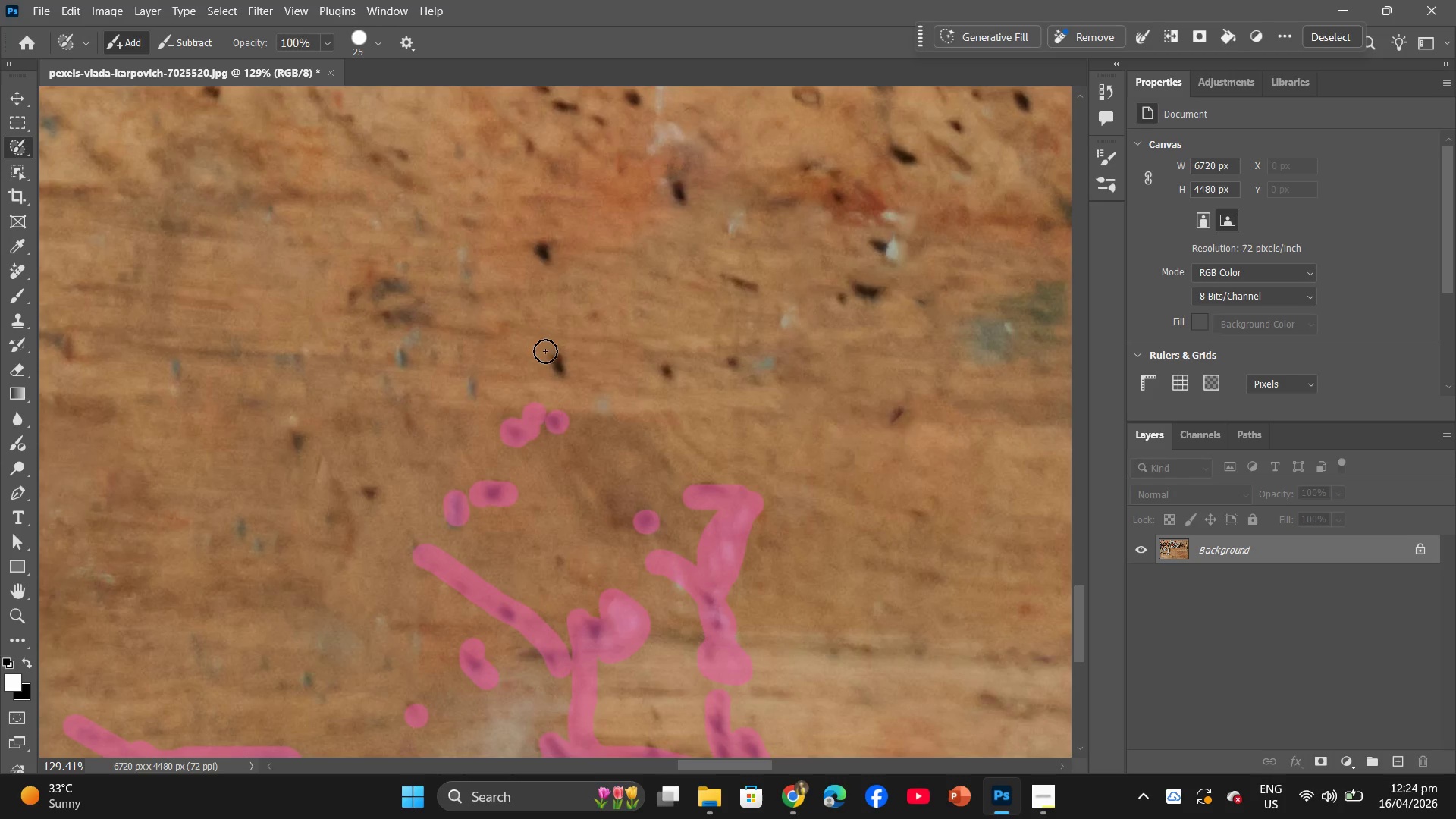 
left_click_drag(start_coordinate=[545, 351], to_coordinate=[566, 378])
 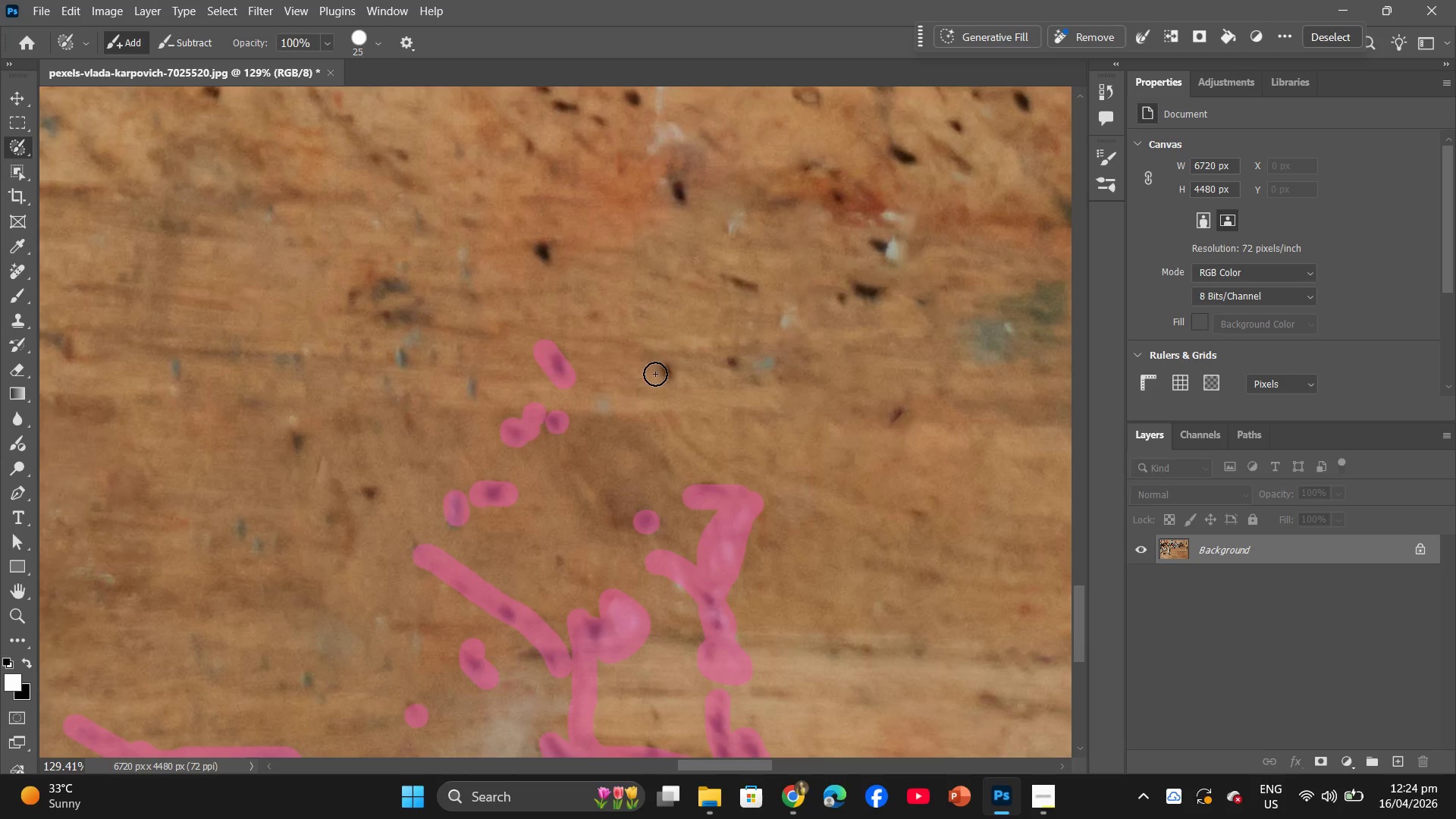 
left_click_drag(start_coordinate=[662, 370], to_coordinate=[667, 375])
 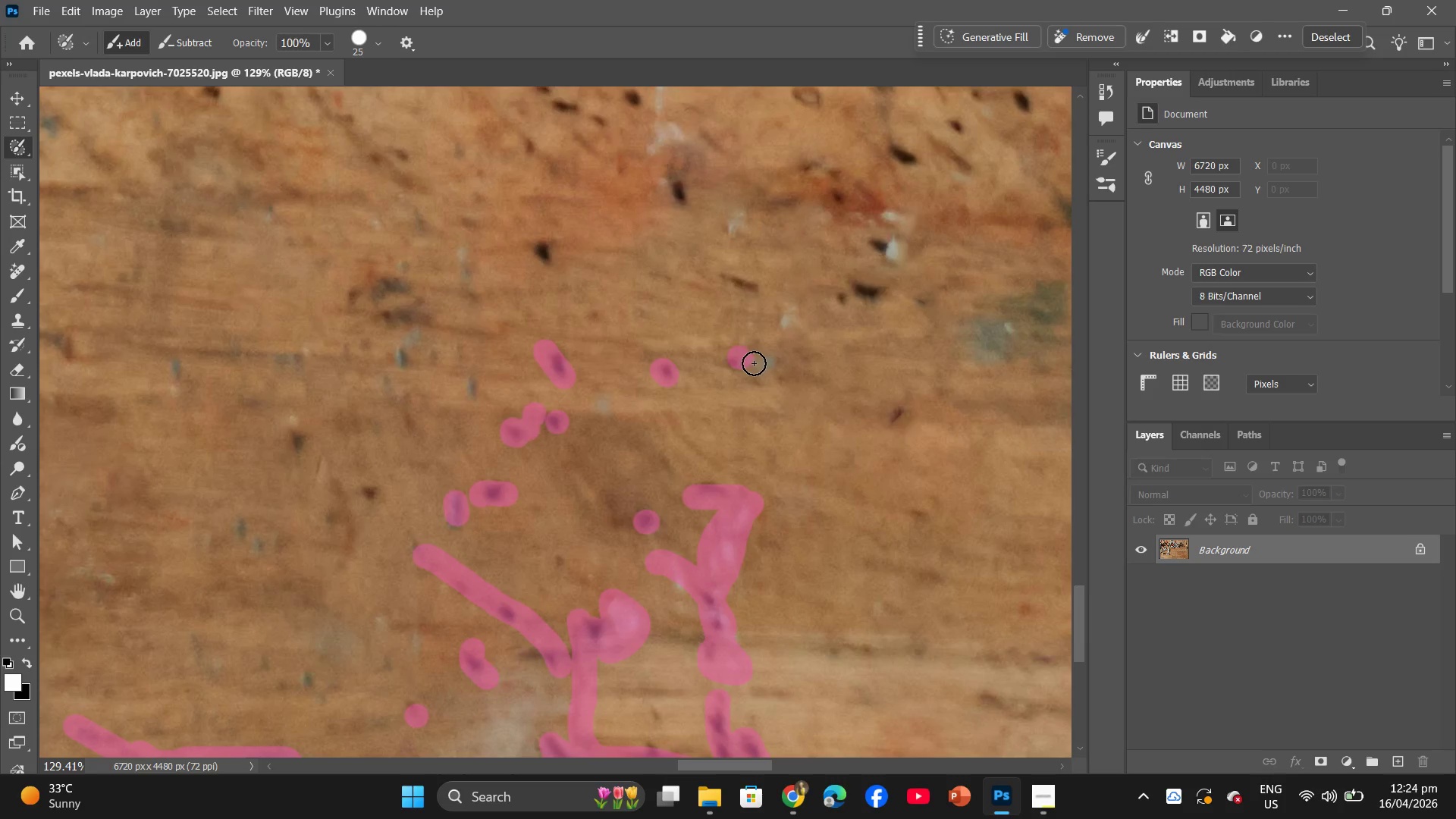 
left_click([763, 362])
 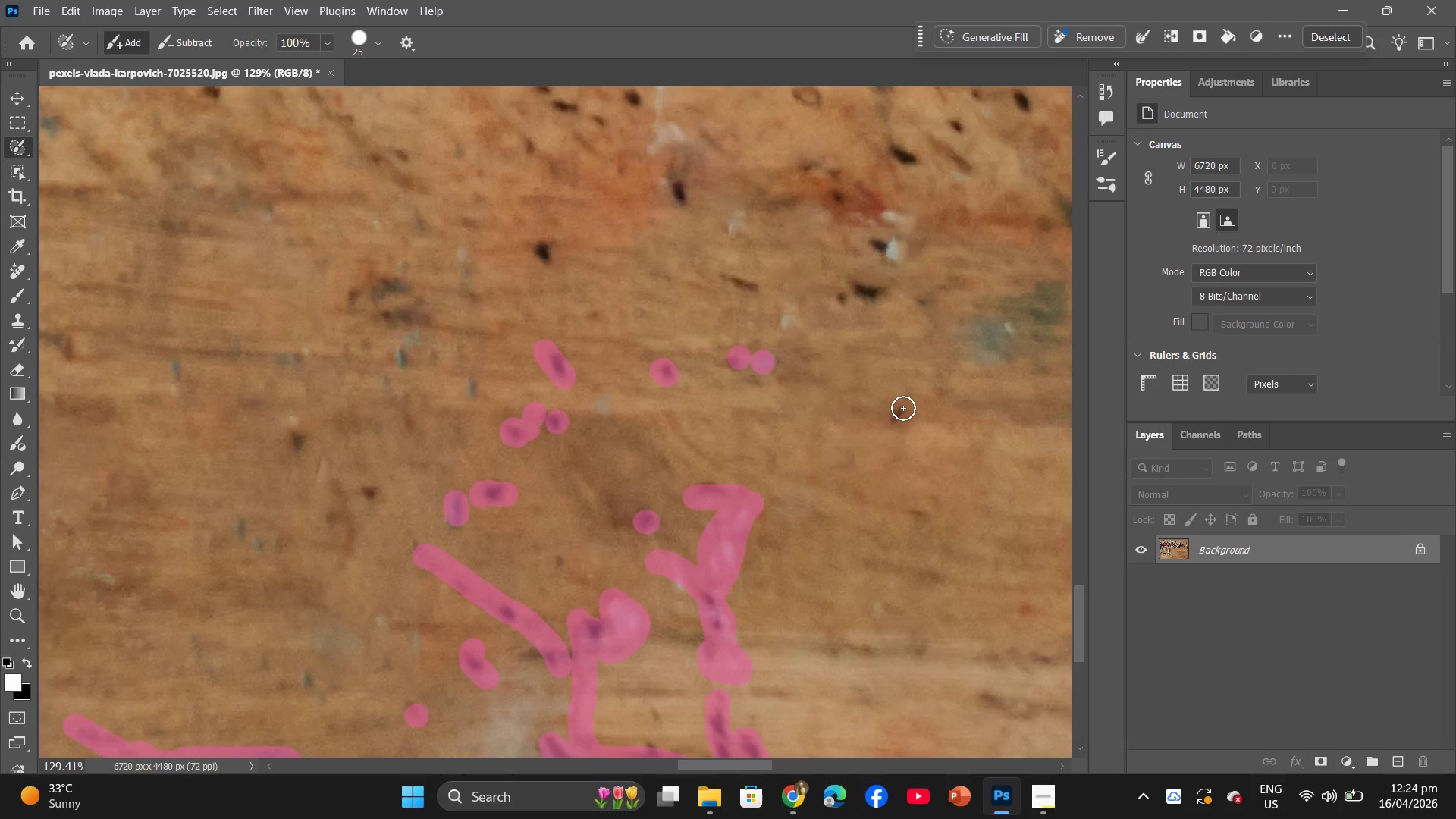 
left_click_drag(start_coordinate=[904, 407], to_coordinate=[890, 424])
 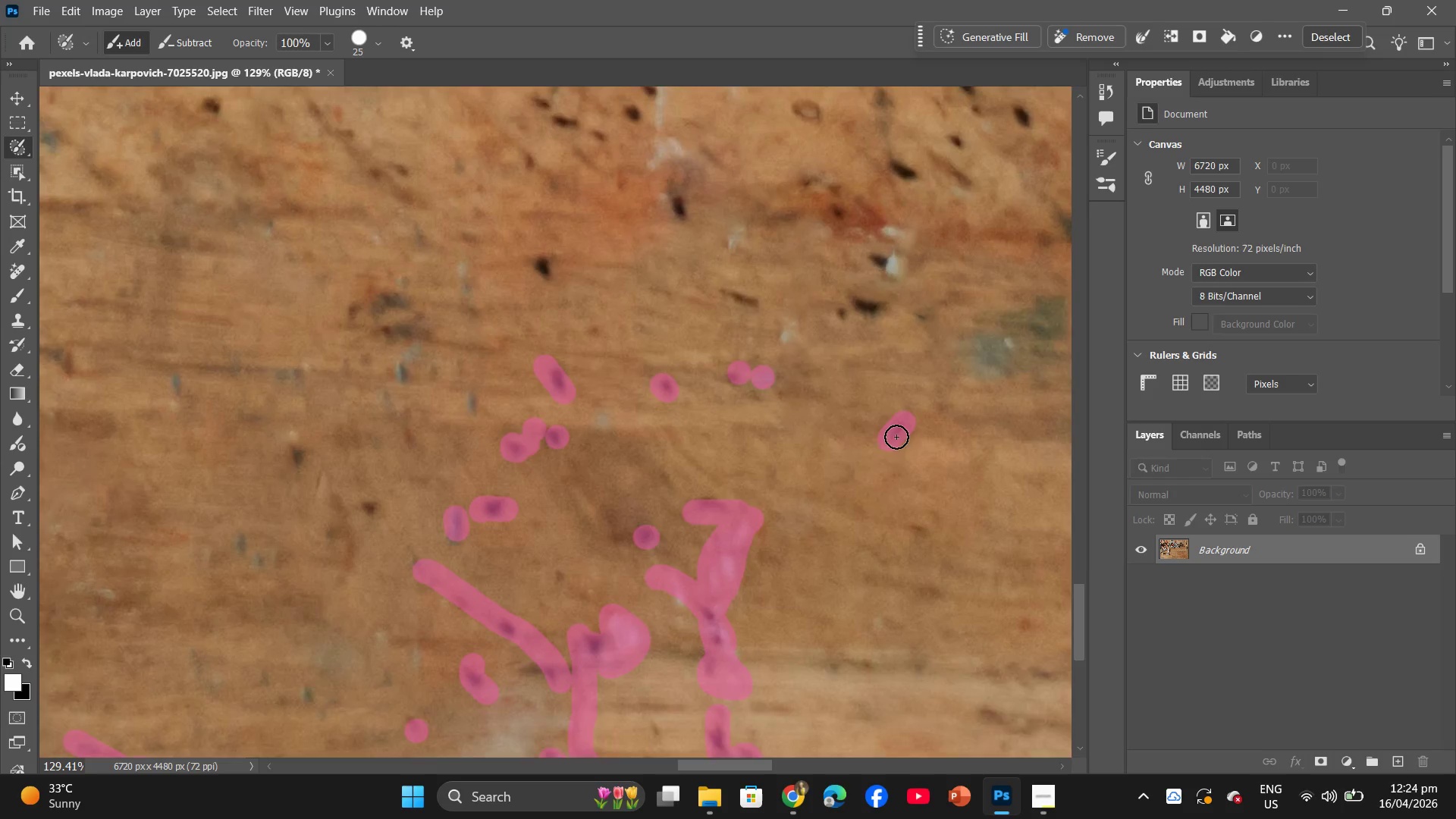 
scroll: coordinate [877, 438], scroll_direction: up, amount: 10.0
 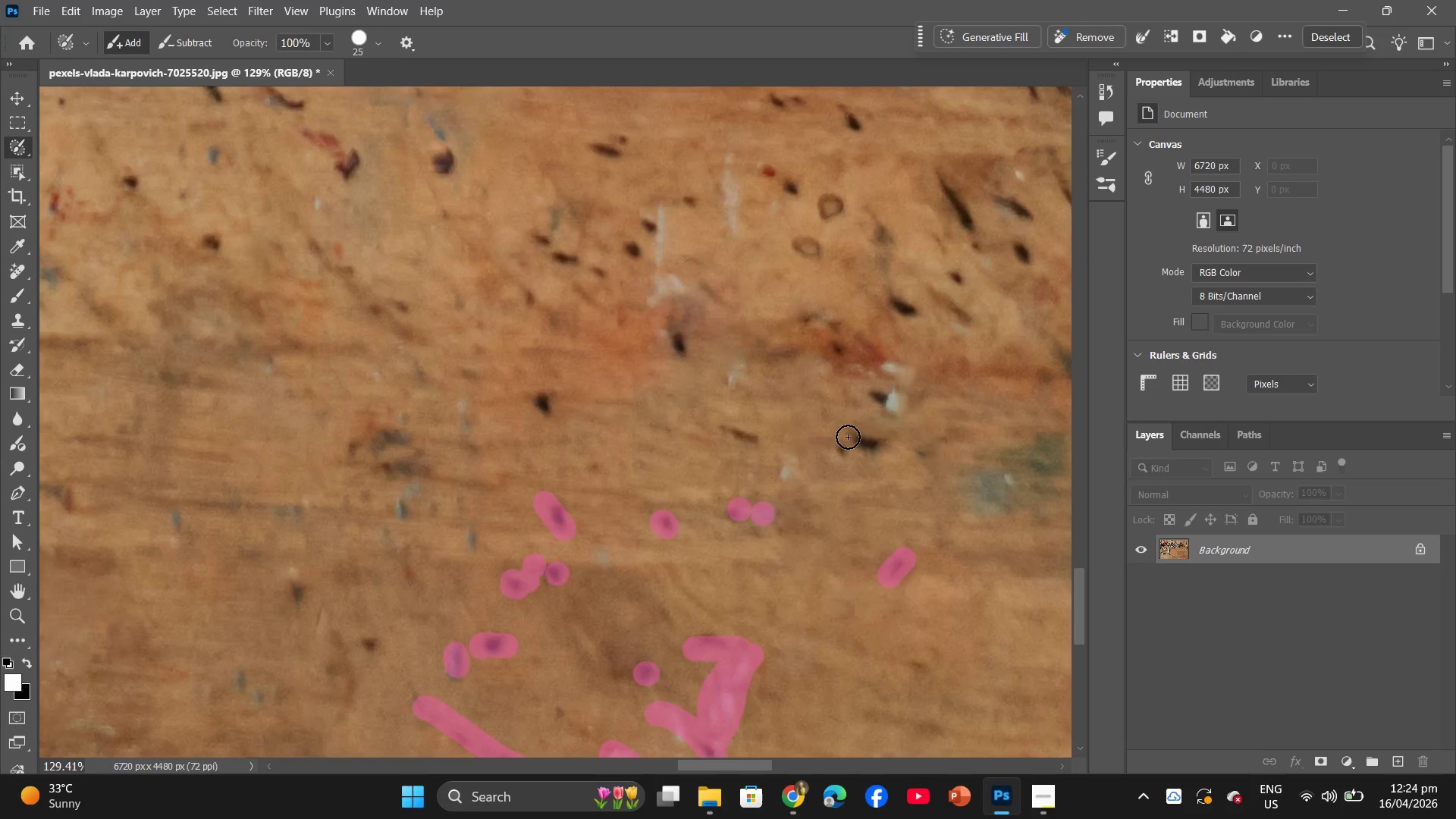 
left_click_drag(start_coordinate=[849, 437], to_coordinate=[890, 445])
 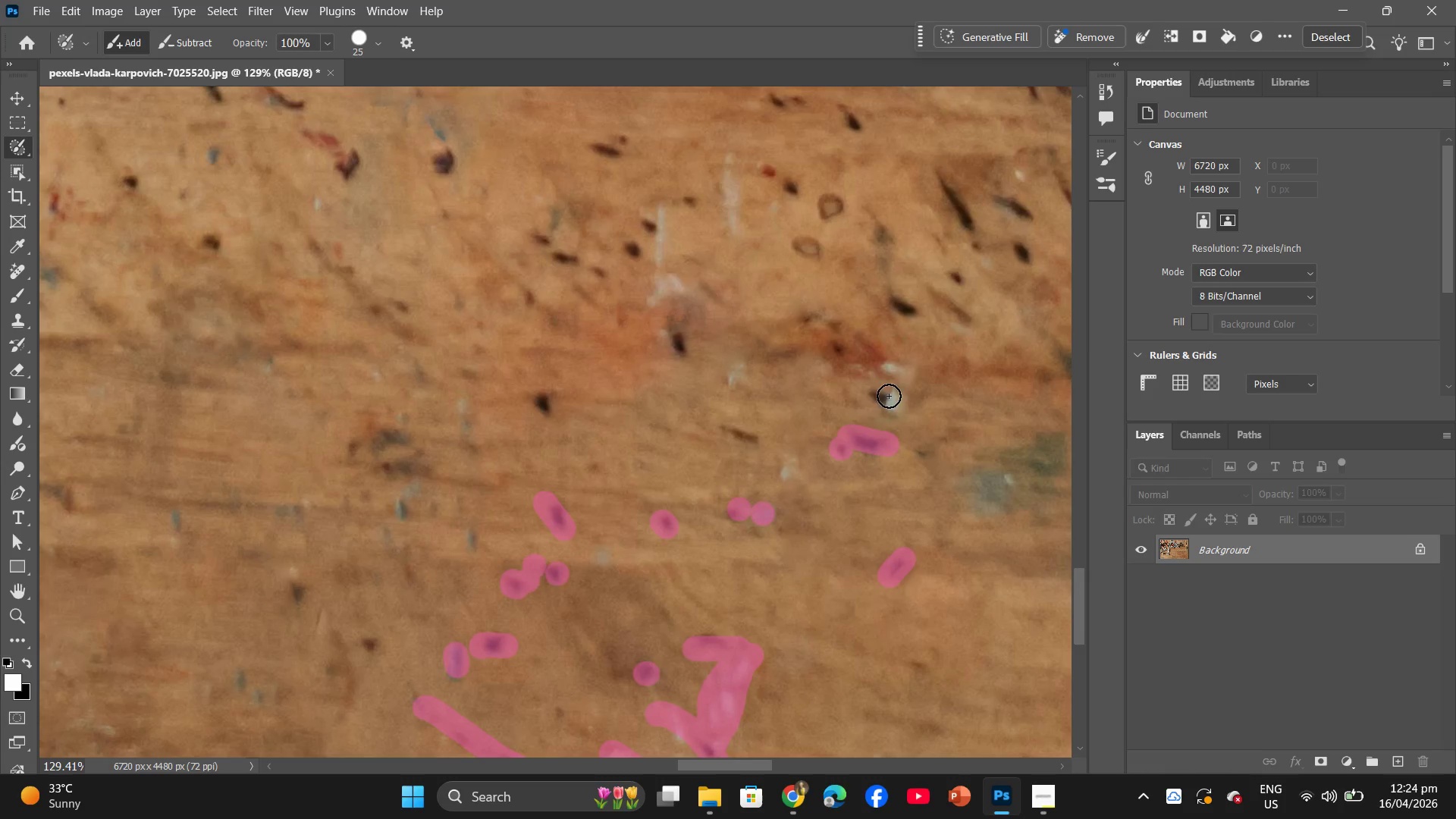 
left_click_drag(start_coordinate=[893, 392], to_coordinate=[891, 407])
 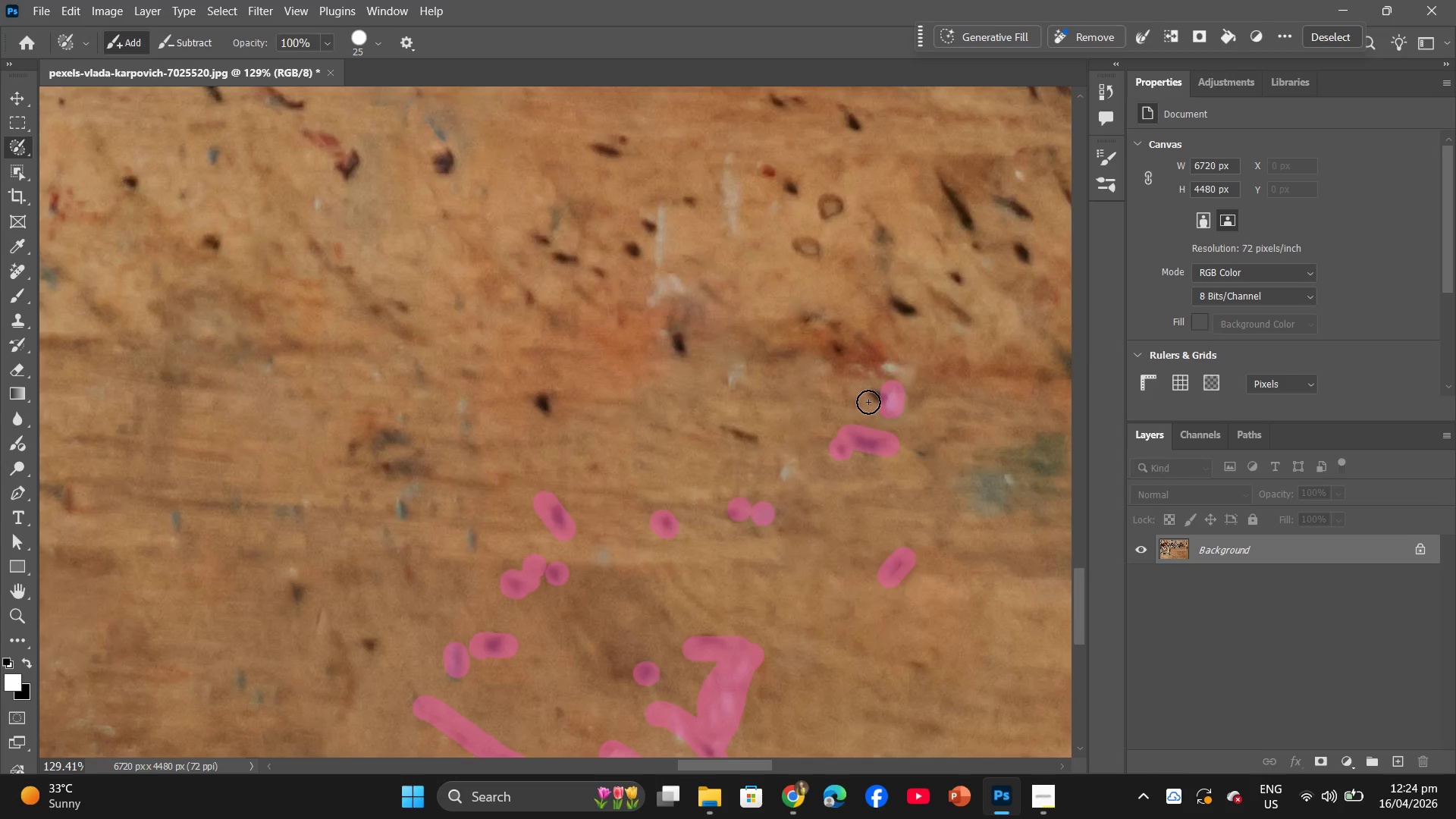 
left_click_drag(start_coordinate=[868, 402], to_coordinate=[896, 406])
 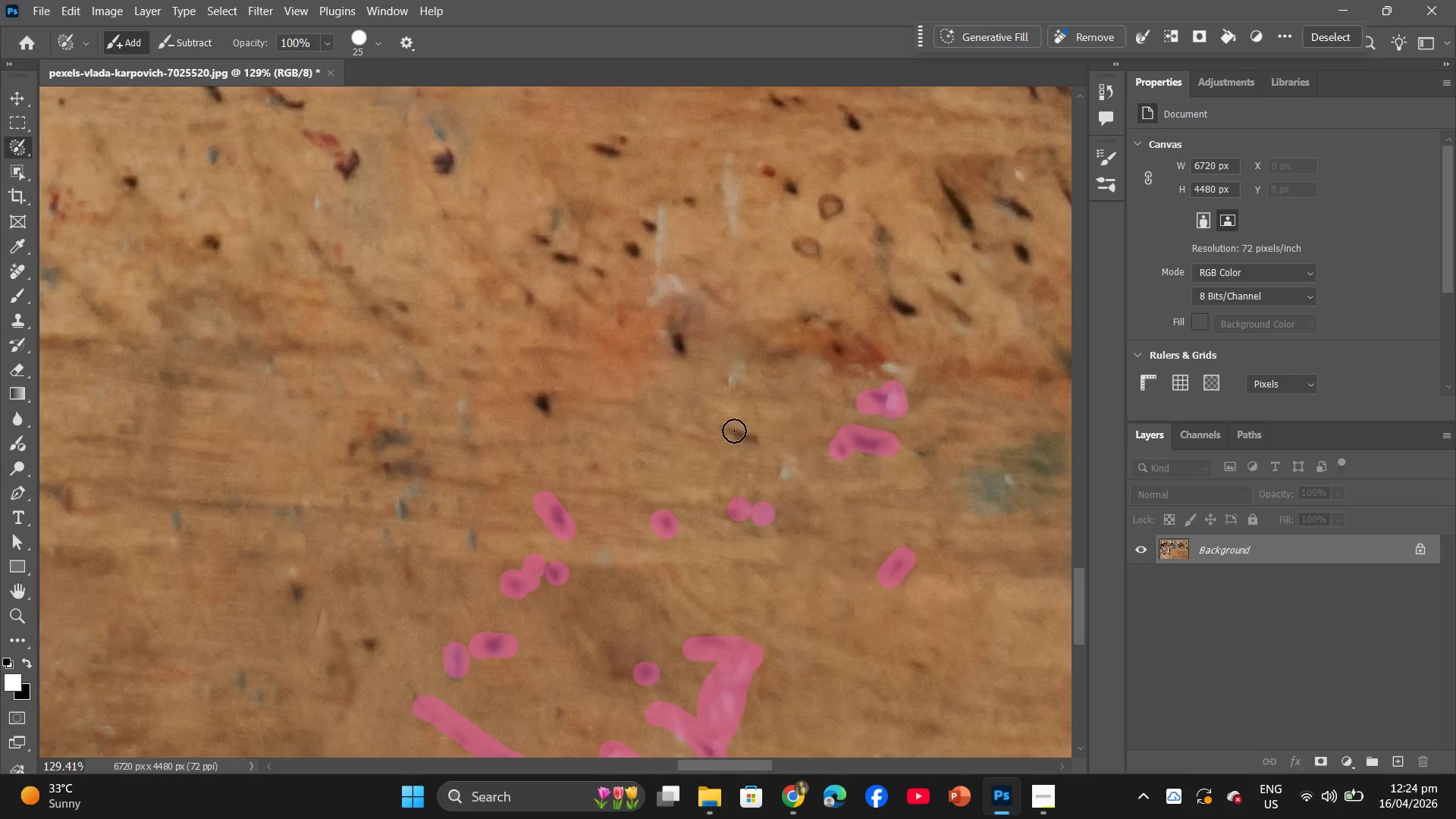 
left_click_drag(start_coordinate=[728, 431], to_coordinate=[765, 443])
 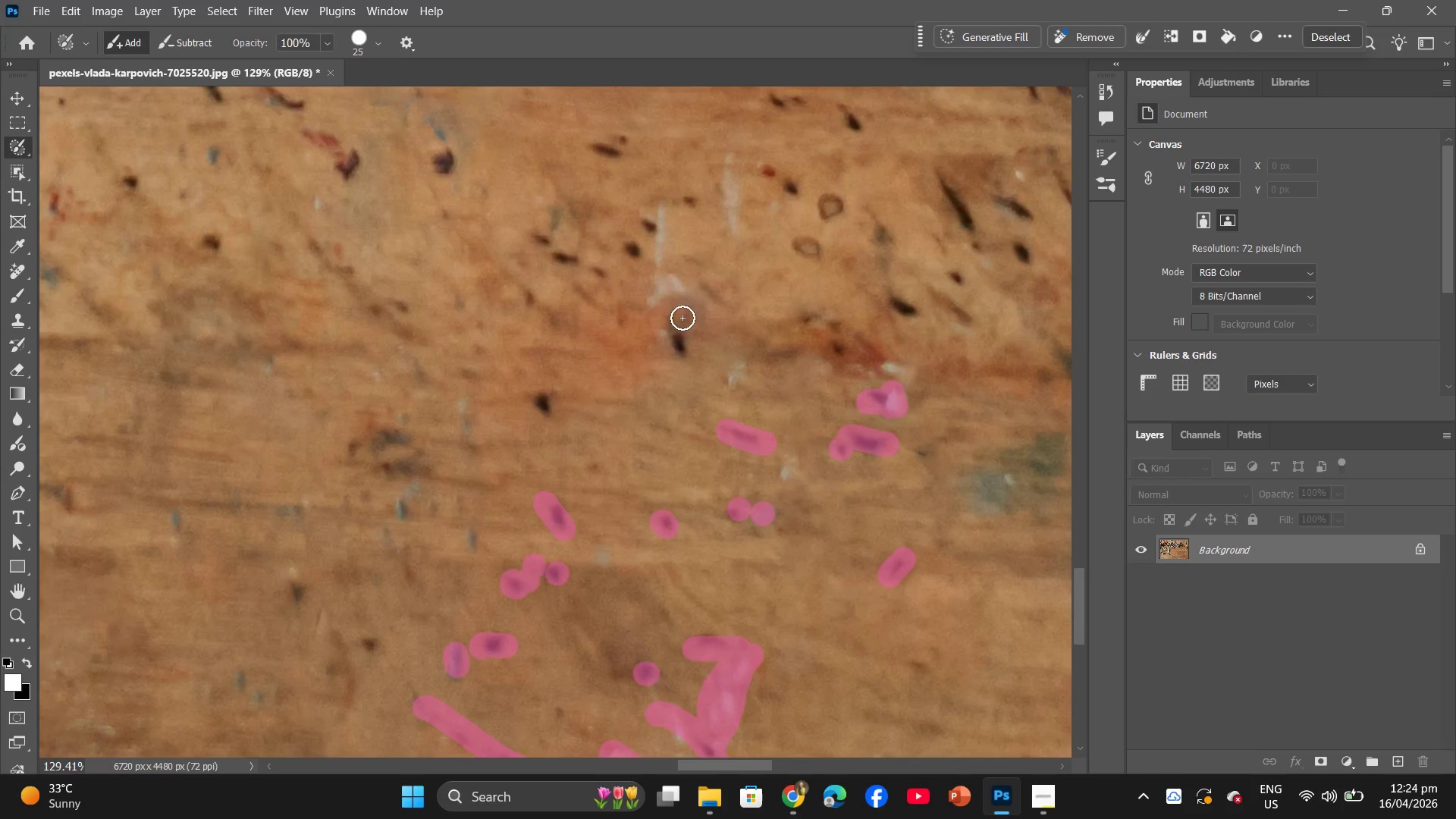 
left_click_drag(start_coordinate=[682, 312], to_coordinate=[687, 345])
 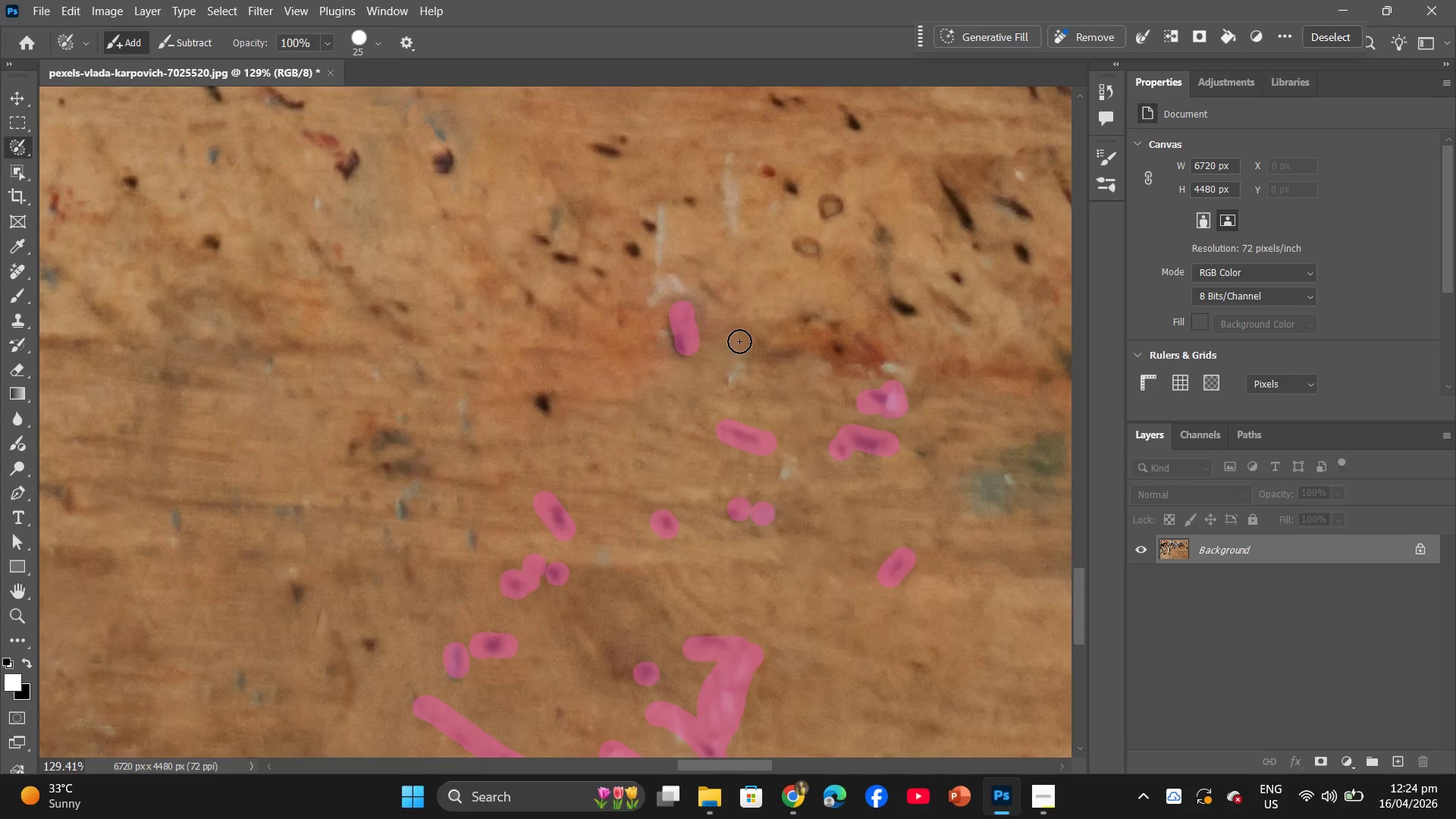 
scroll: coordinate [724, 359], scroll_direction: up, amount: 7.0
 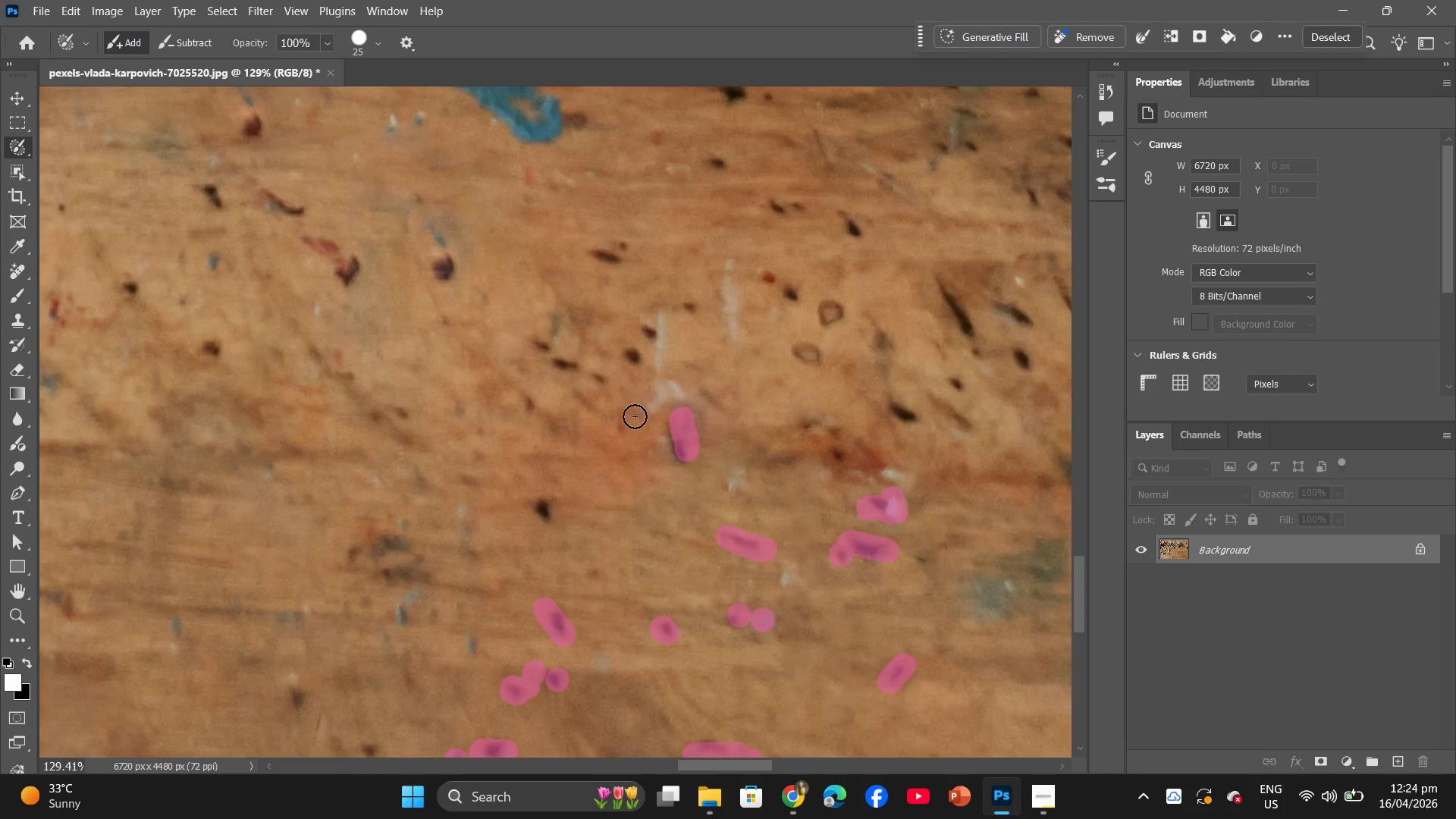 
left_click_drag(start_coordinate=[637, 419], to_coordinate=[668, 330])
 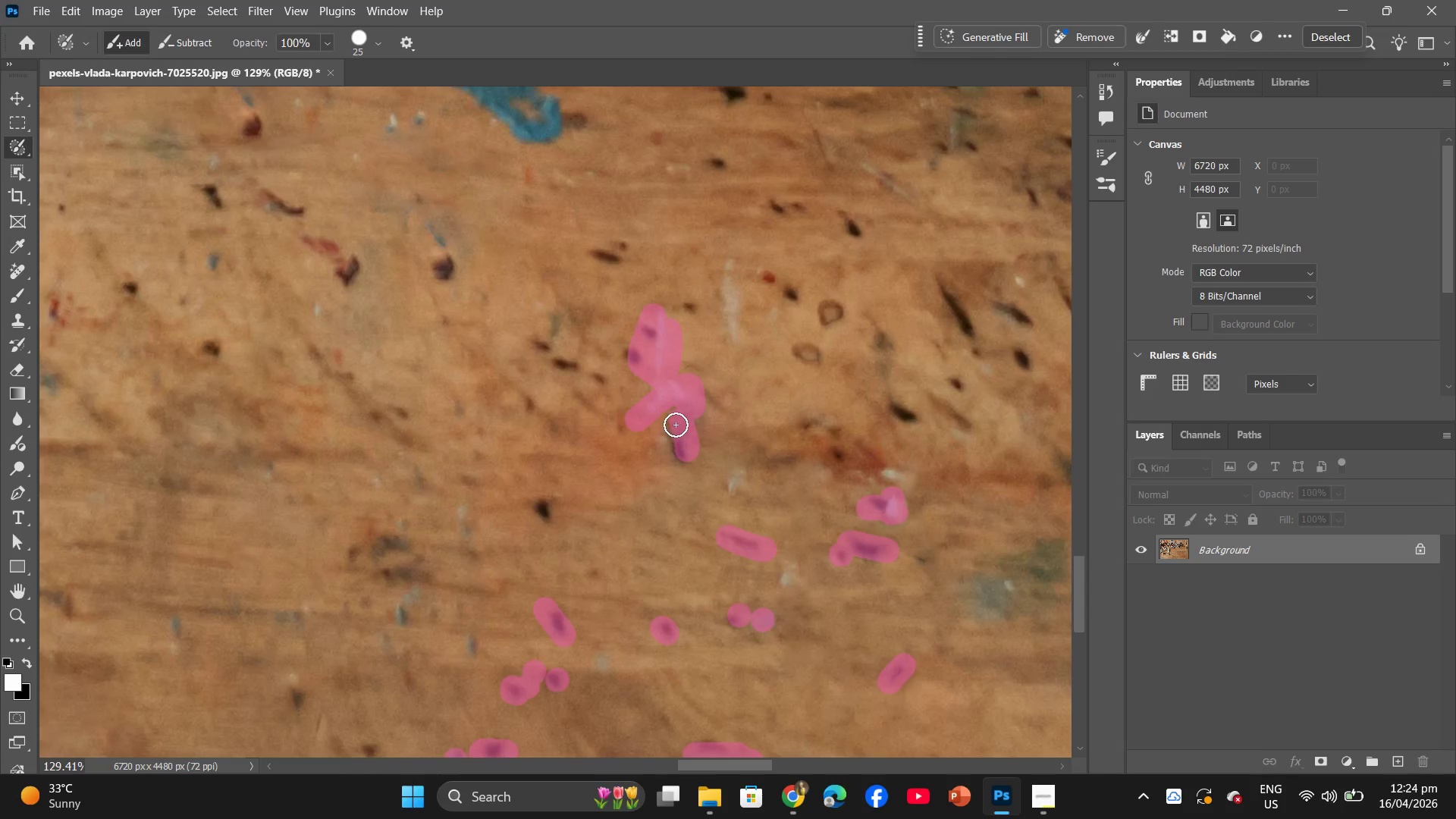 
left_click_drag(start_coordinate=[676, 425], to_coordinate=[689, 469])
 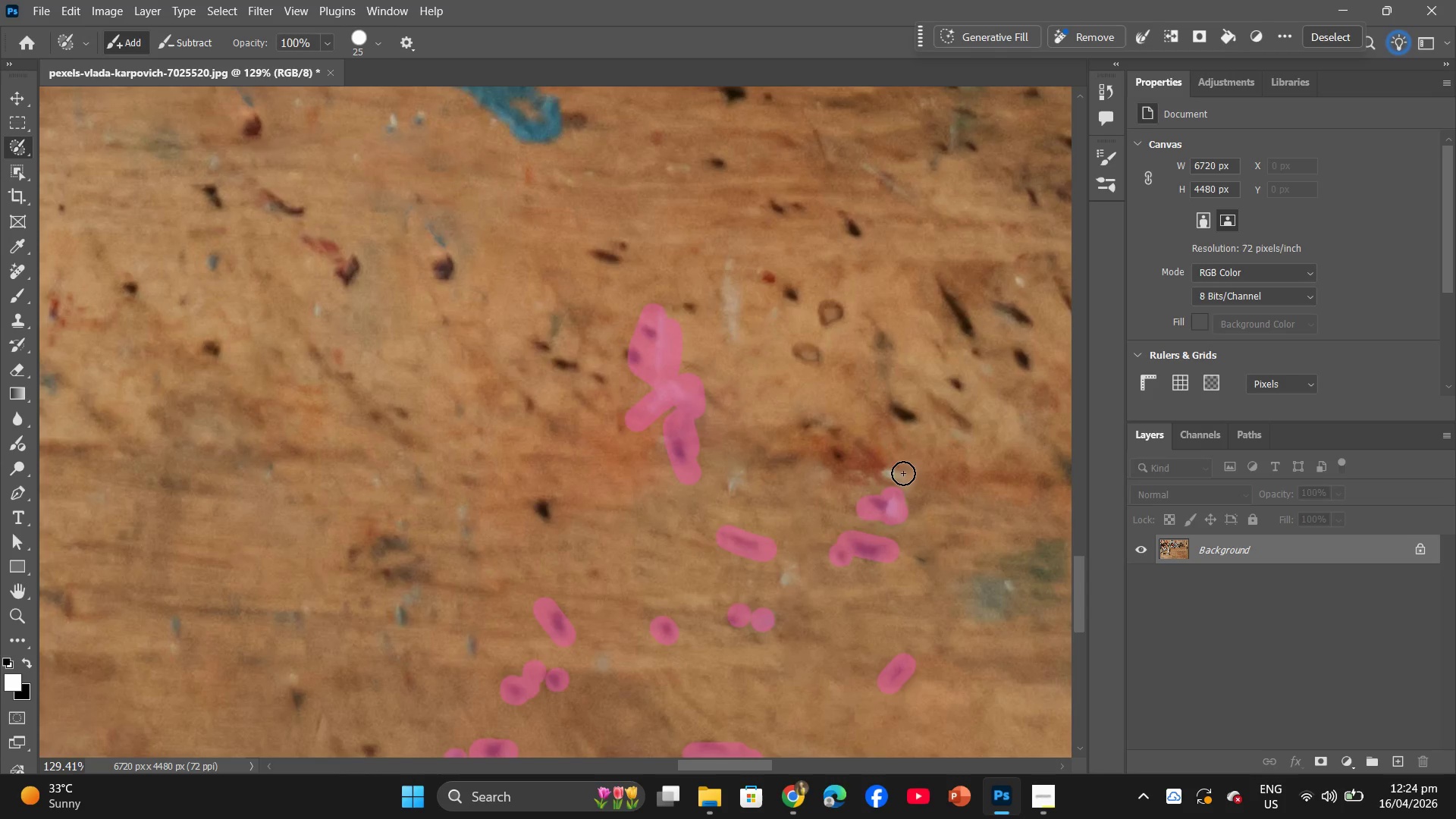 
left_click_drag(start_coordinate=[905, 473], to_coordinate=[913, 489])
 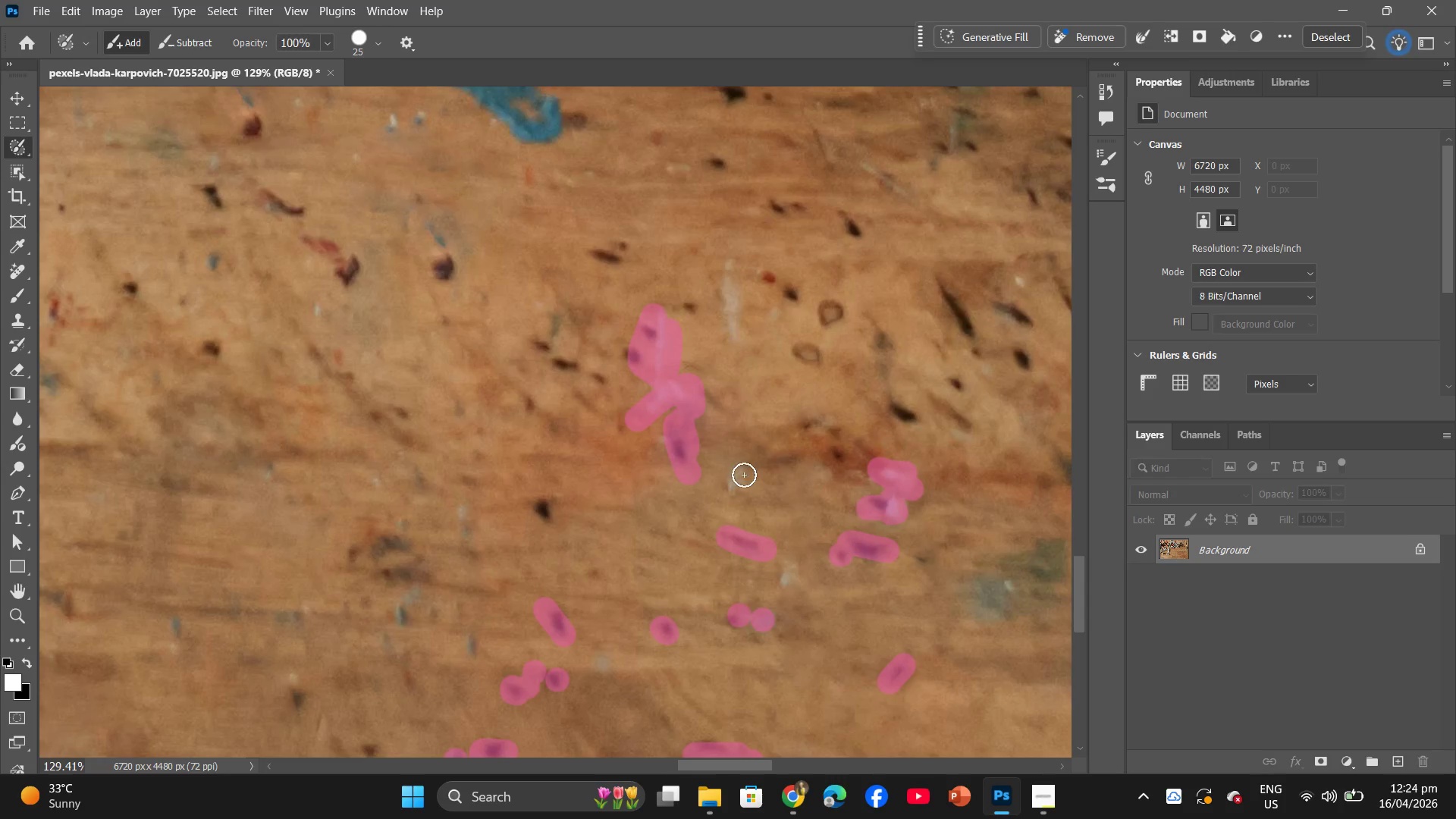 
left_click_drag(start_coordinate=[744, 475], to_coordinate=[736, 488])
 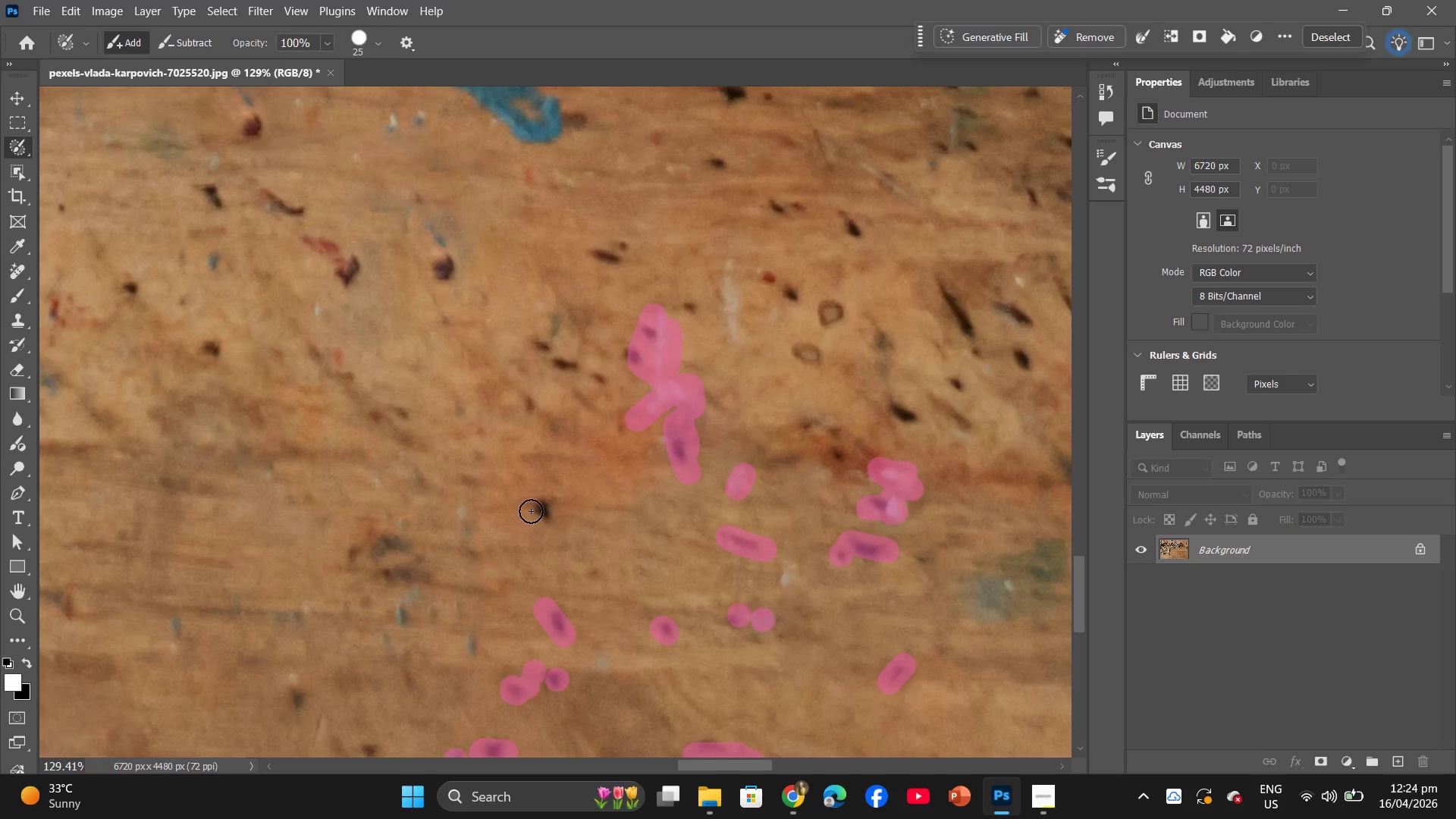 
left_click_drag(start_coordinate=[537, 505], to_coordinate=[579, 554])
 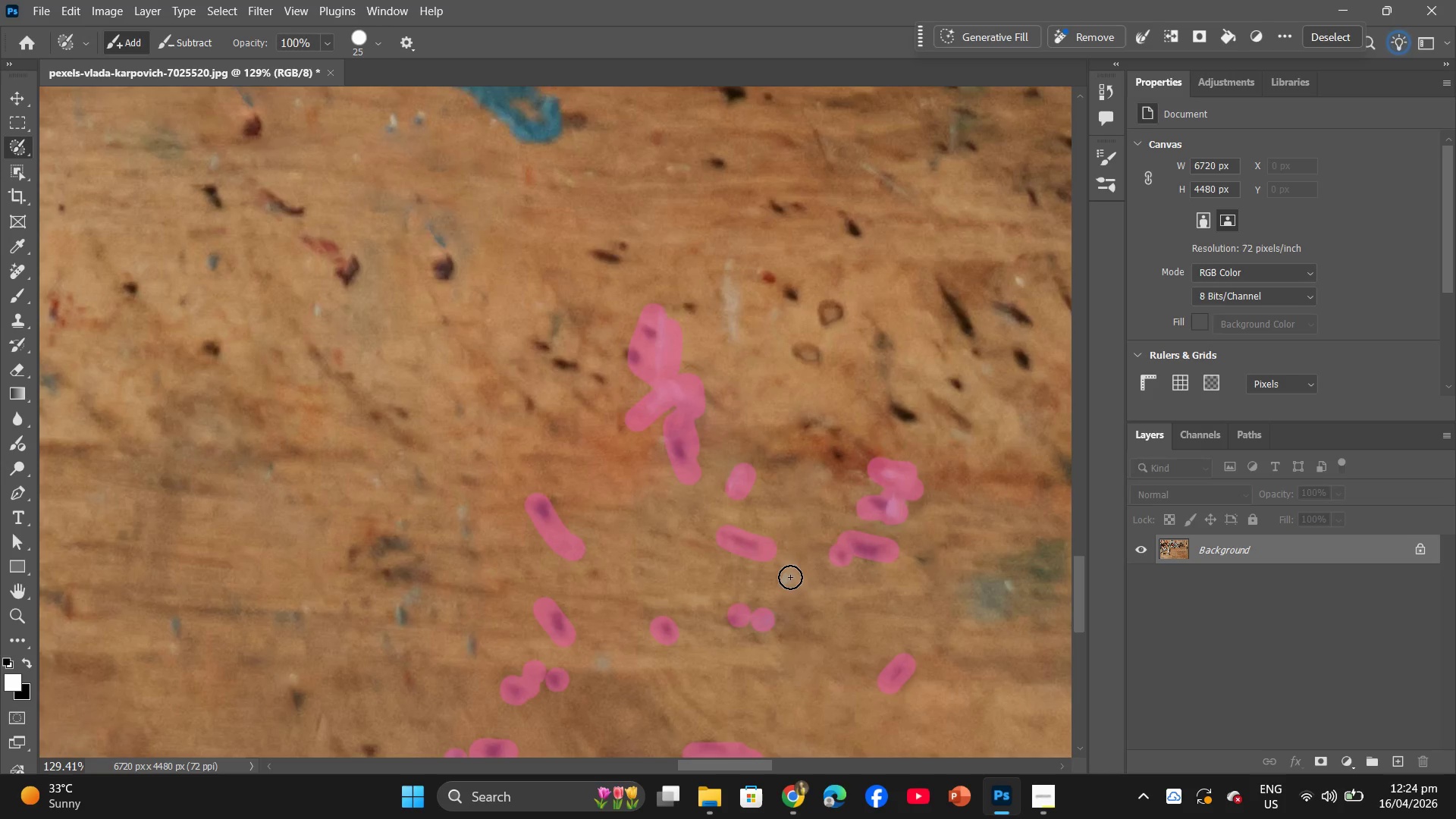 
left_click_drag(start_coordinate=[794, 571], to_coordinate=[795, 586])
 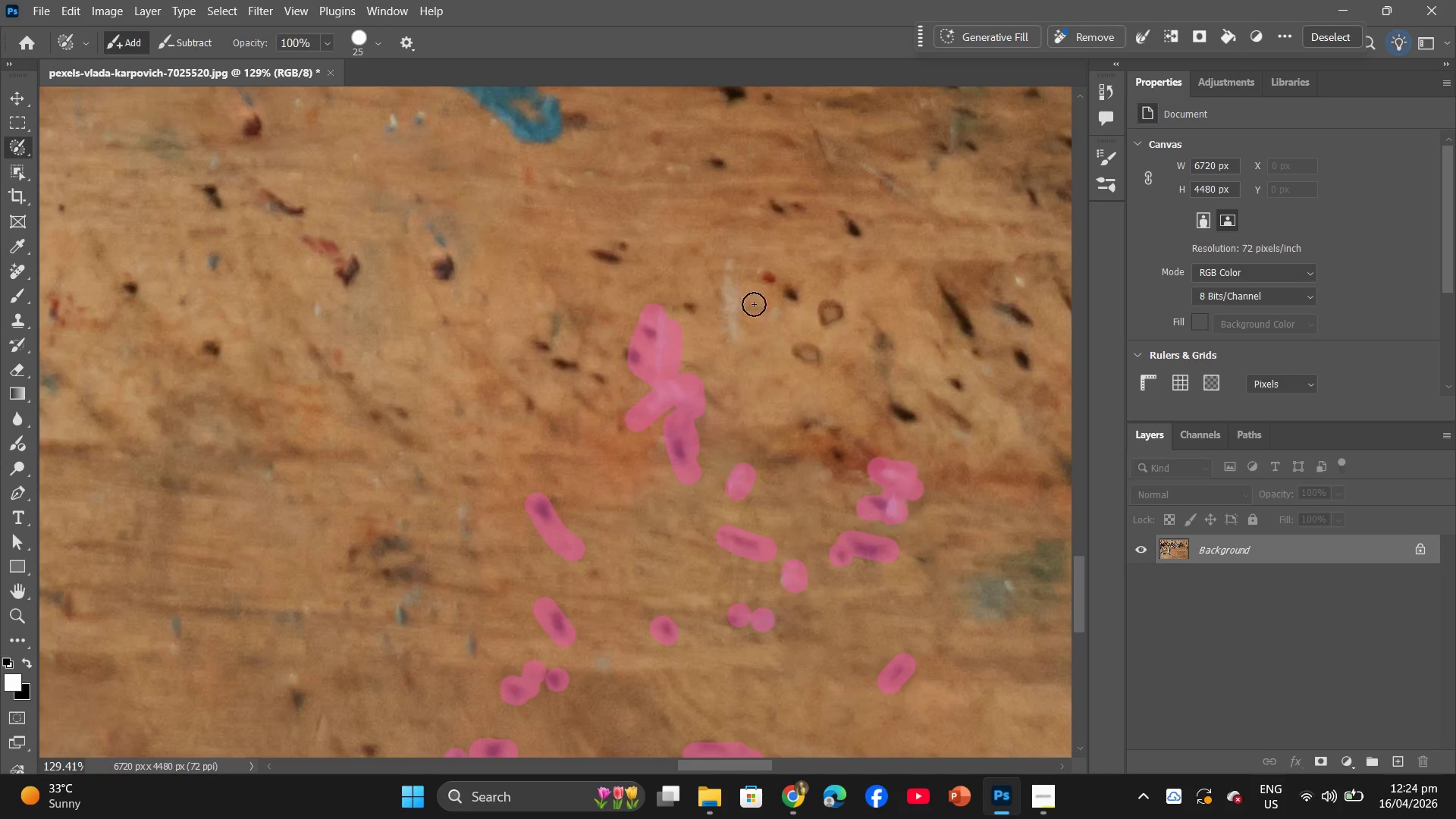 
left_click_drag(start_coordinate=[738, 253], to_coordinate=[736, 328])
 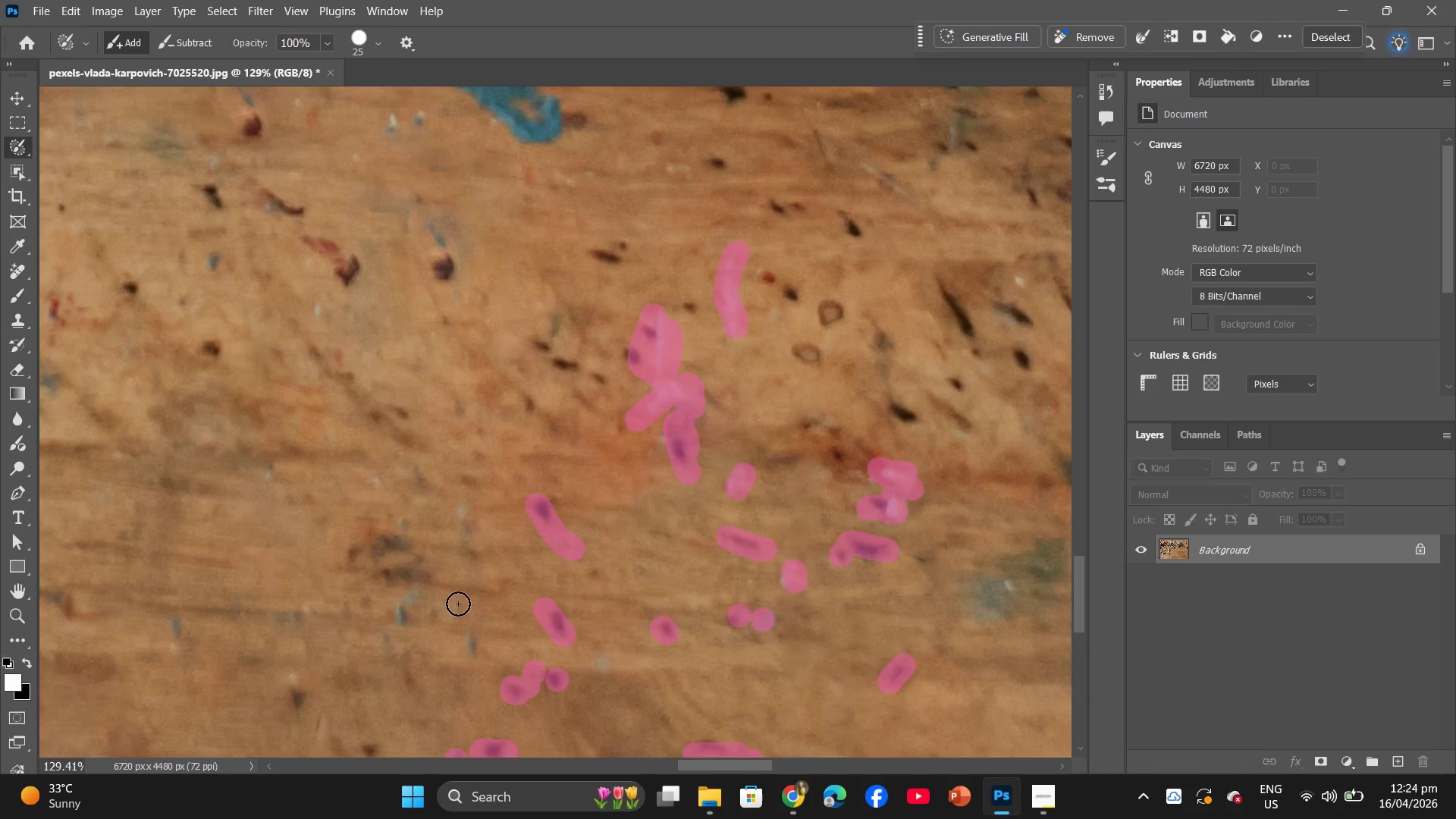 
scroll: coordinate [454, 588], scroll_direction: down, amount: 5.0
 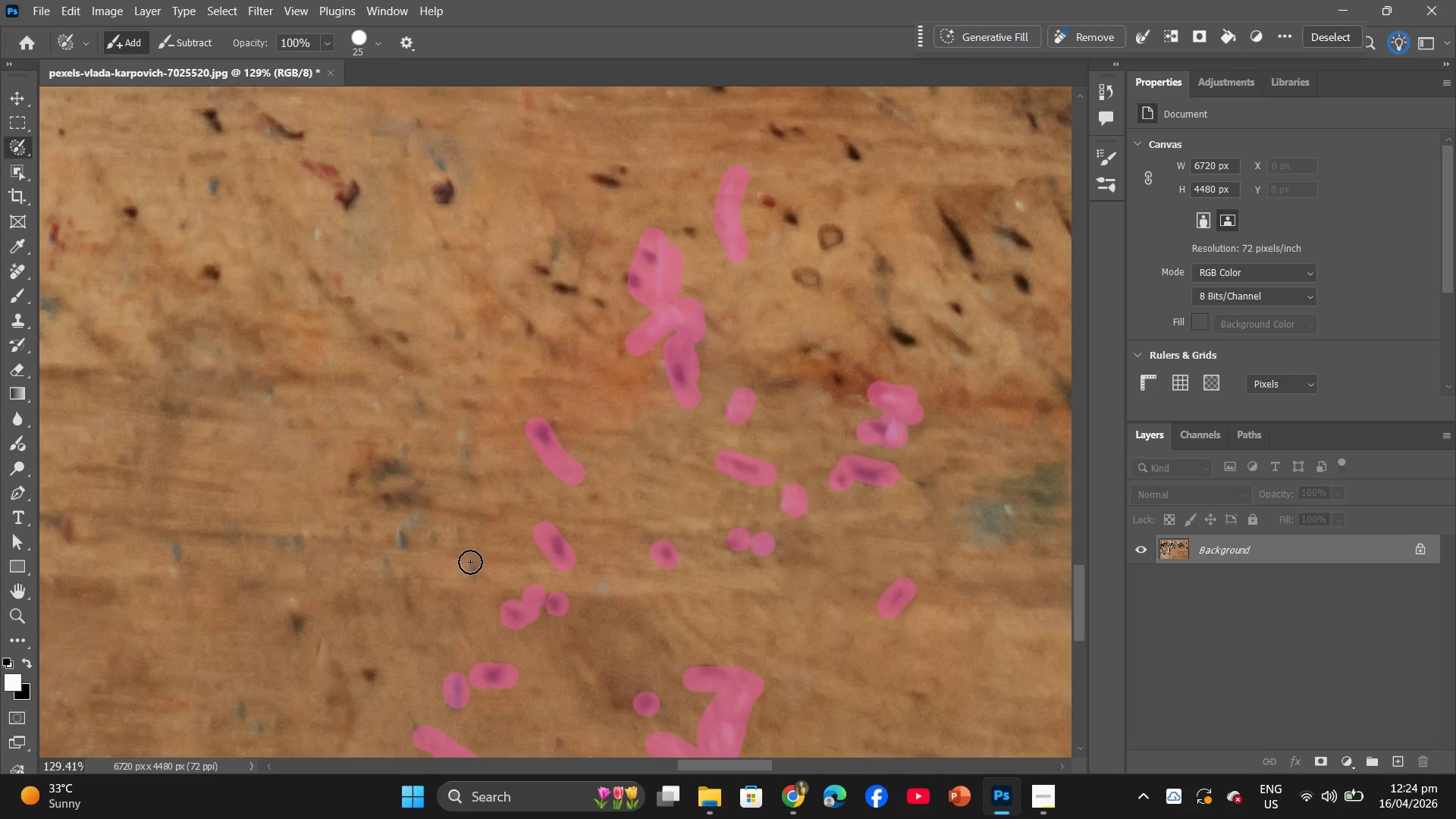 
left_click_drag(start_coordinate=[470, 562], to_coordinate=[476, 579])
 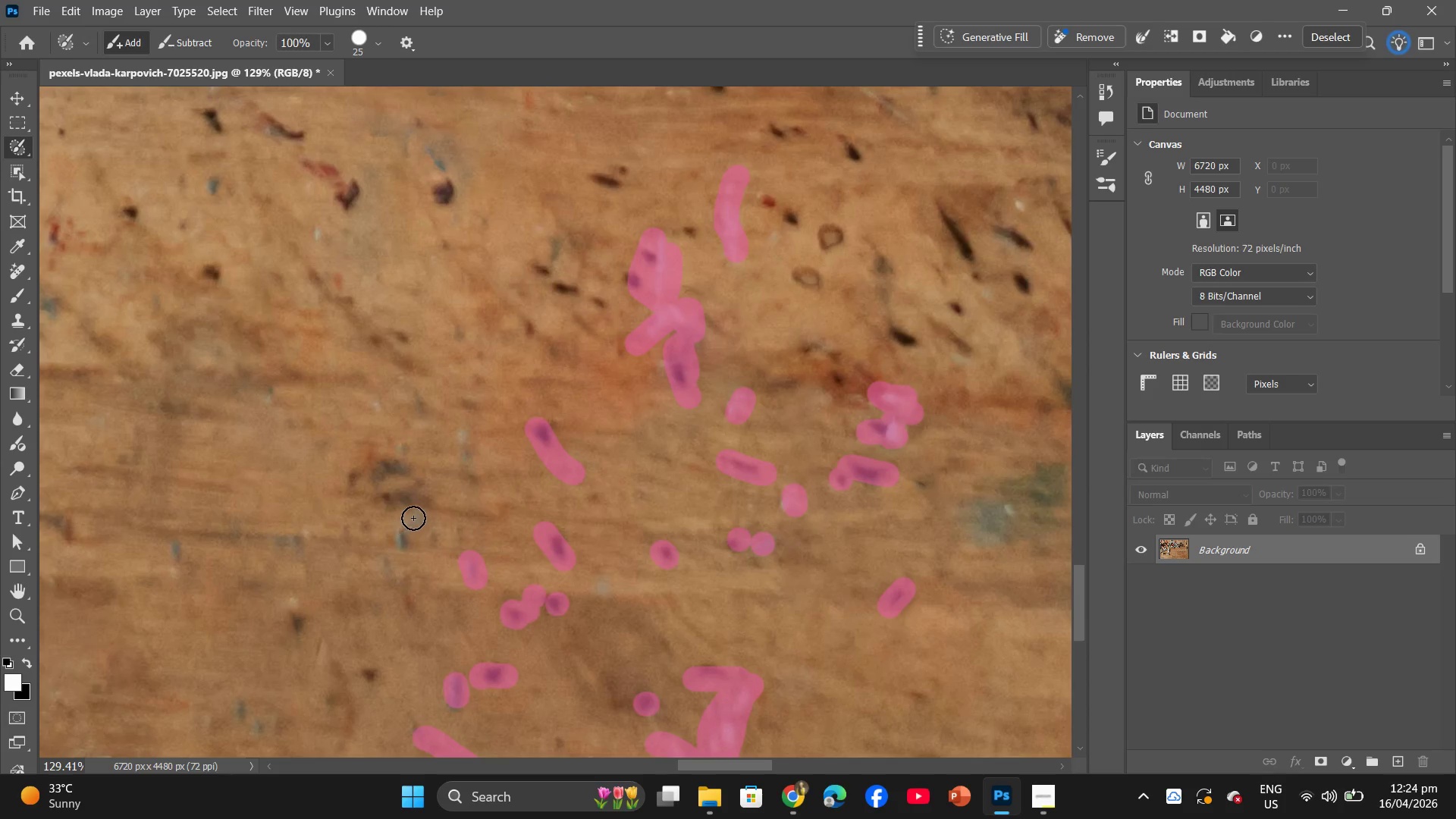 
left_click_drag(start_coordinate=[419, 518], to_coordinate=[405, 549])
 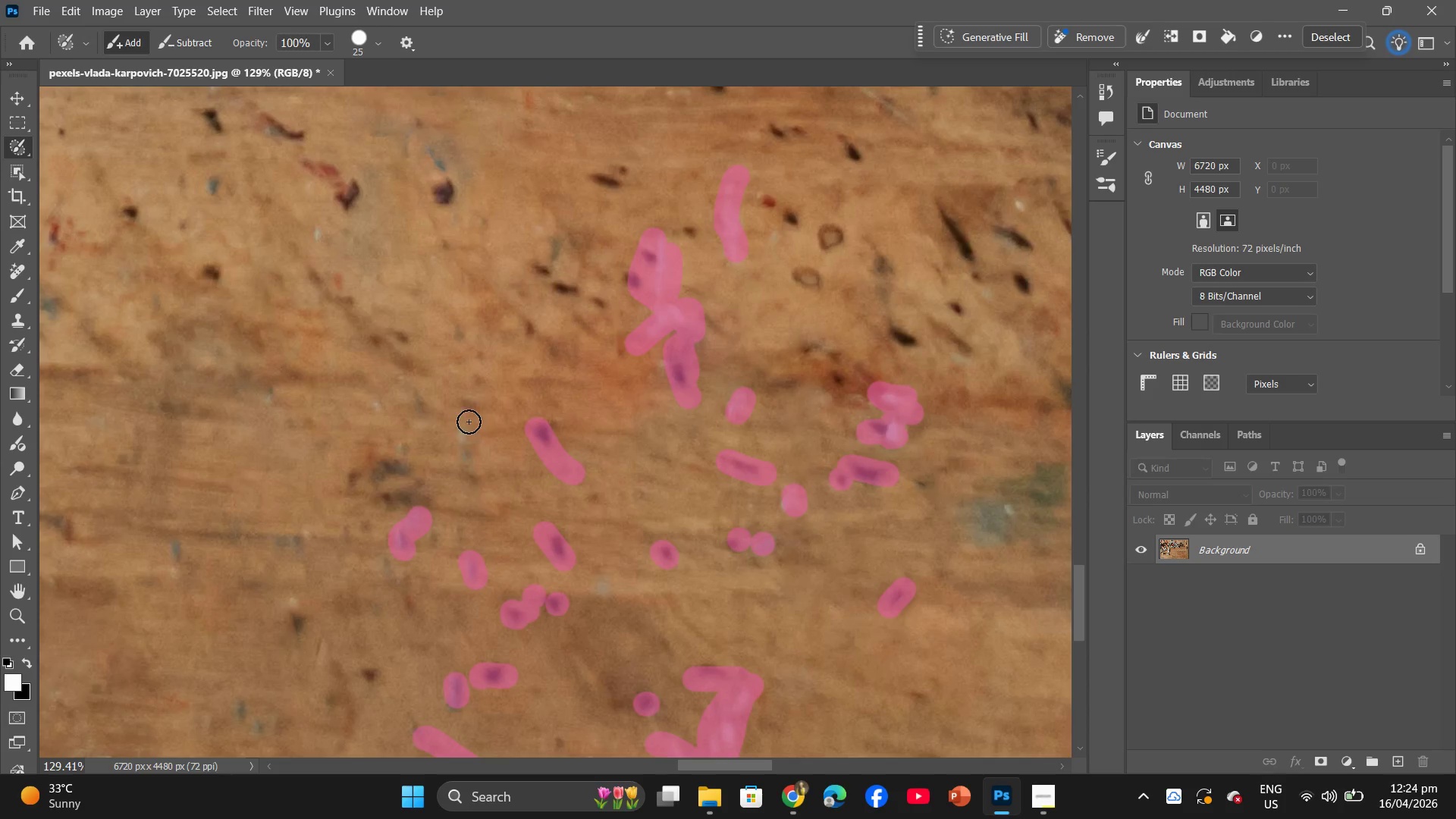 
left_click_drag(start_coordinate=[468, 422], to_coordinate=[481, 485])
 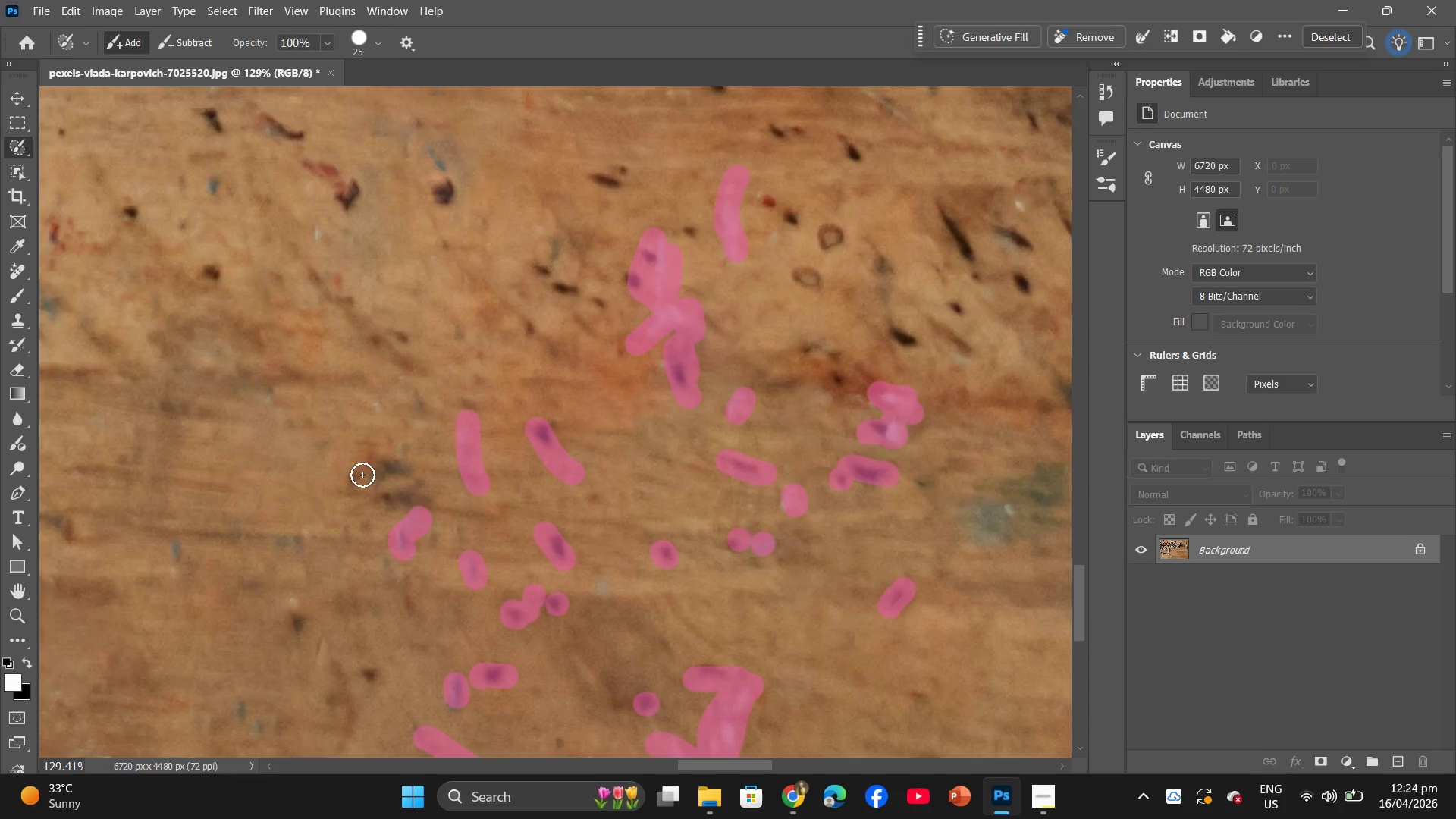 
left_click_drag(start_coordinate=[372, 474], to_coordinate=[414, 438])
 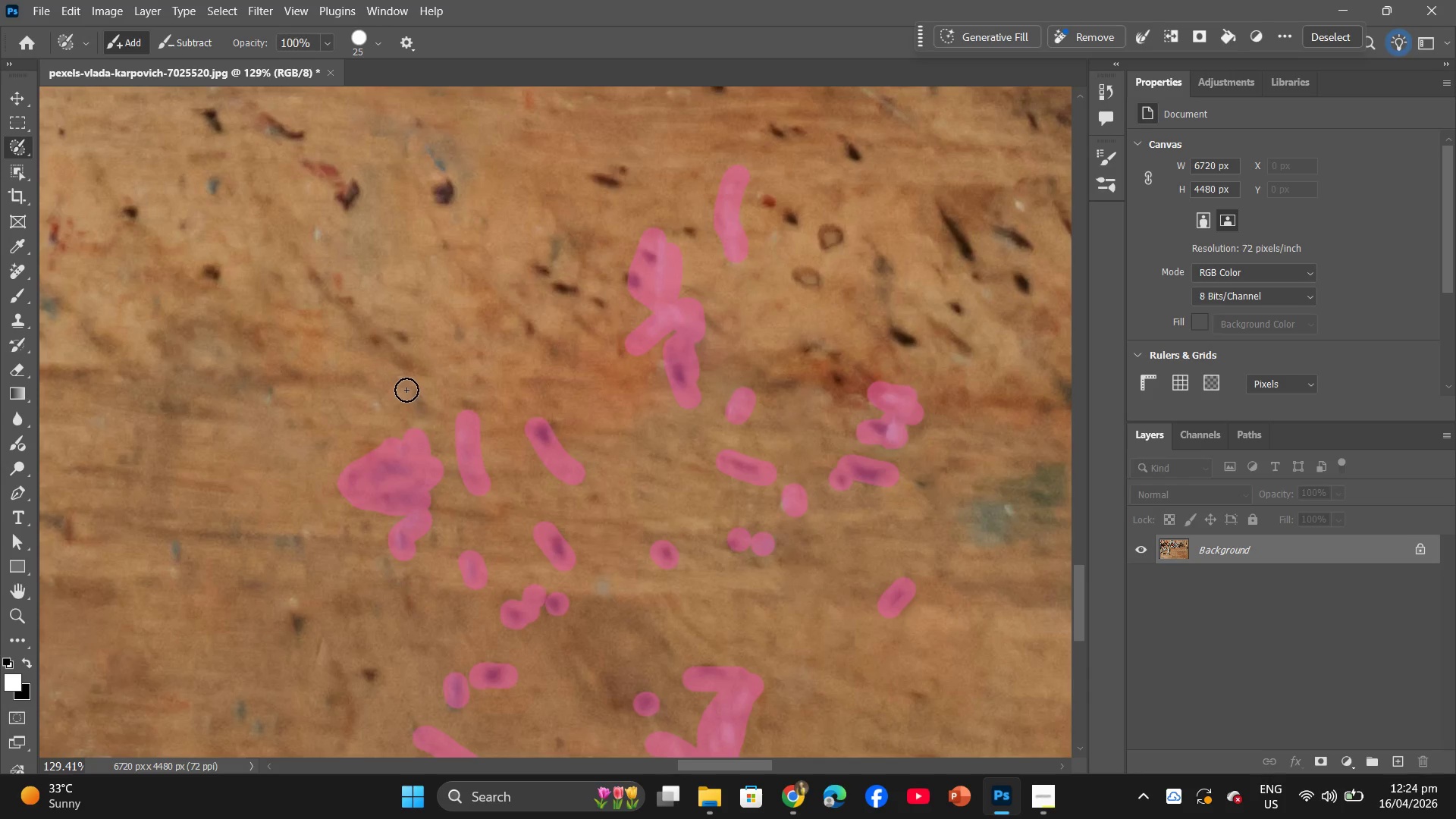 
left_click_drag(start_coordinate=[406, 390], to_coordinate=[453, 425])
 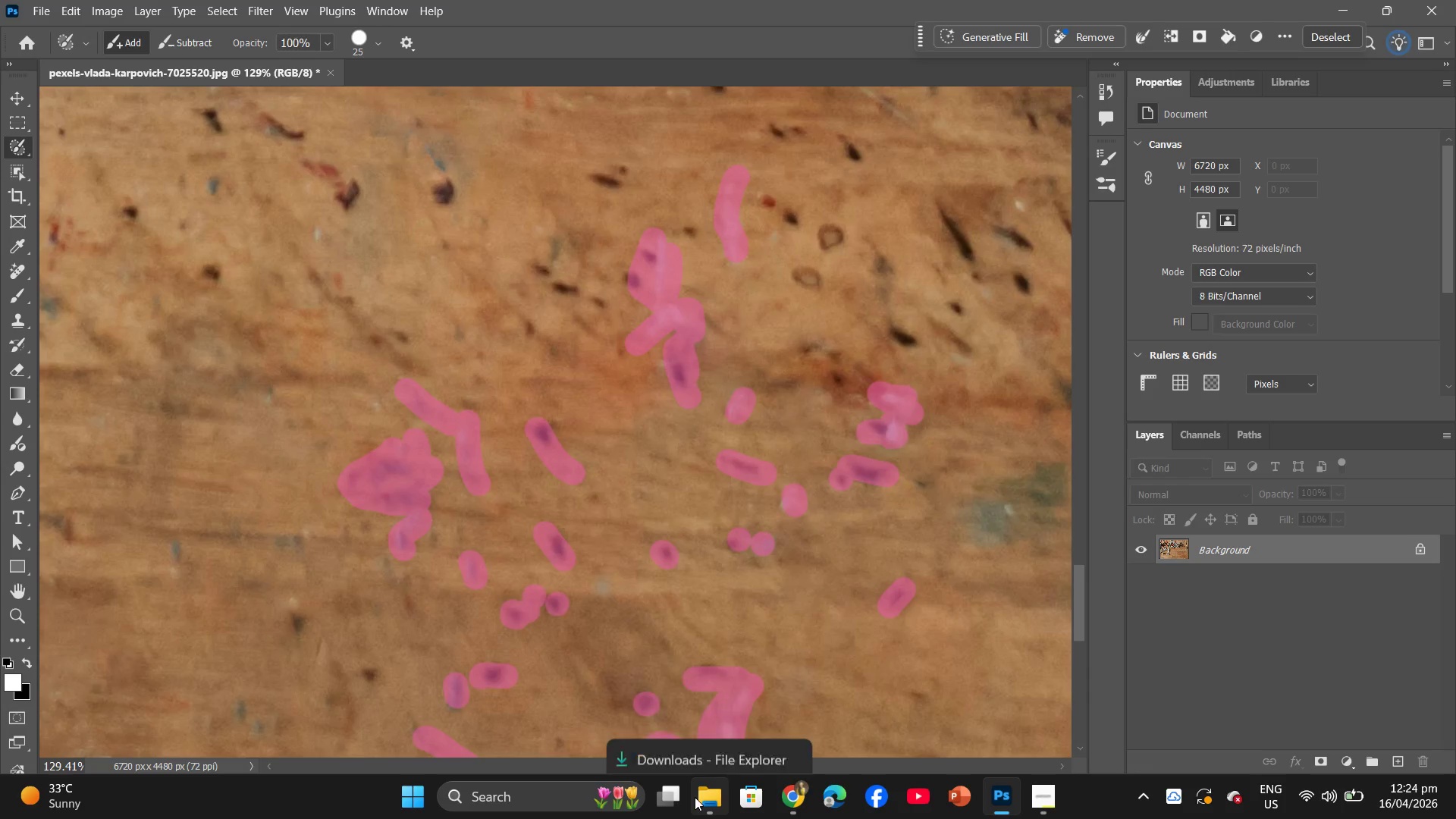 
scroll: coordinate [820, 311], scroll_direction: up, amount: 10.0
 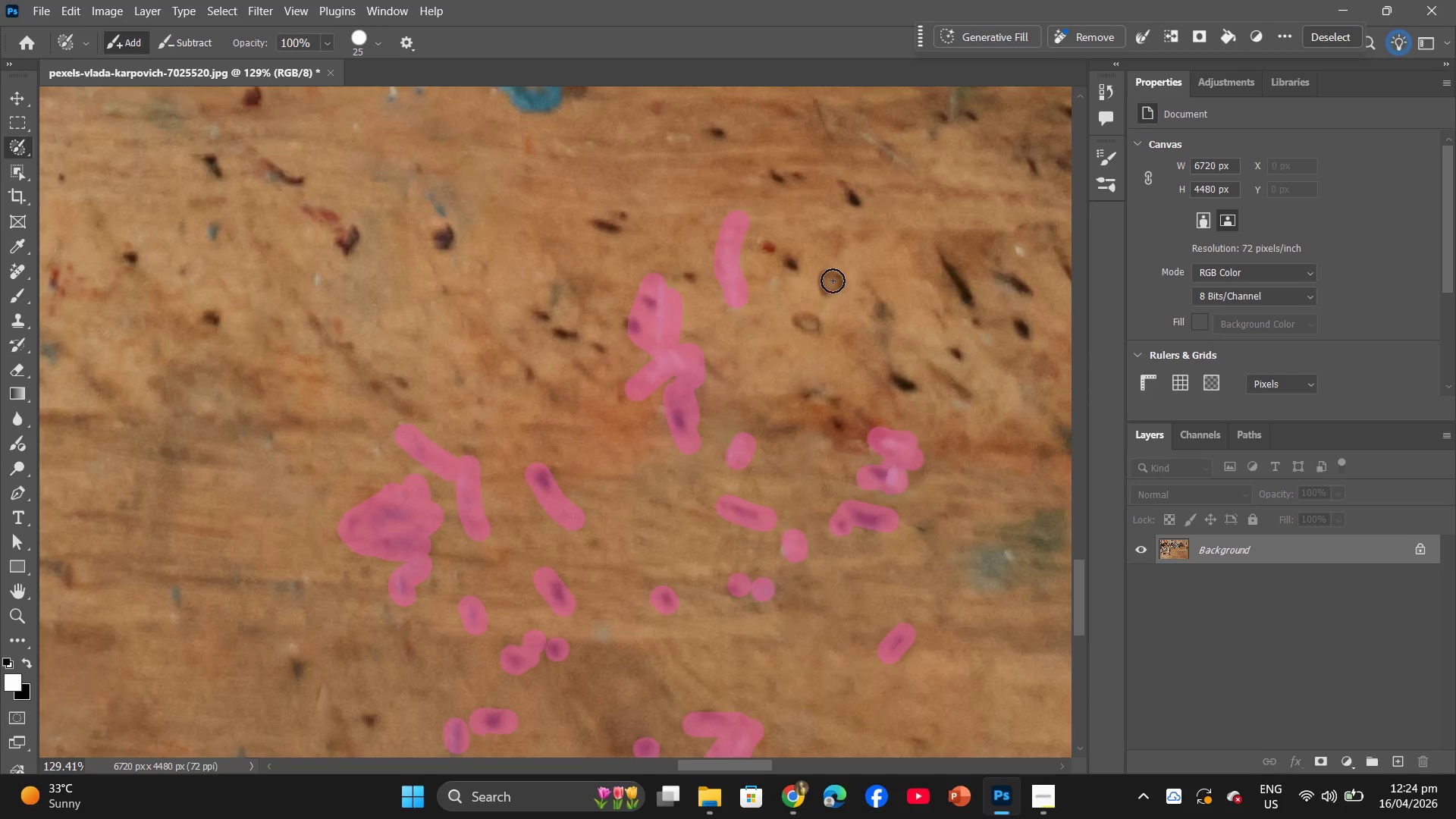 
left_click([833, 278])
 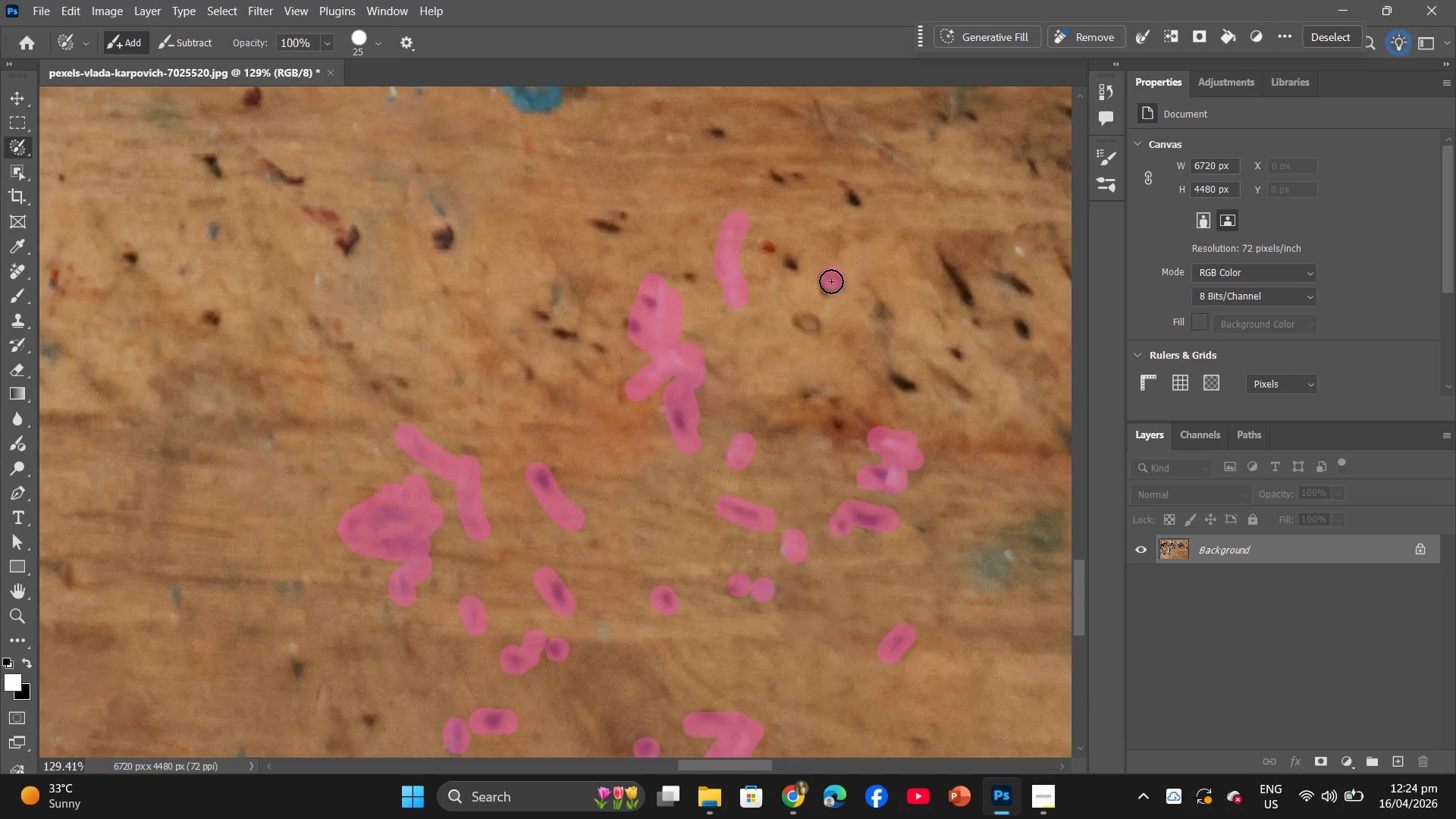 
left_click_drag(start_coordinate=[831, 276], to_coordinate=[830, 292])
 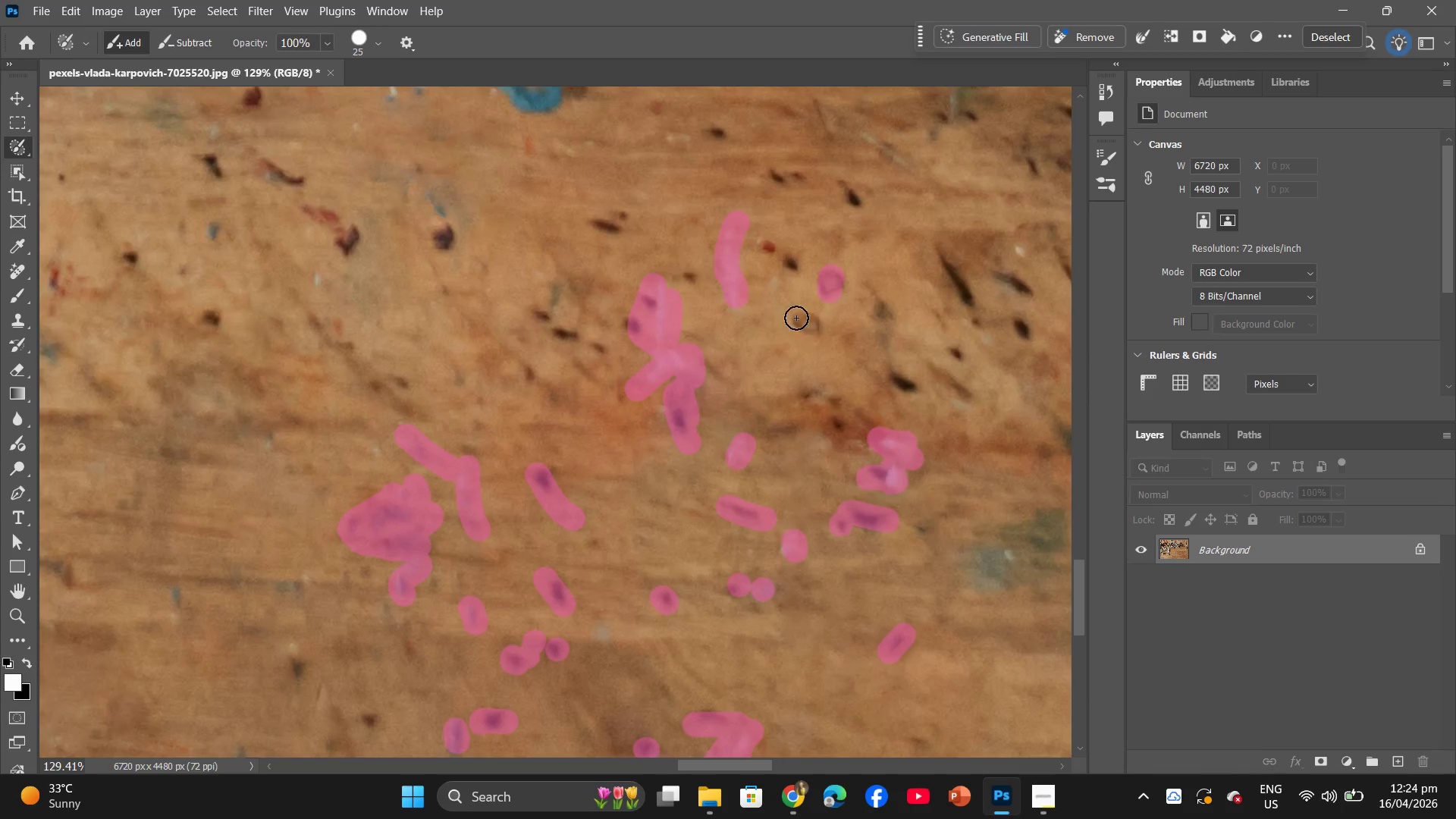 
left_click_drag(start_coordinate=[794, 313], to_coordinate=[822, 336])
 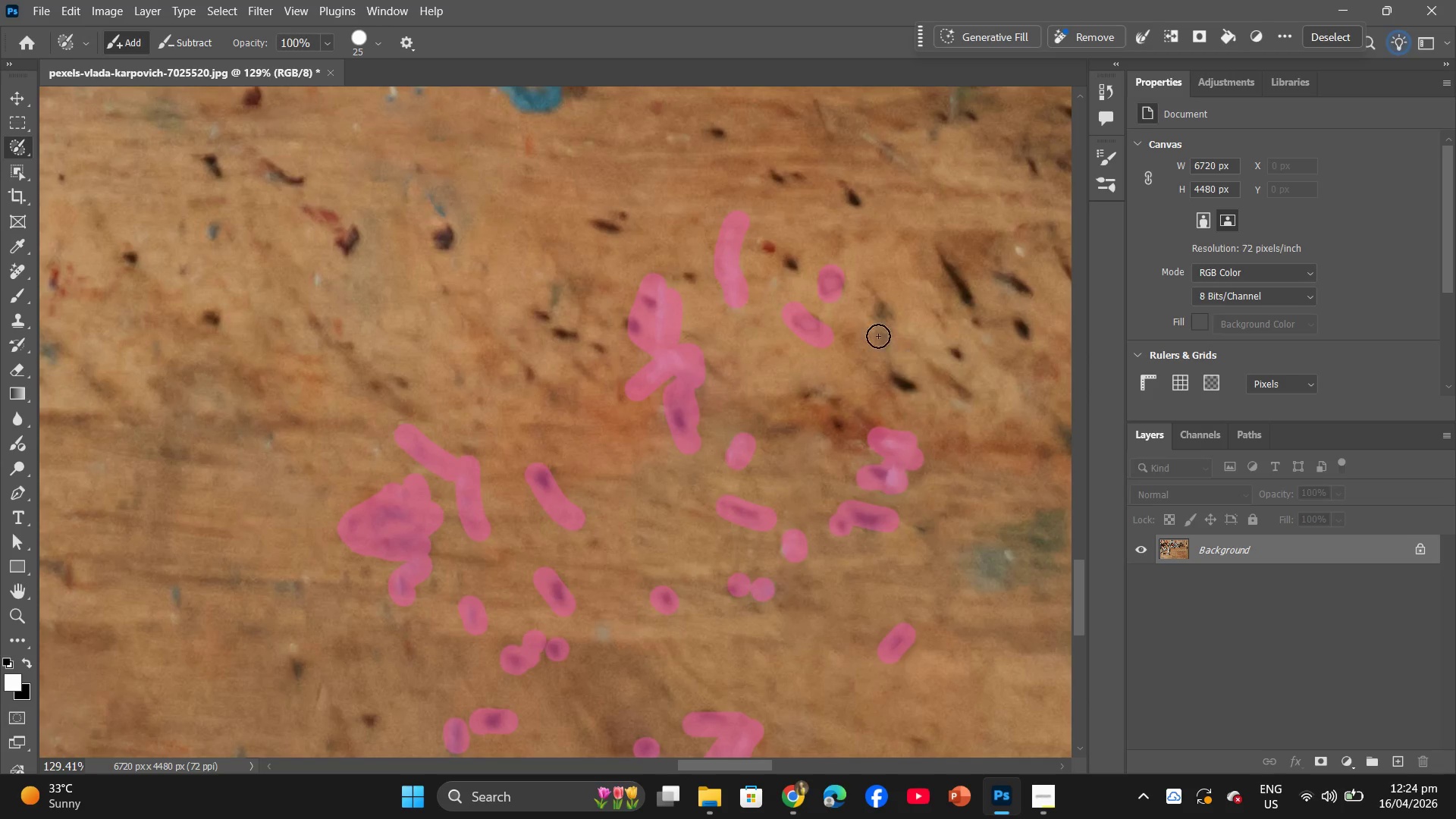 
left_click_drag(start_coordinate=[871, 290], to_coordinate=[915, 394])
 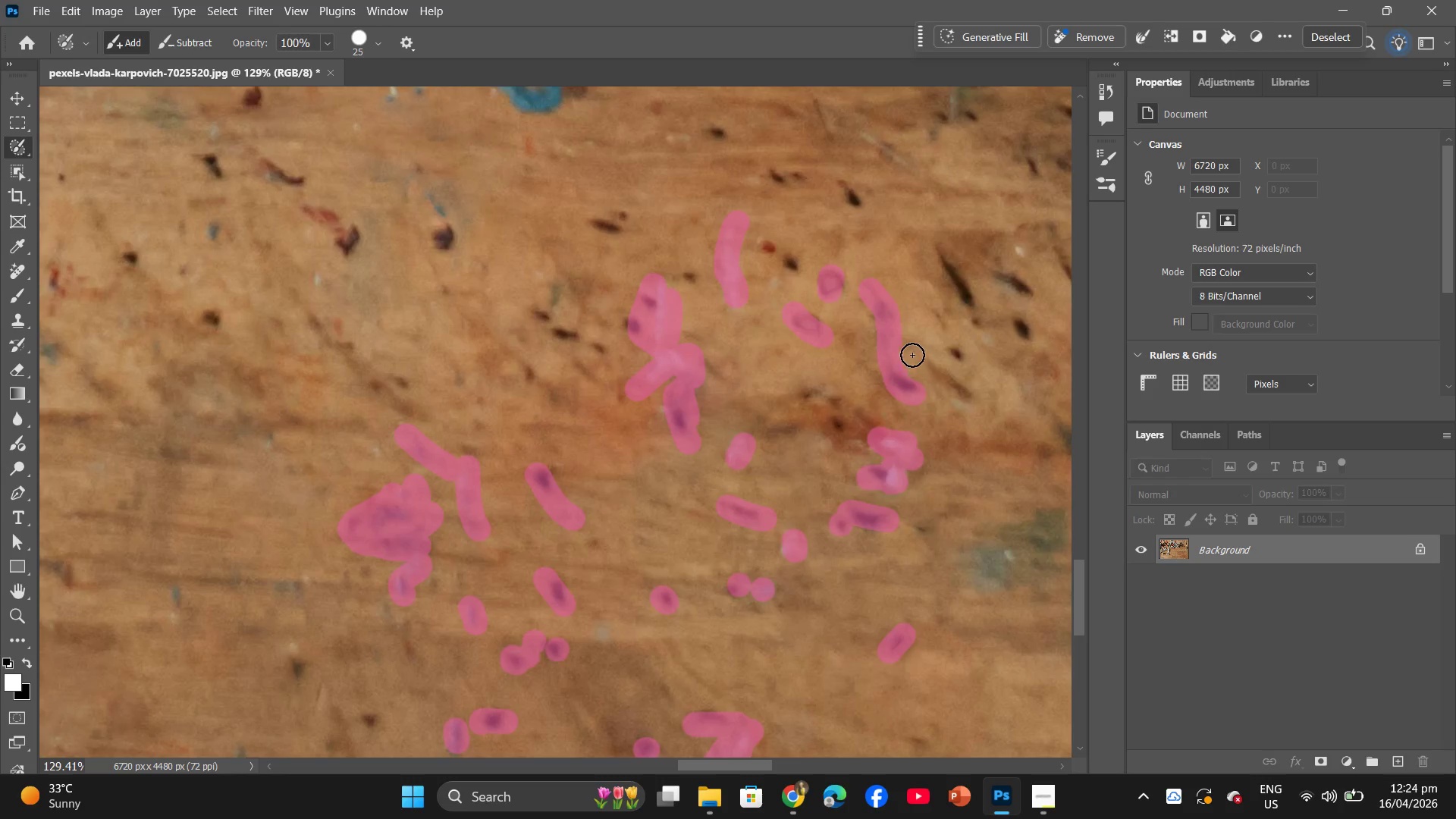 
left_click_drag(start_coordinate=[911, 353], to_coordinate=[982, 400])
 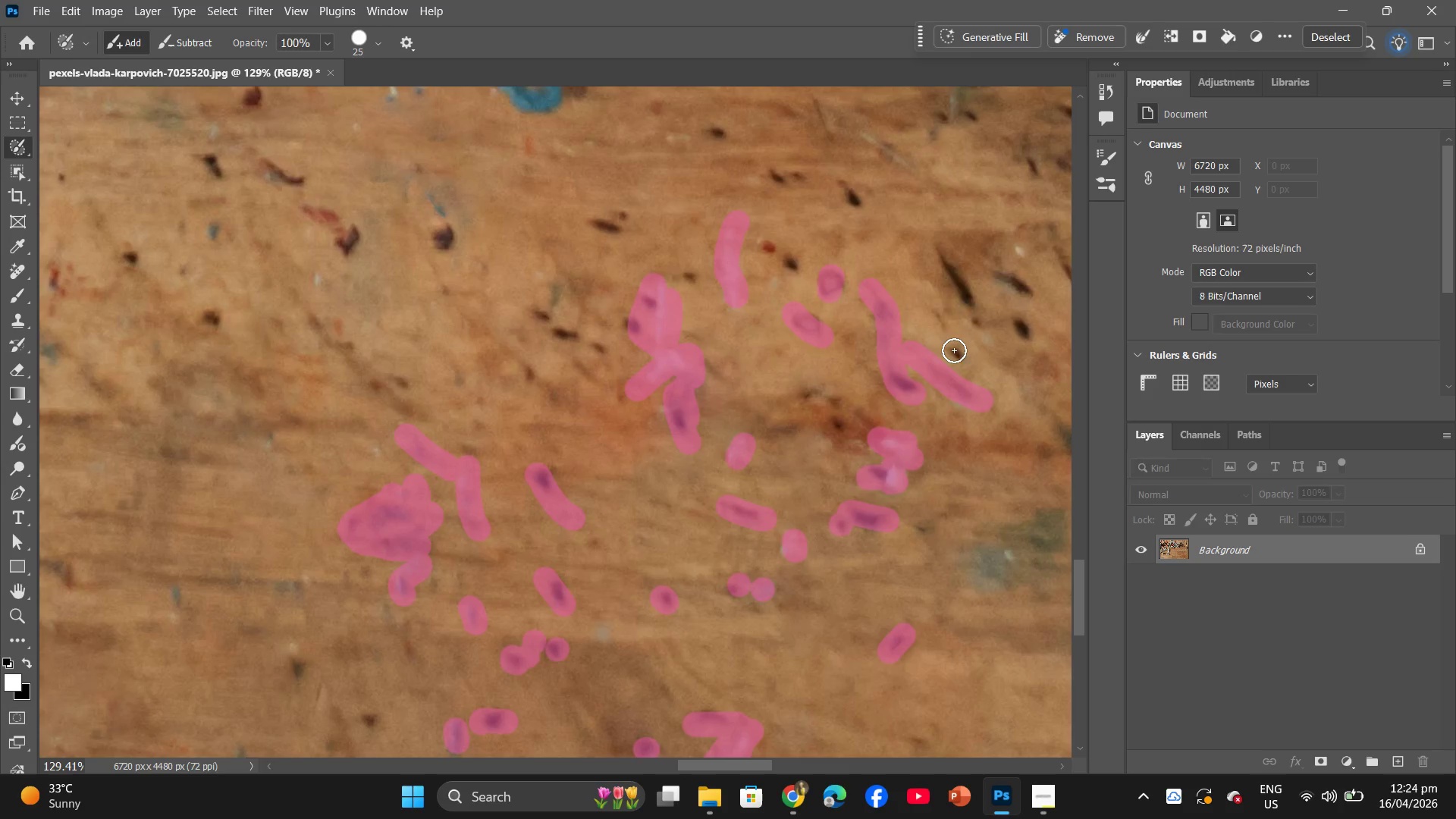 
left_click([954, 350])
 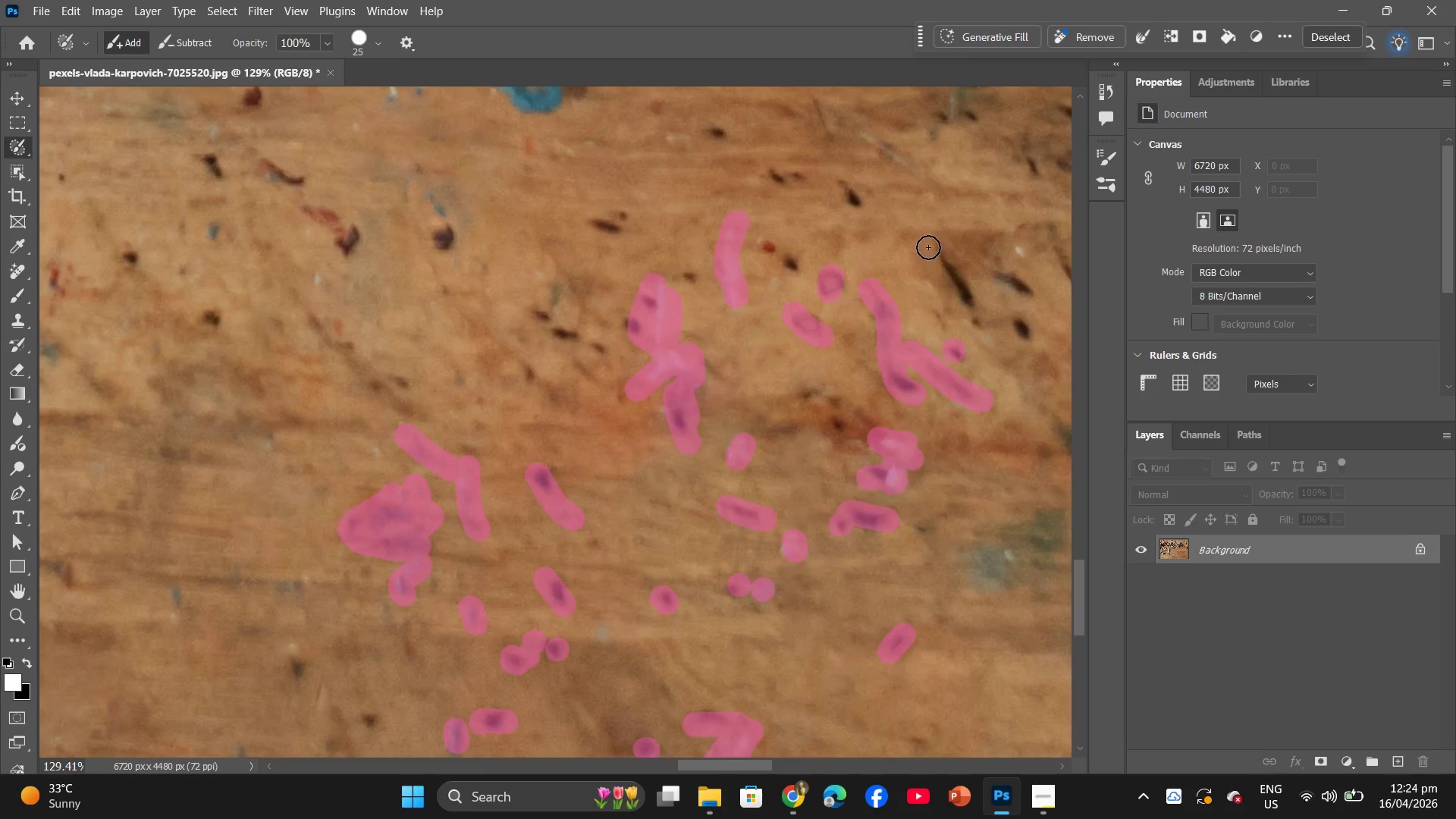 
left_click_drag(start_coordinate=[930, 245], to_coordinate=[973, 309])
 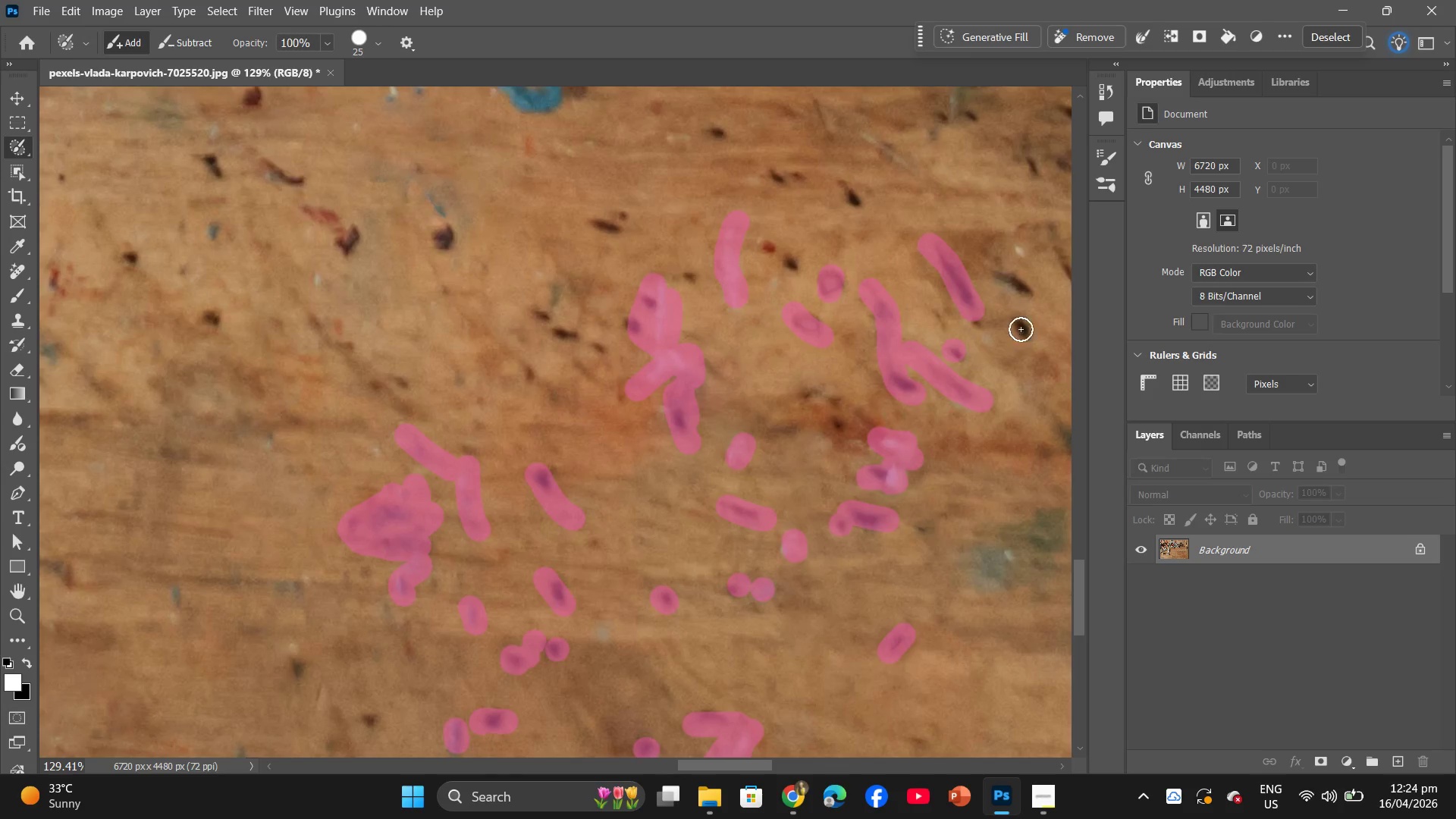 
left_click_drag(start_coordinate=[1019, 320], to_coordinate=[1026, 334])
 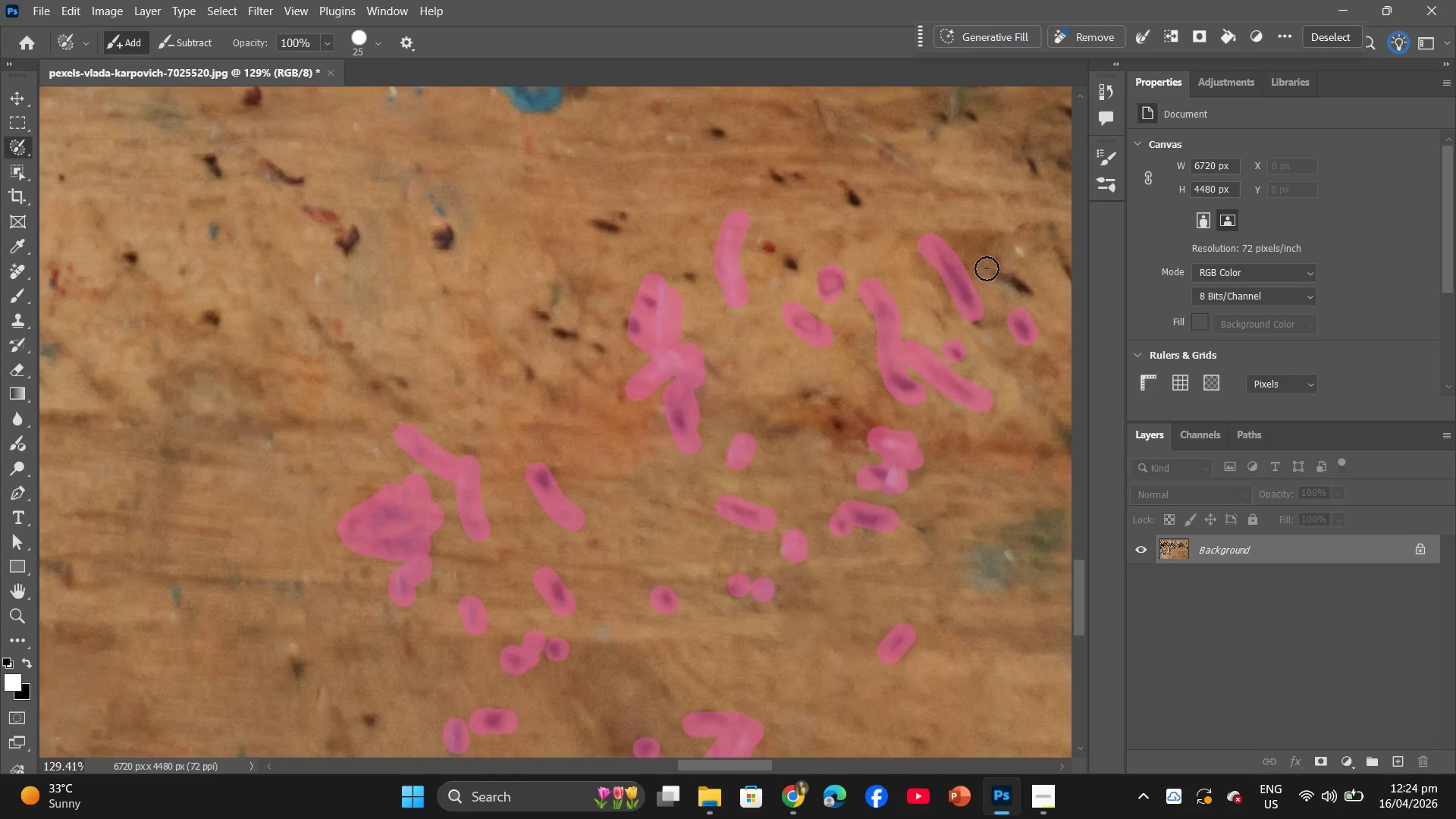 
left_click_drag(start_coordinate=[987, 268], to_coordinate=[1029, 291])
 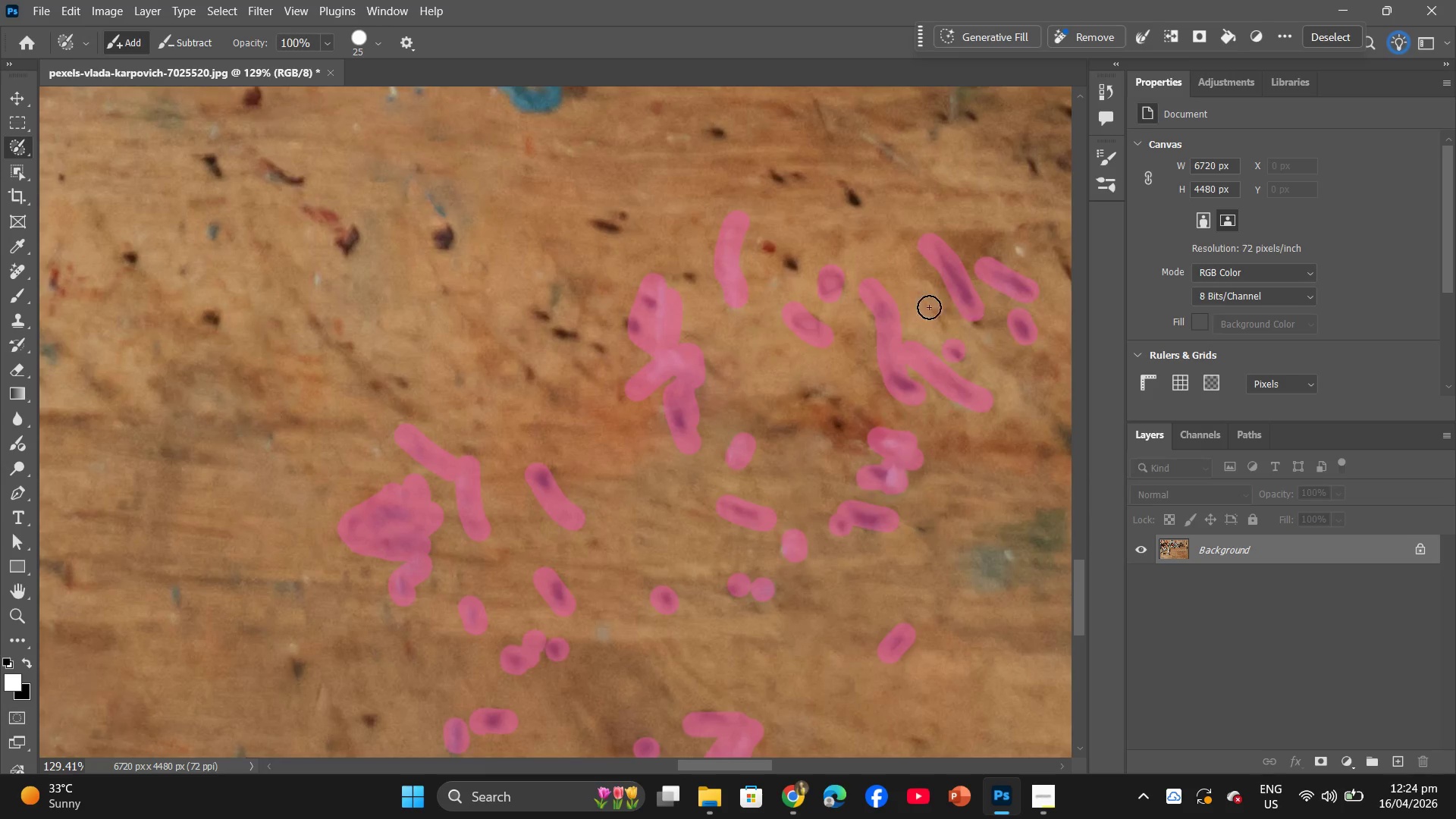 
scroll: coordinate [880, 289], scroll_direction: up, amount: 9.0
 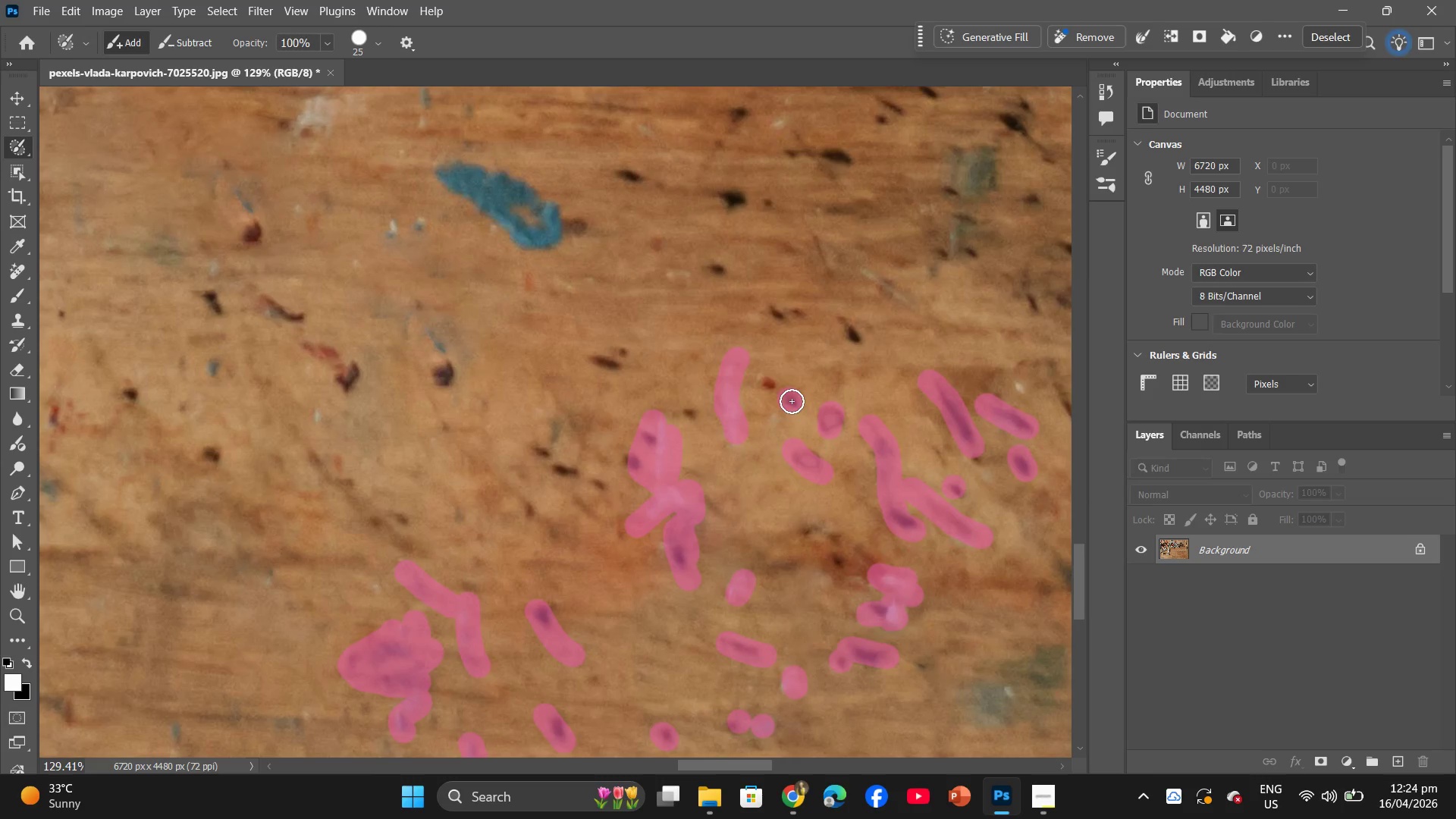 
left_click_drag(start_coordinate=[767, 379], to_coordinate=[767, 384])
 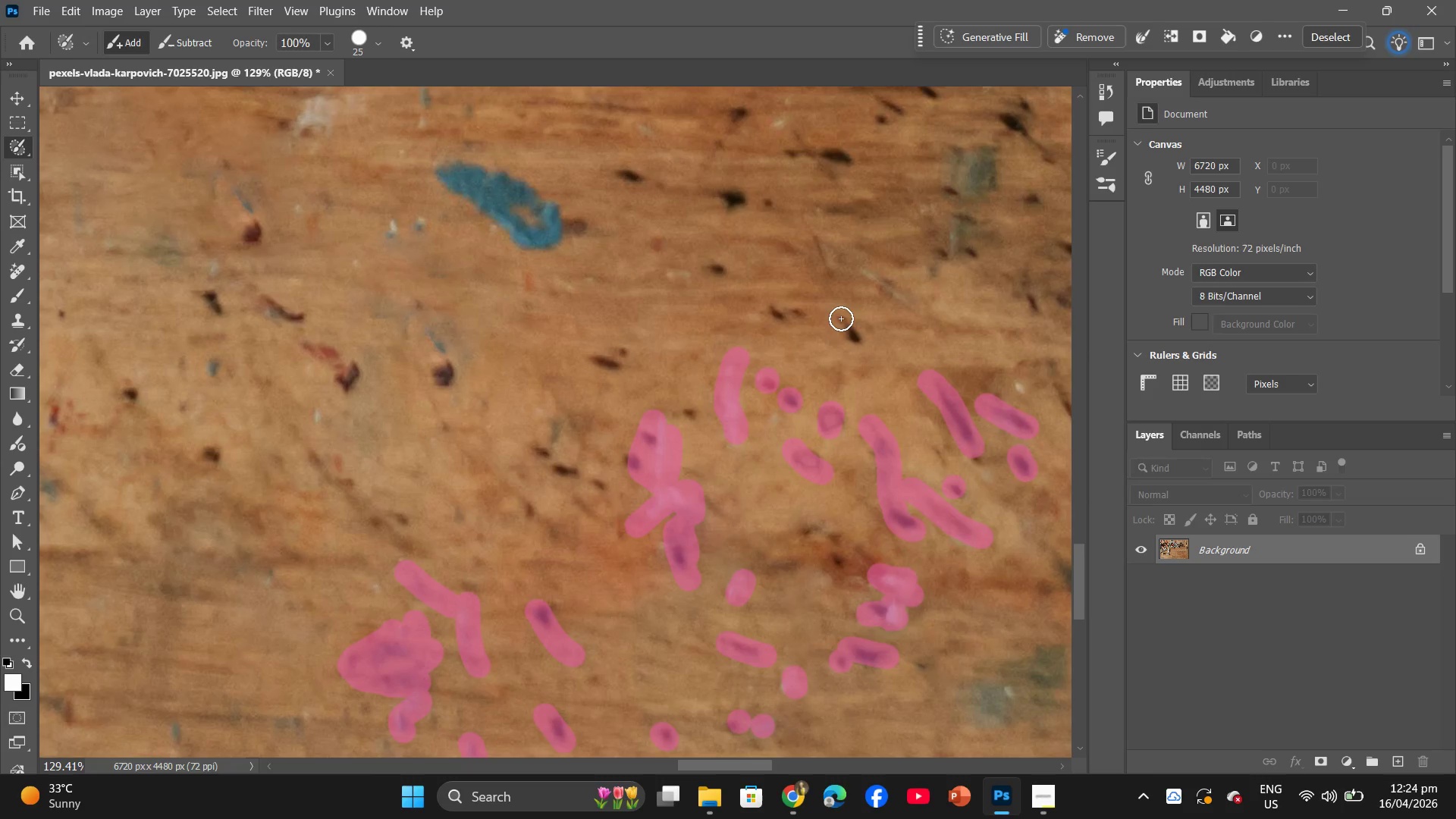 
left_click_drag(start_coordinate=[841, 318], to_coordinate=[858, 335])
 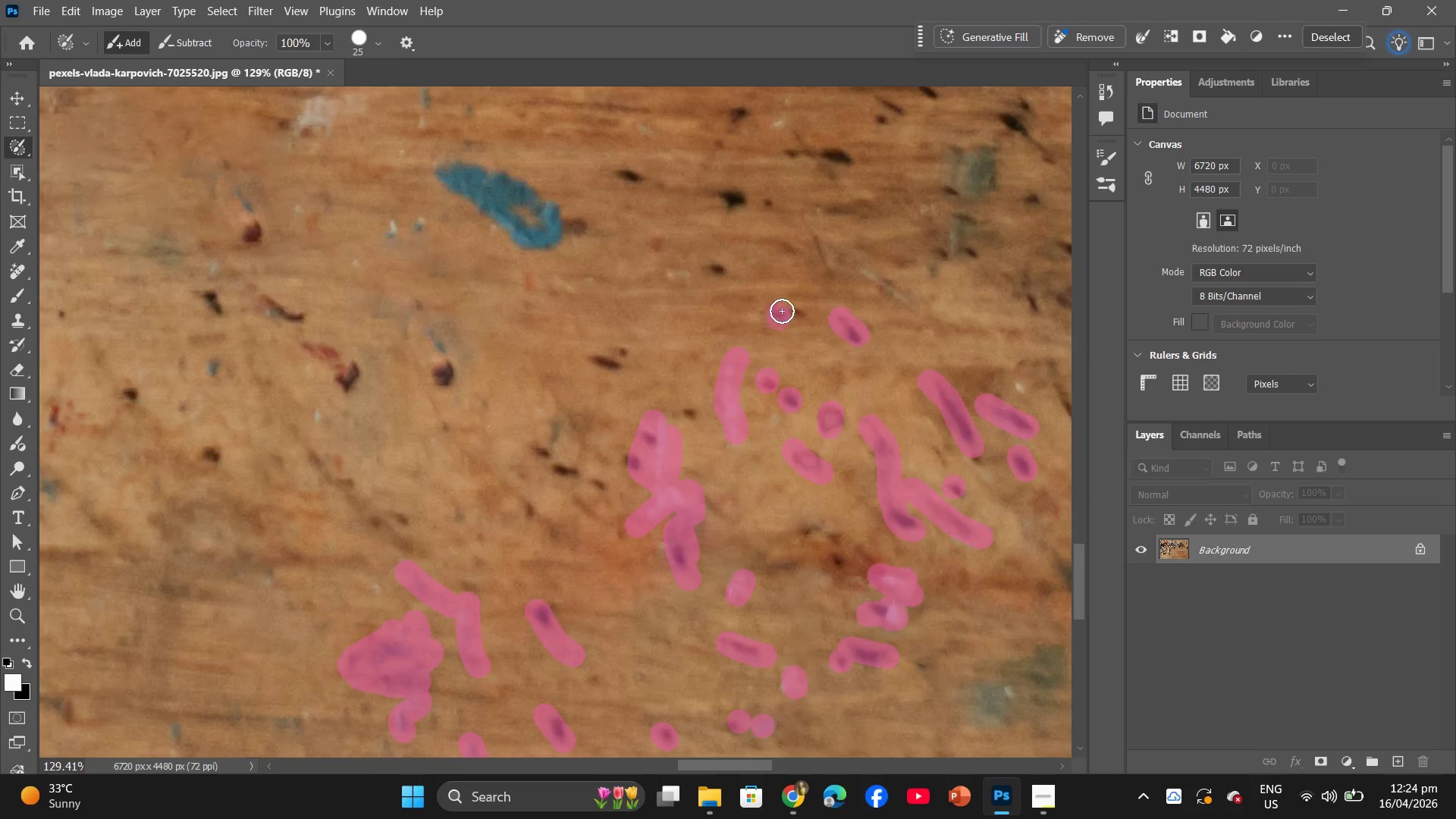 
left_click_drag(start_coordinate=[795, 305], to_coordinate=[808, 315])
 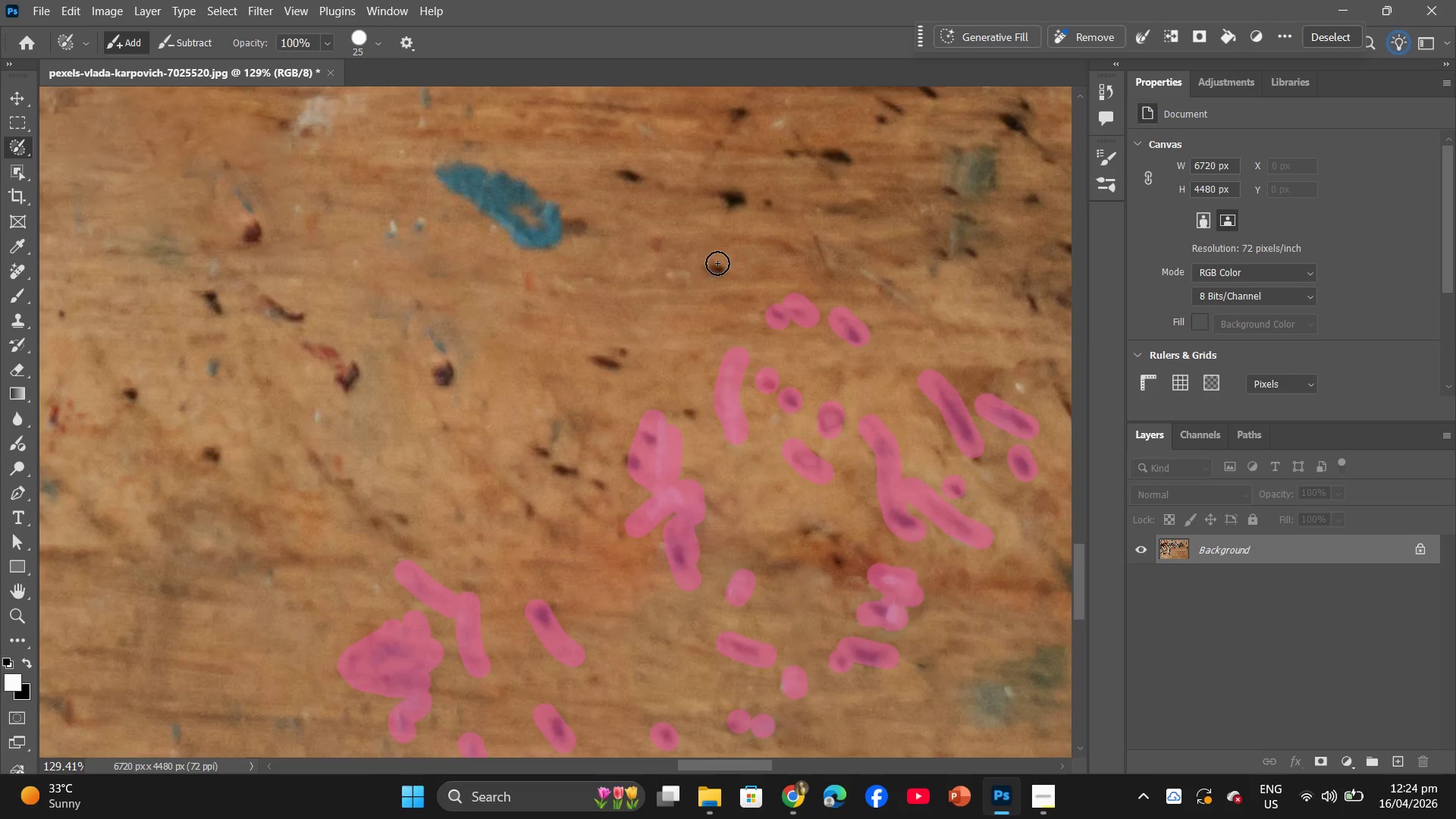 
left_click_drag(start_coordinate=[717, 263], to_coordinate=[717, 275])
 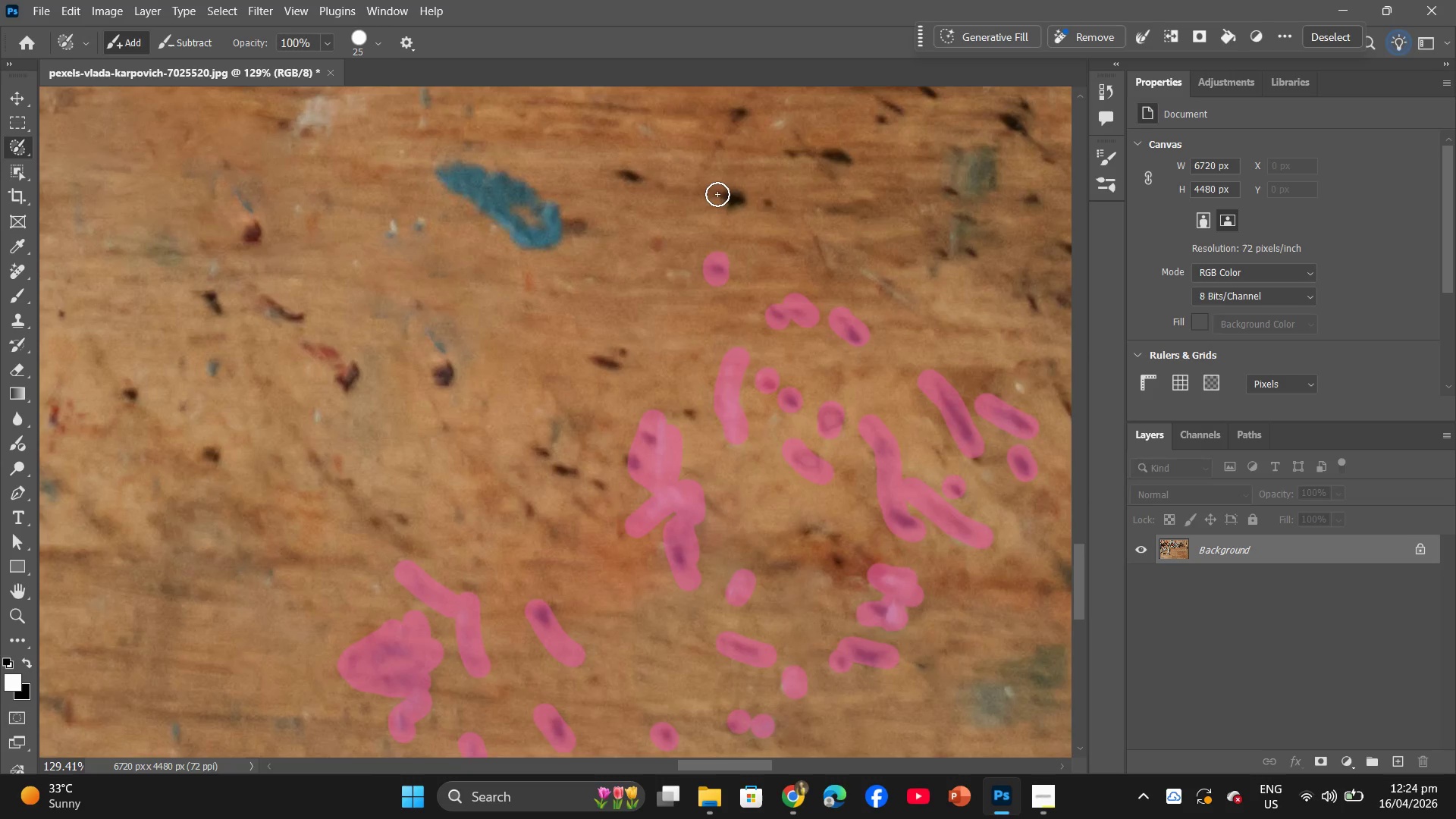 
left_click_drag(start_coordinate=[715, 191], to_coordinate=[755, 207])
 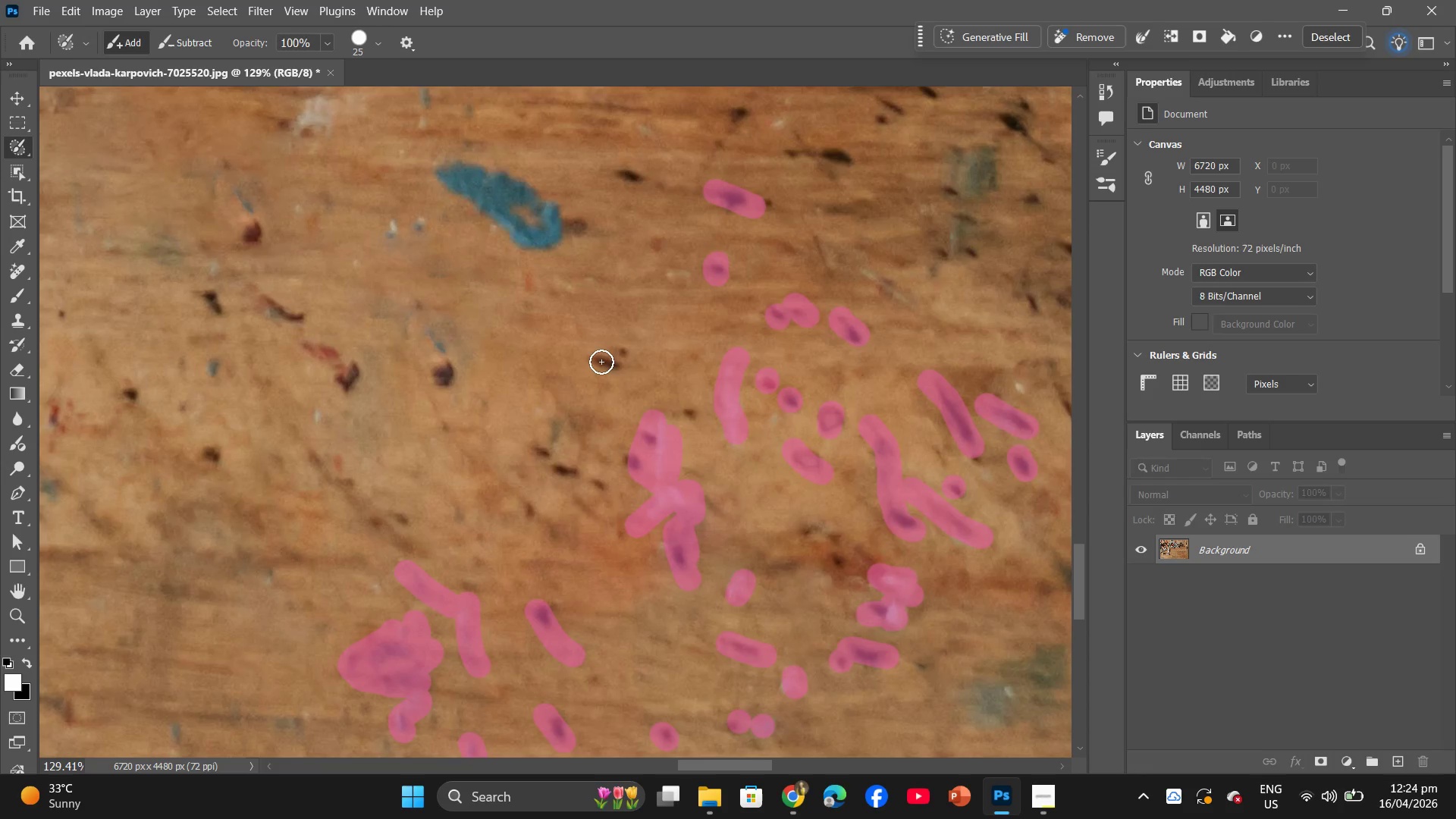 
left_click_drag(start_coordinate=[595, 358], to_coordinate=[620, 366])
 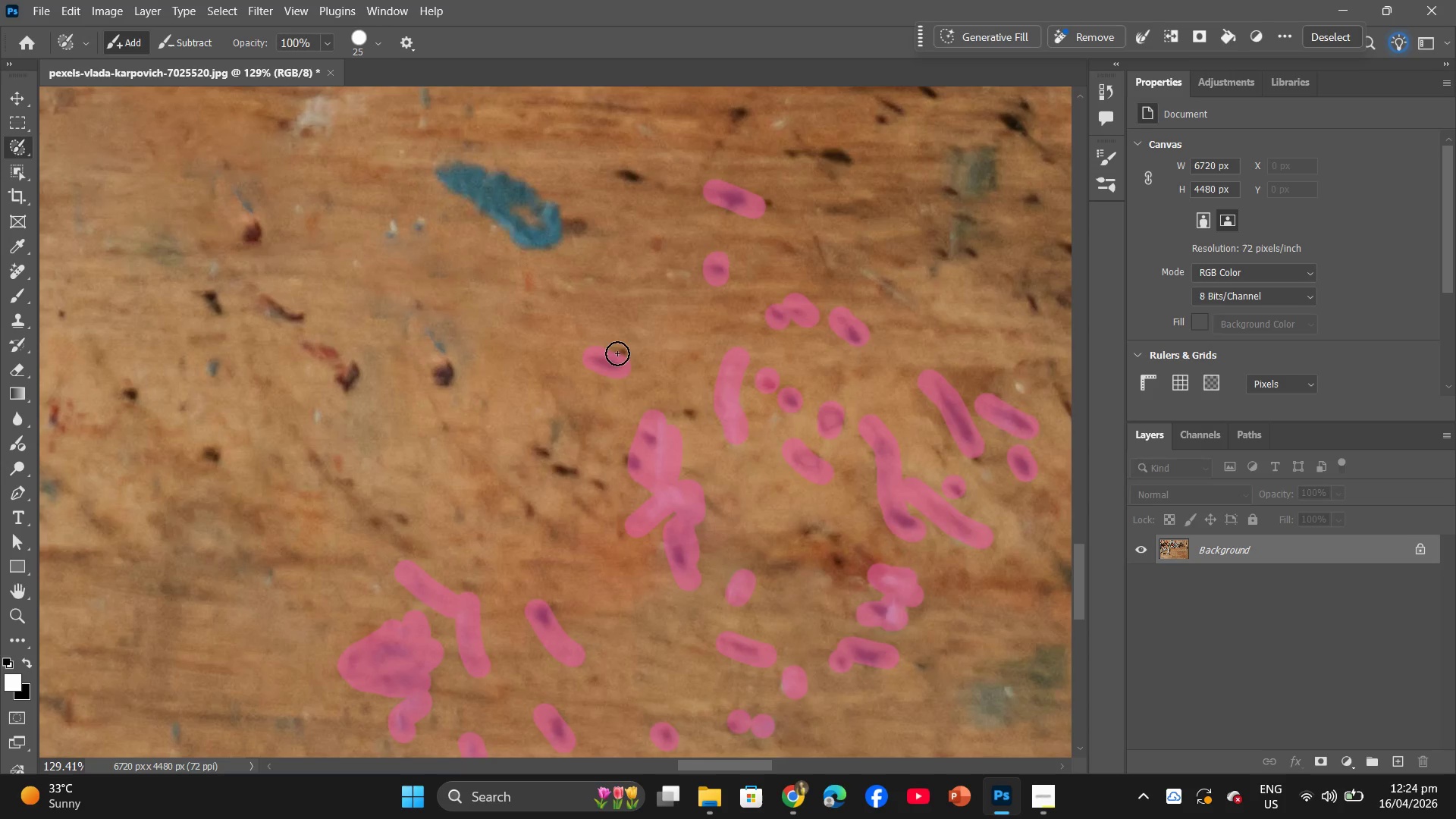 
left_click_drag(start_coordinate=[617, 353], to_coordinate=[623, 355])
 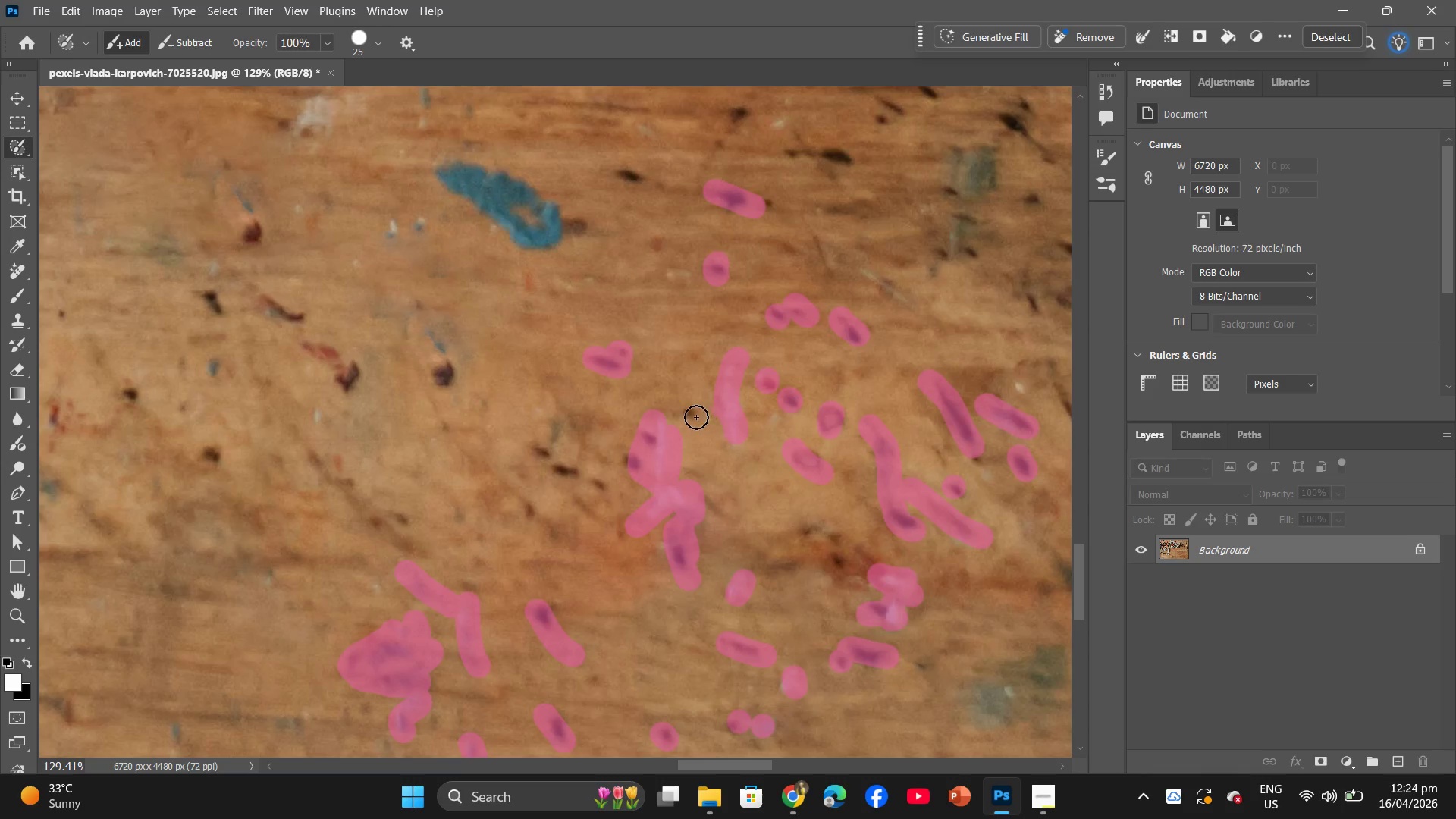 
left_click([695, 416])
 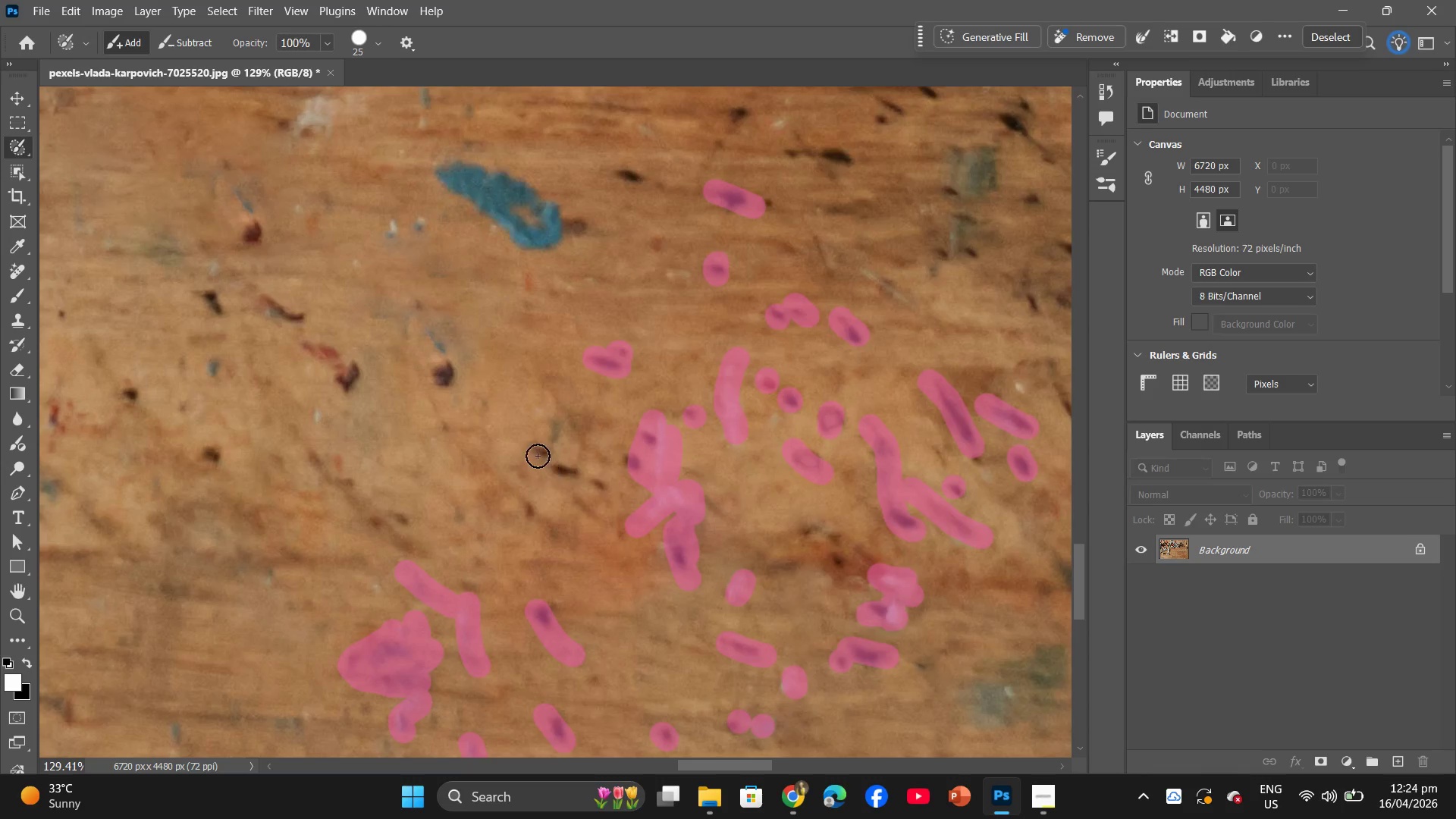 
left_click_drag(start_coordinate=[541, 453], to_coordinate=[551, 459])
 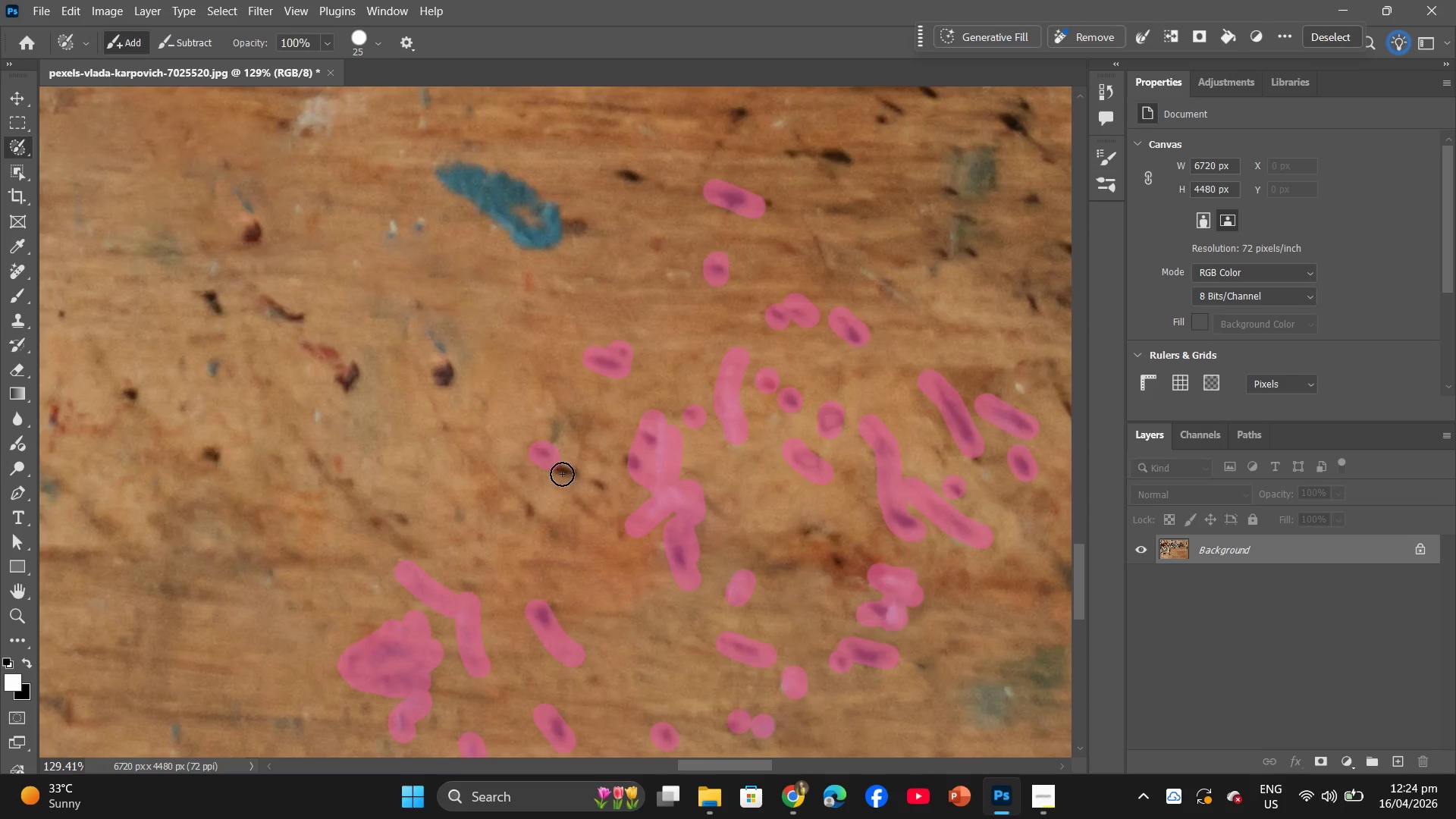 
left_click_drag(start_coordinate=[562, 474], to_coordinate=[588, 487])
 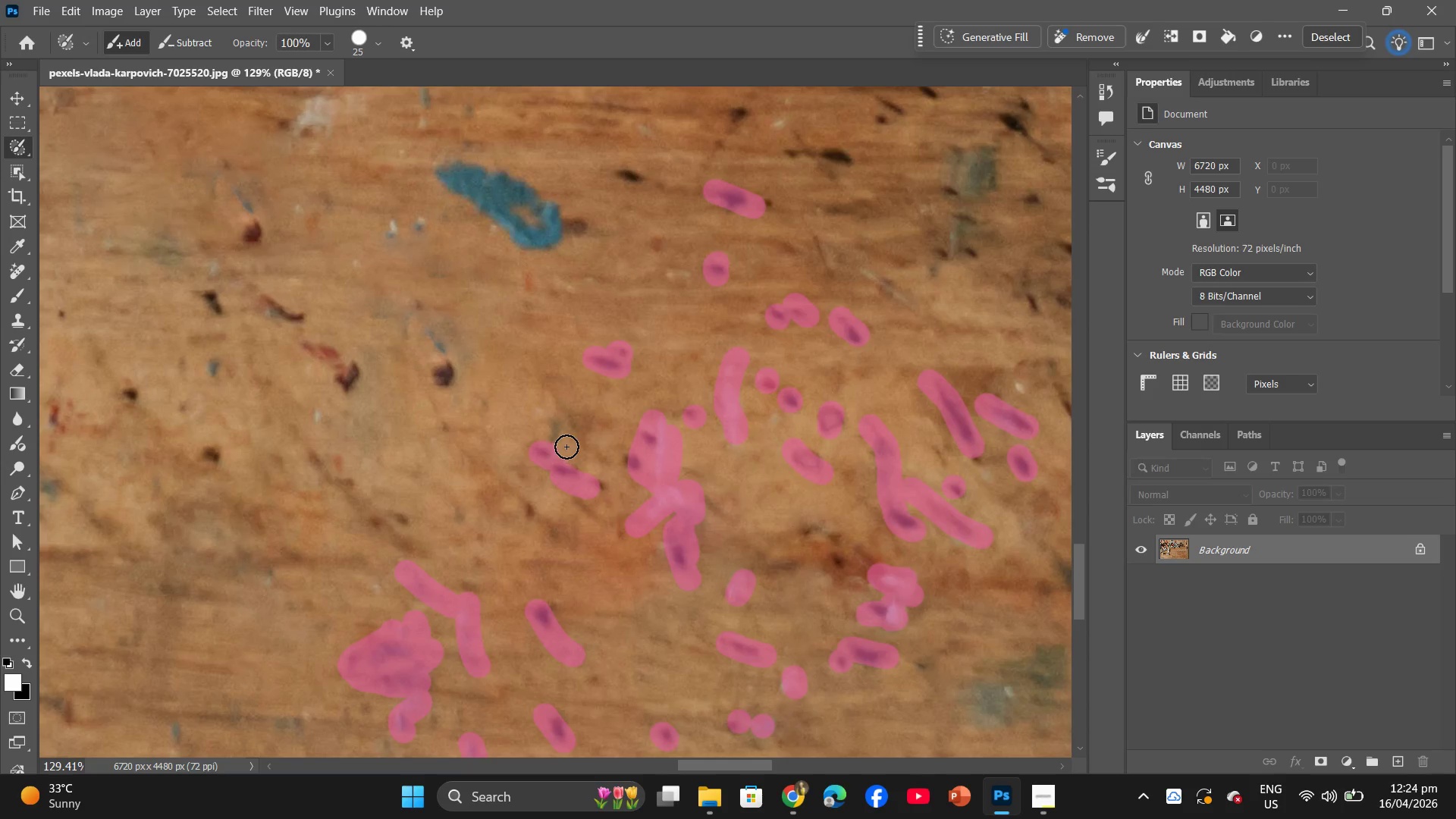 
left_click_drag(start_coordinate=[565, 415], to_coordinate=[554, 431])
 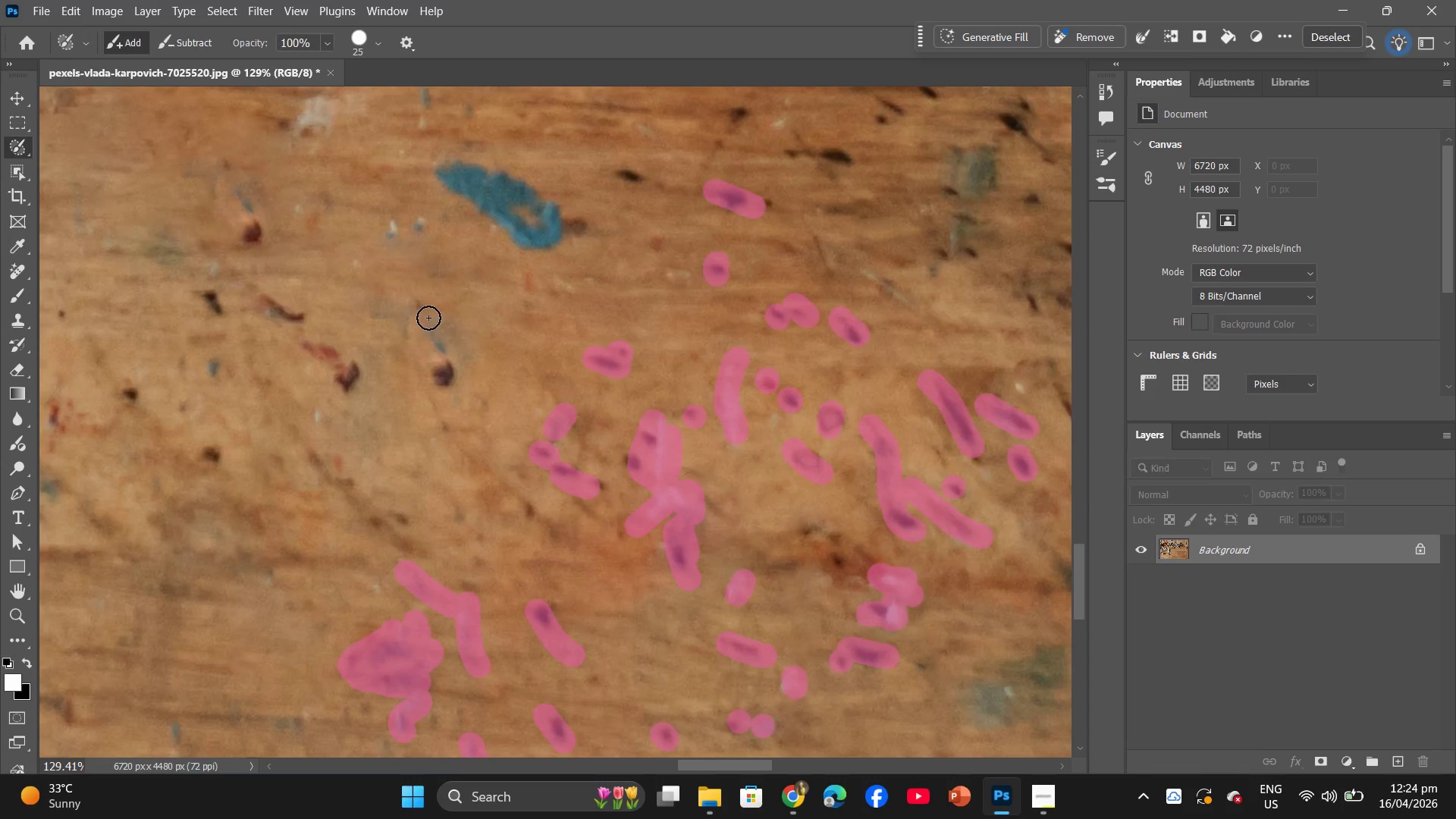 
left_click_drag(start_coordinate=[426, 318], to_coordinate=[419, 315])
 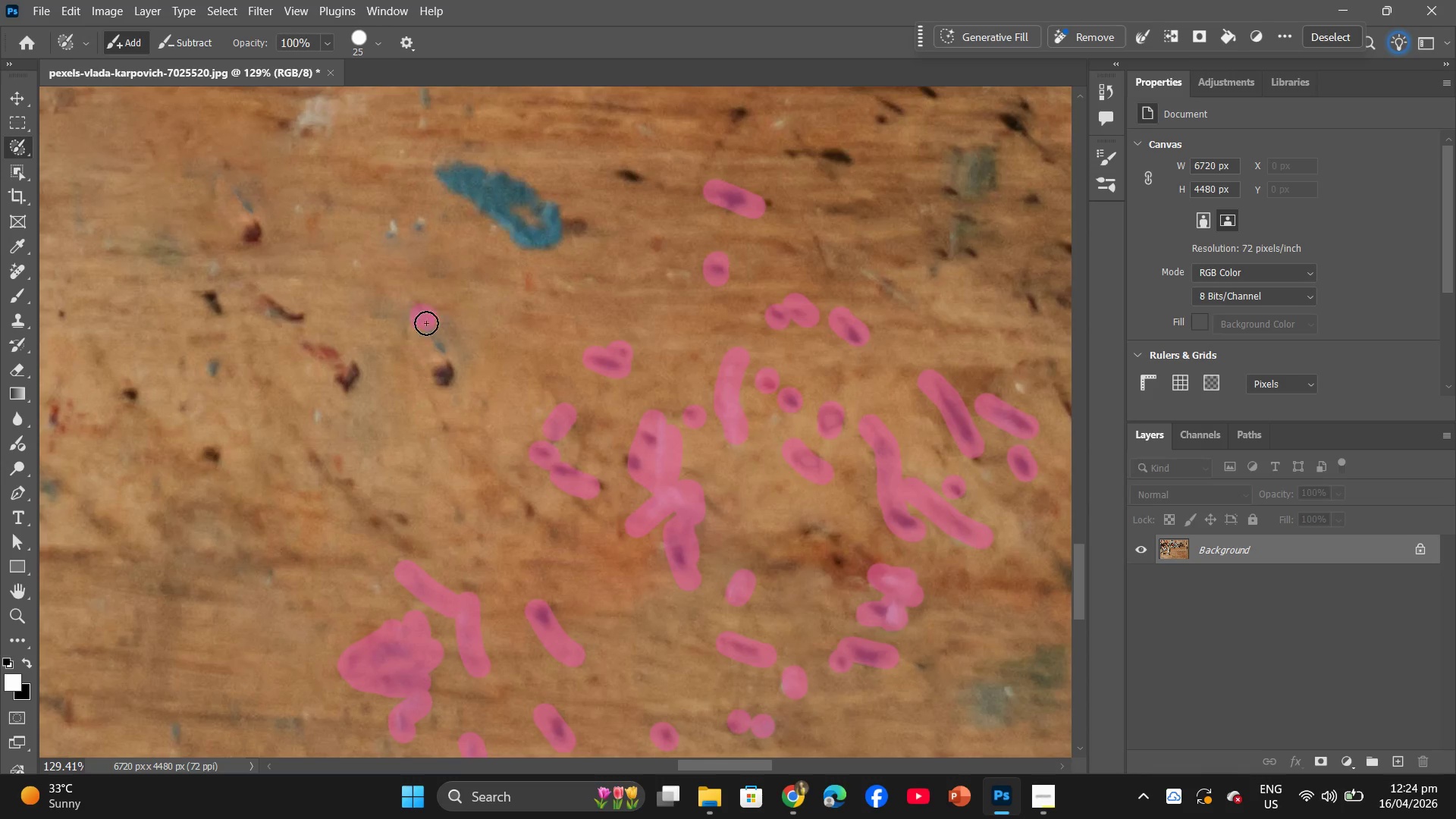 
left_click_drag(start_coordinate=[414, 312], to_coordinate=[447, 375])
 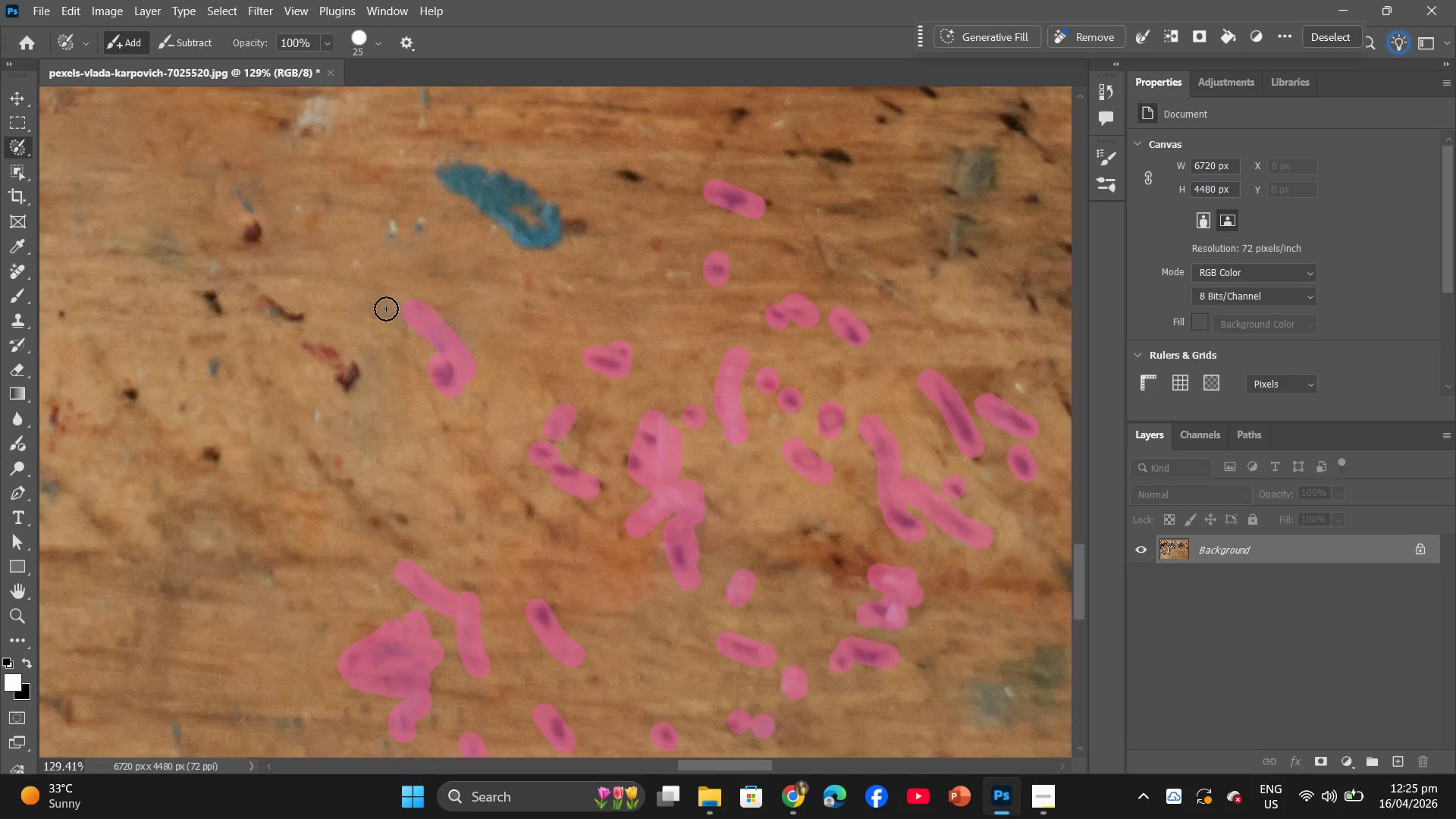 
left_click_drag(start_coordinate=[386, 309], to_coordinate=[407, 340])
 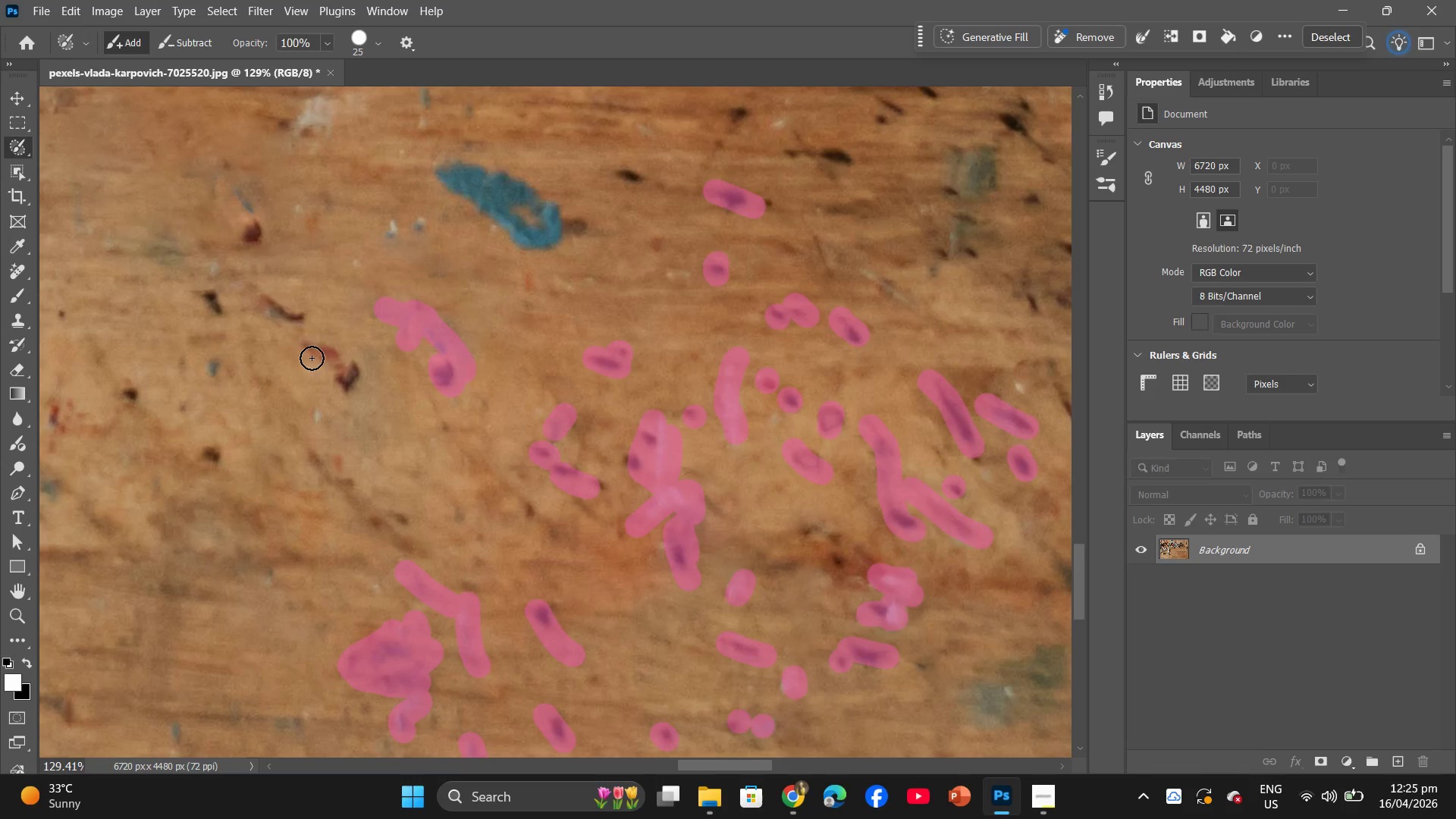 
left_click_drag(start_coordinate=[315, 352], to_coordinate=[348, 367])
 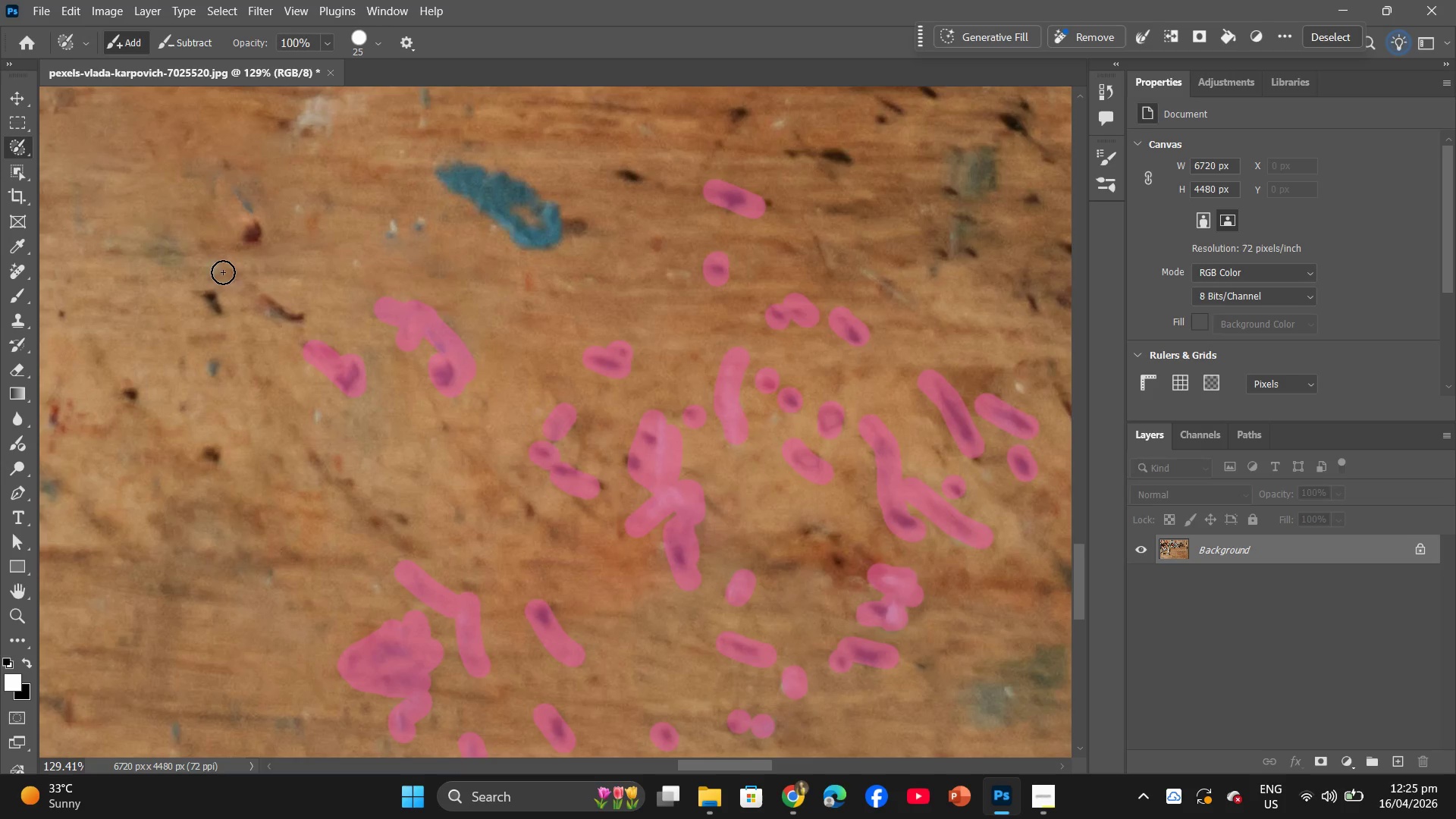 
left_click_drag(start_coordinate=[221, 273], to_coordinate=[300, 320])
 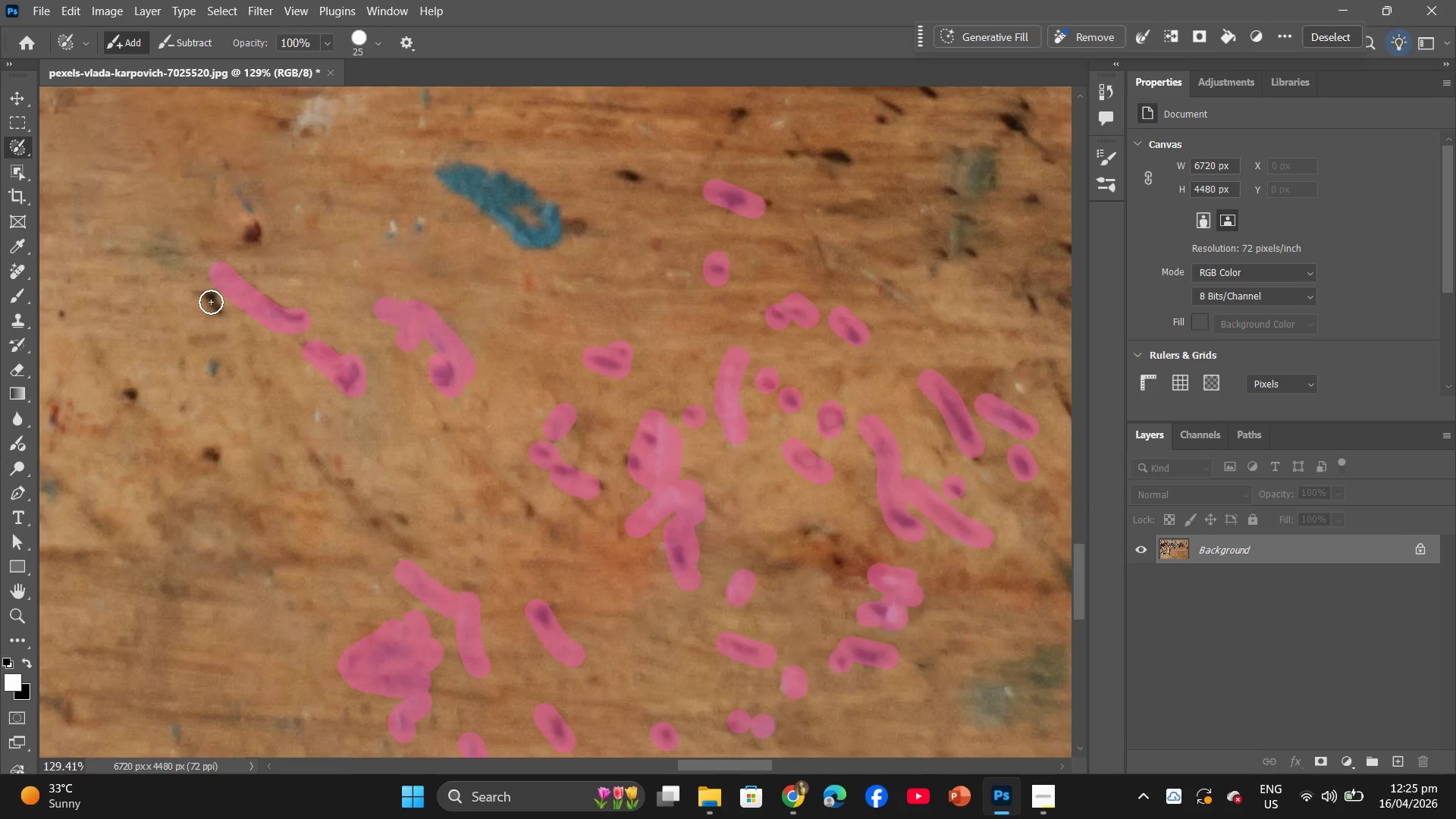 
left_click_drag(start_coordinate=[211, 300], to_coordinate=[218, 318])
 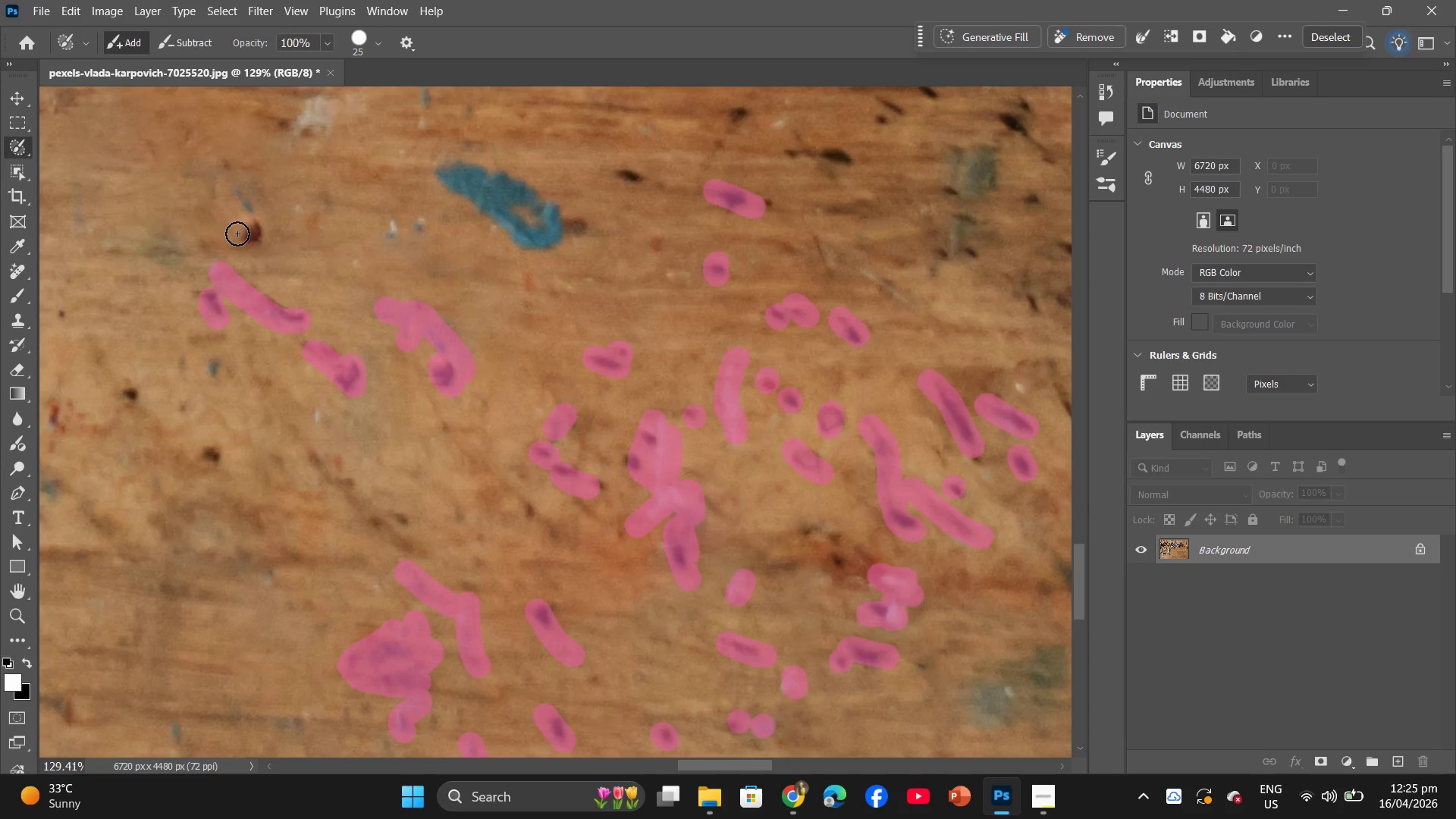 
left_click_drag(start_coordinate=[240, 234], to_coordinate=[195, 178])
 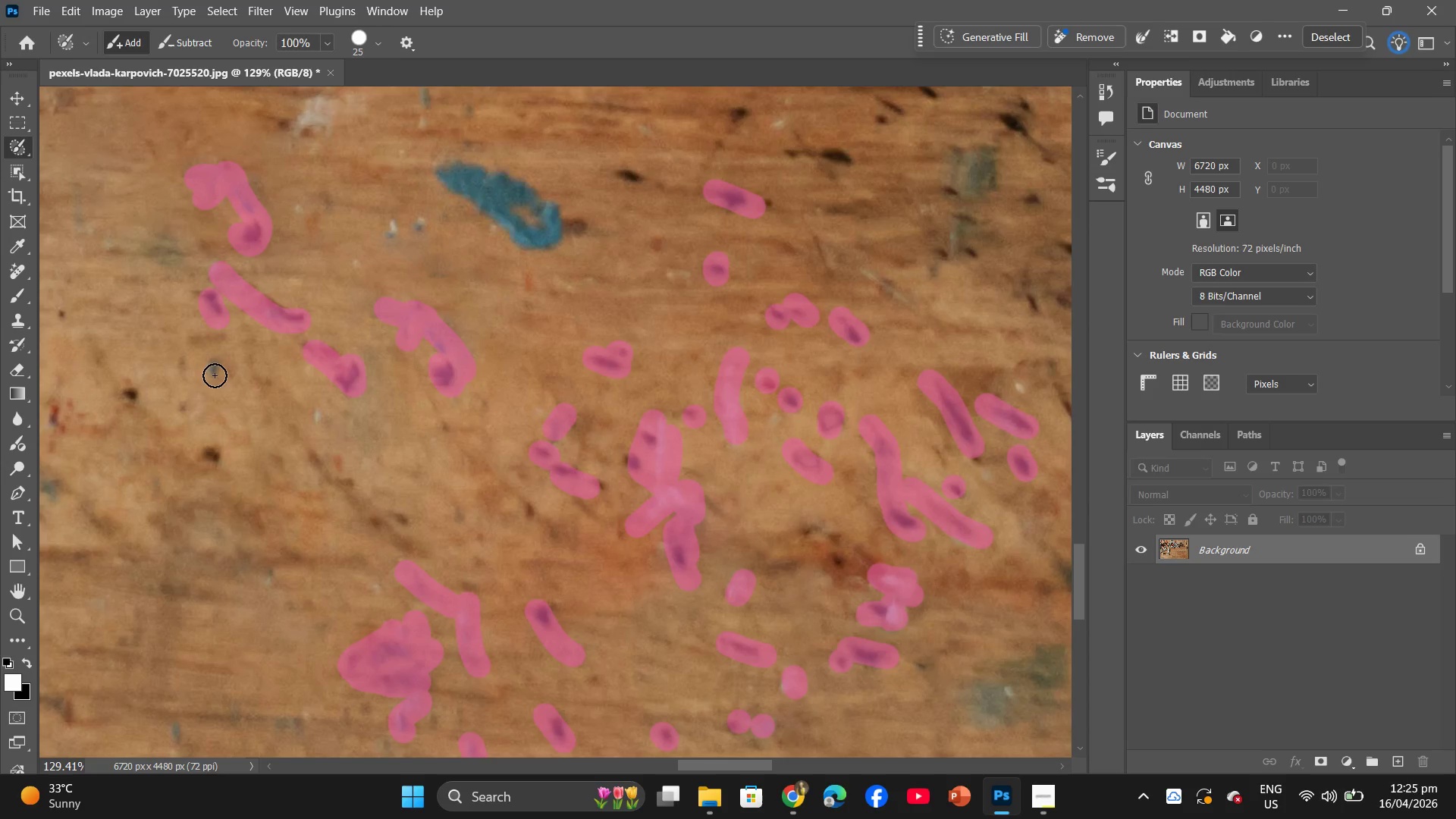 
left_click_drag(start_coordinate=[215, 370], to_coordinate=[218, 376])
 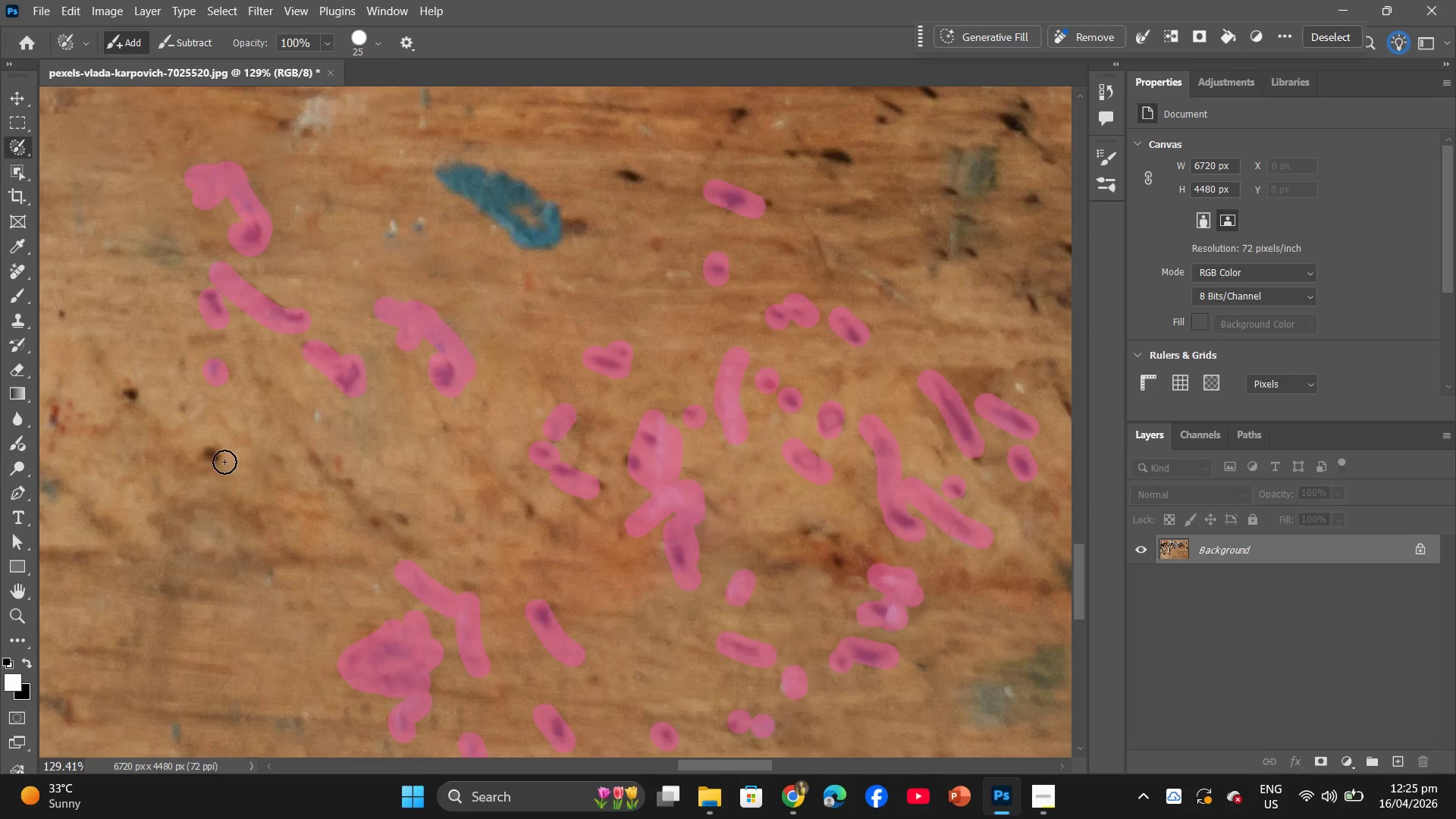 
left_click_drag(start_coordinate=[215, 458], to_coordinate=[202, 455])
 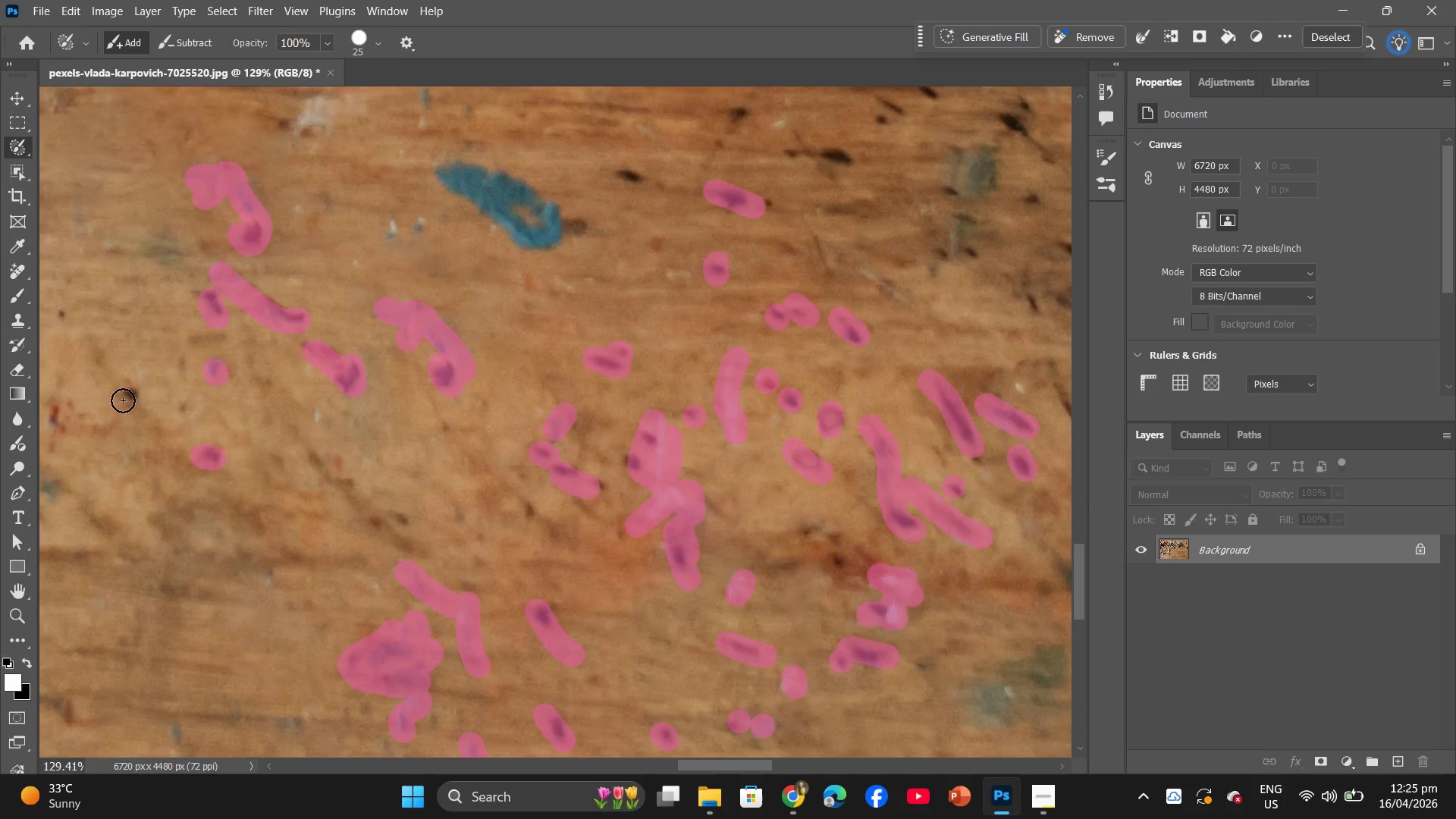 
left_click_drag(start_coordinate=[123, 398], to_coordinate=[147, 394])
 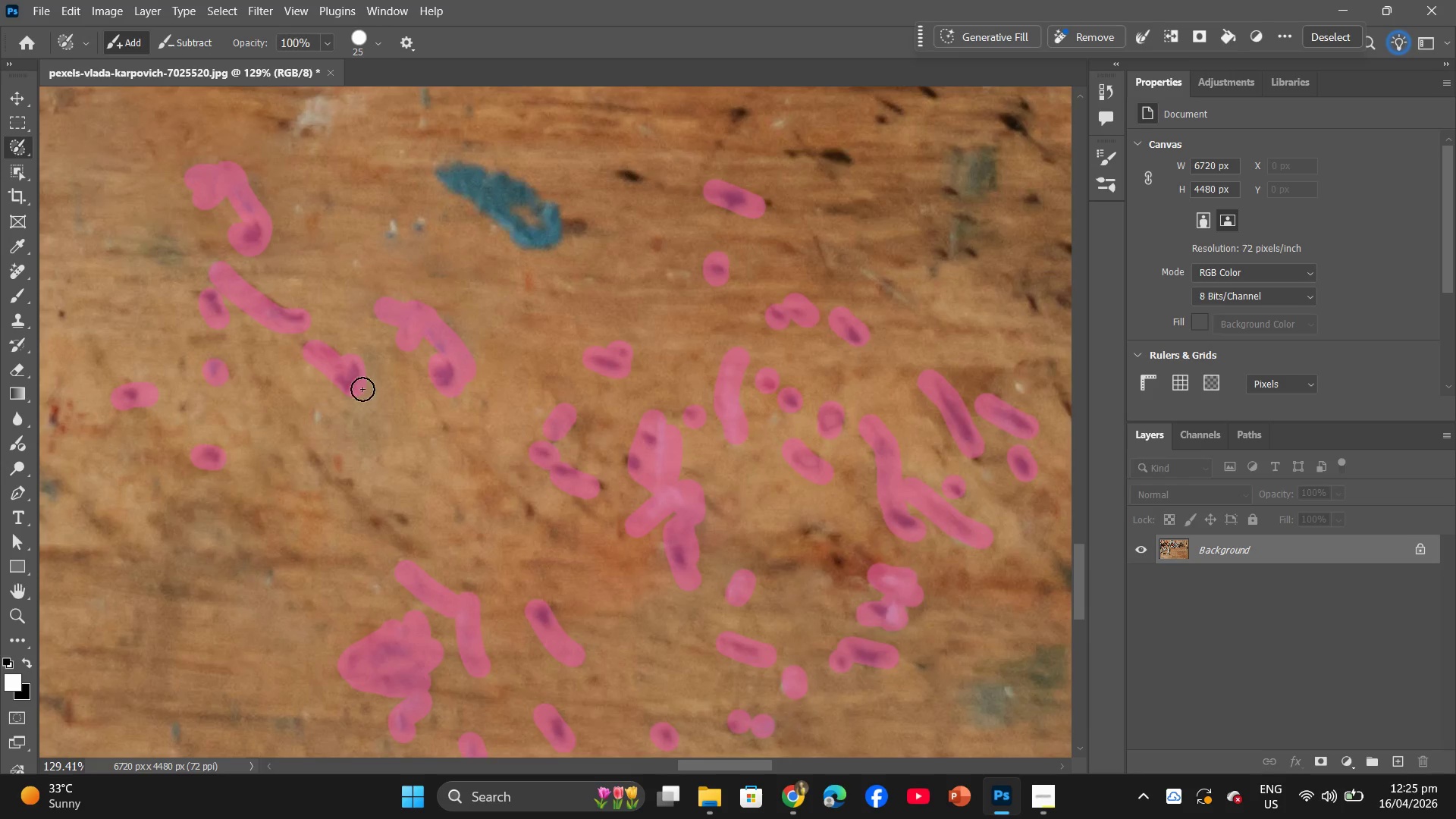 
hold_key(key=AltLeft, duration=1.42)
scroll: coordinate [758, 406], scroll_direction: down, amount: 14.0
 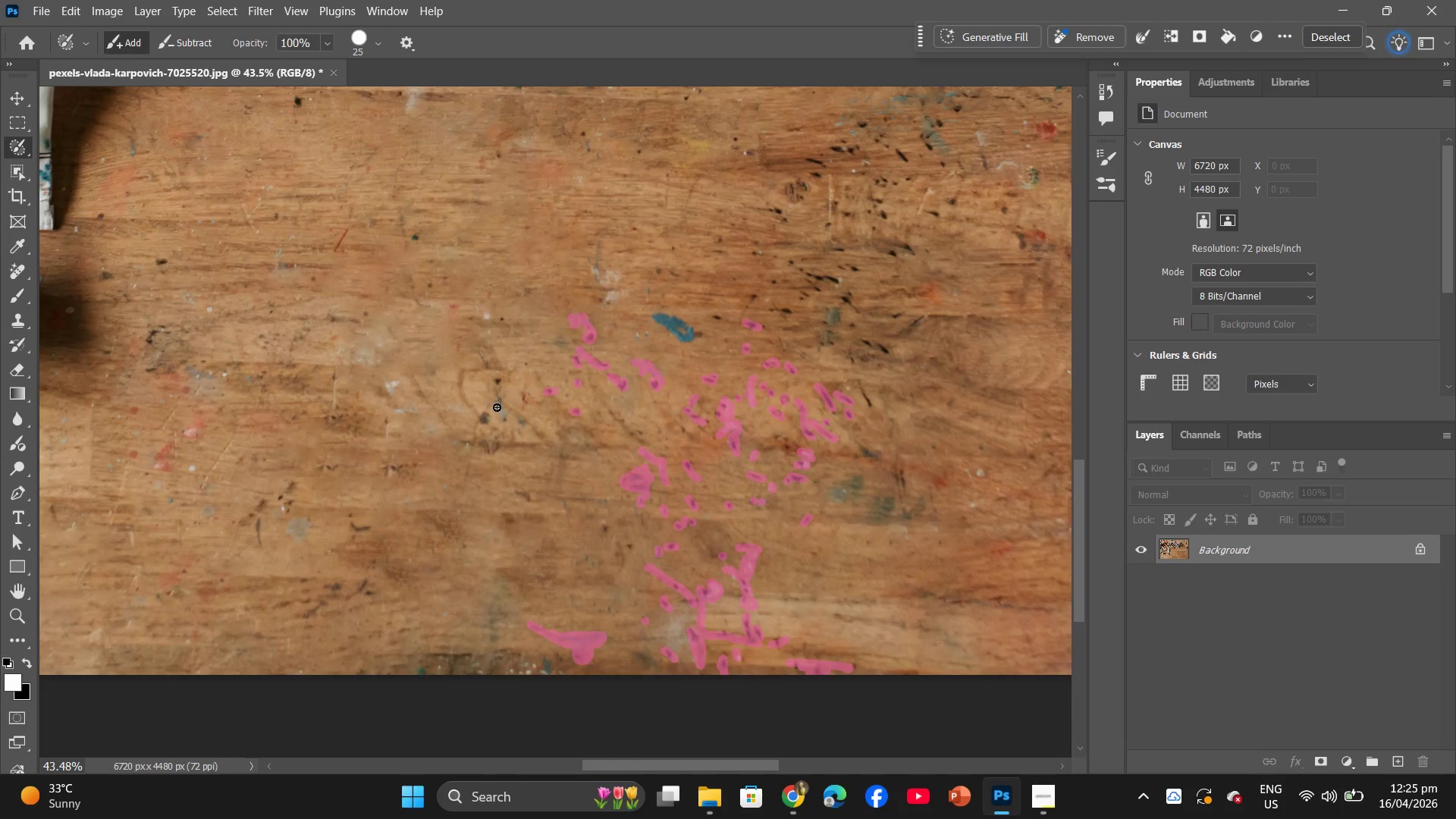 
left_click_drag(start_coordinate=[475, 413], to_coordinate=[483, 413])
 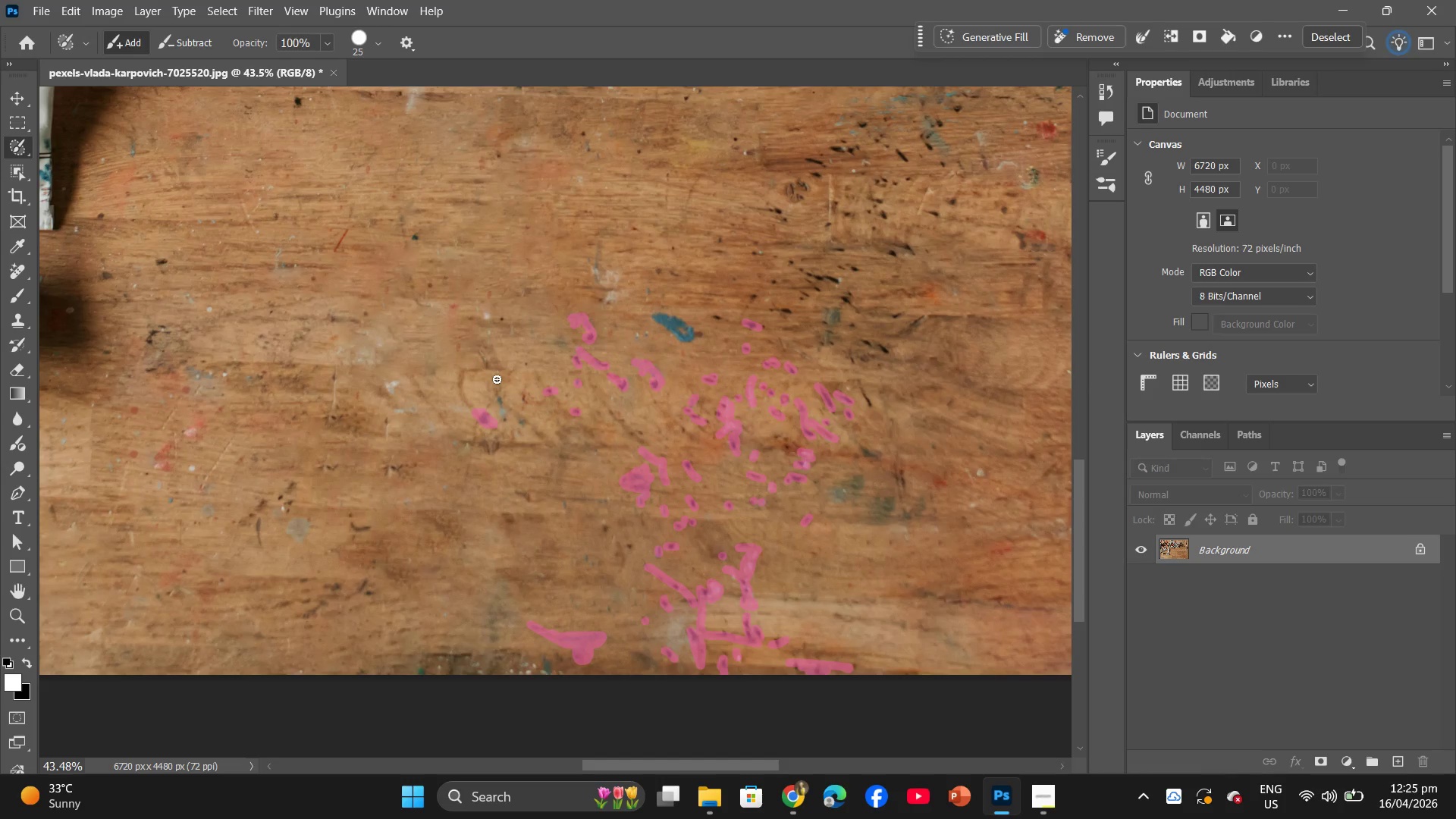 
left_click_drag(start_coordinate=[497, 379], to_coordinate=[505, 425])
 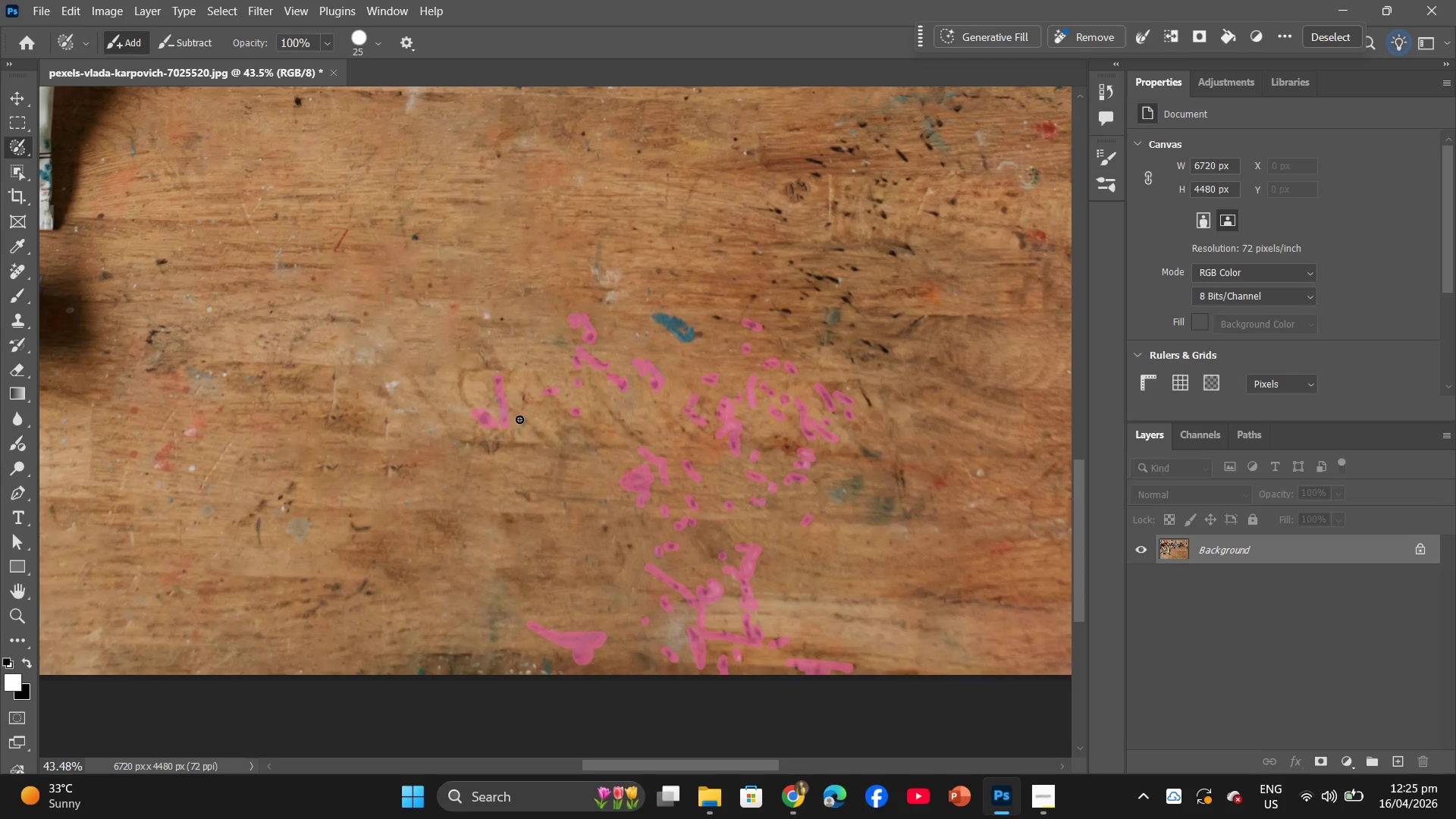 
left_click_drag(start_coordinate=[519, 419], to_coordinate=[522, 423])
 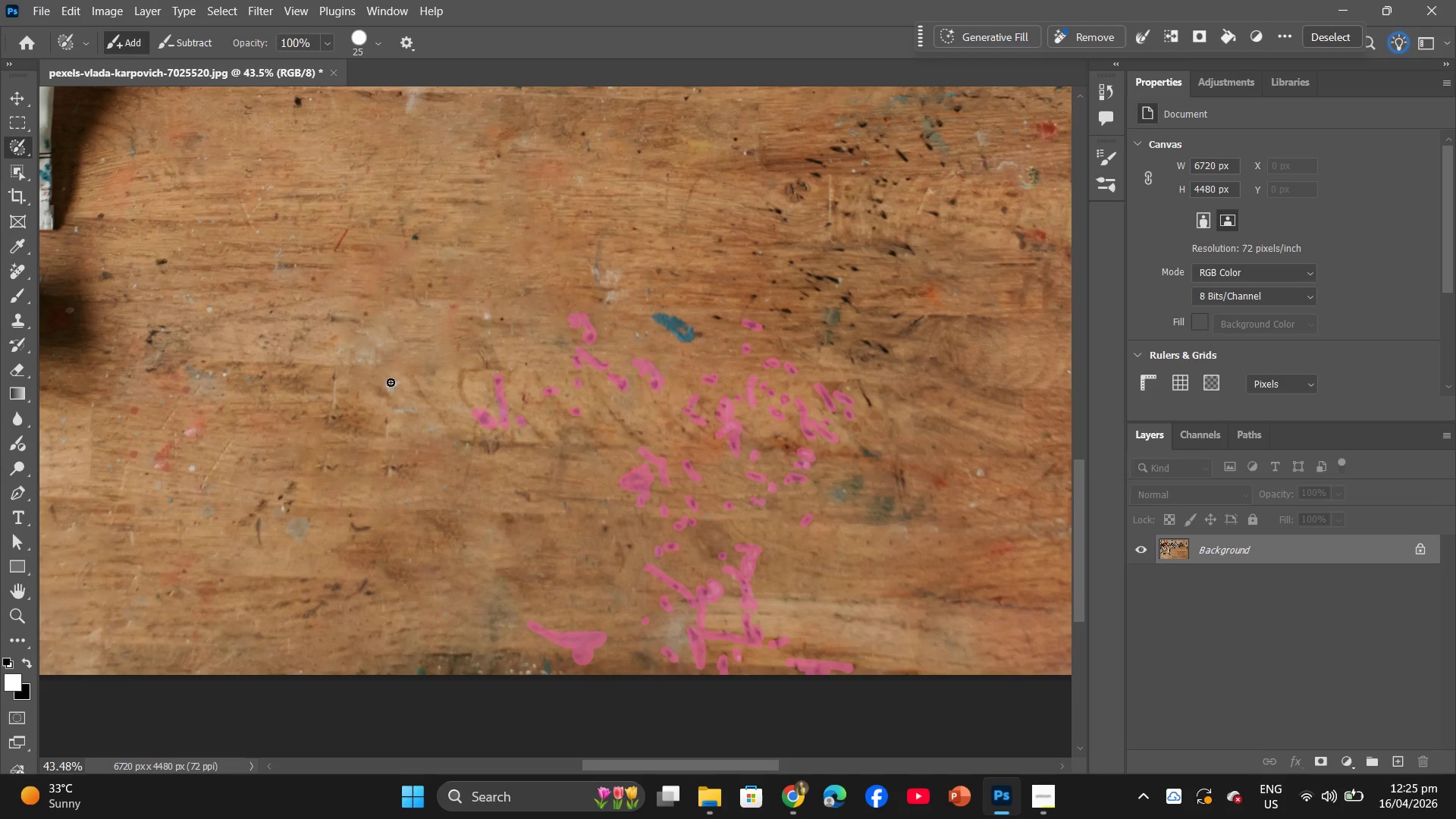 
left_click_drag(start_coordinate=[403, 384], to_coordinate=[391, 386])
 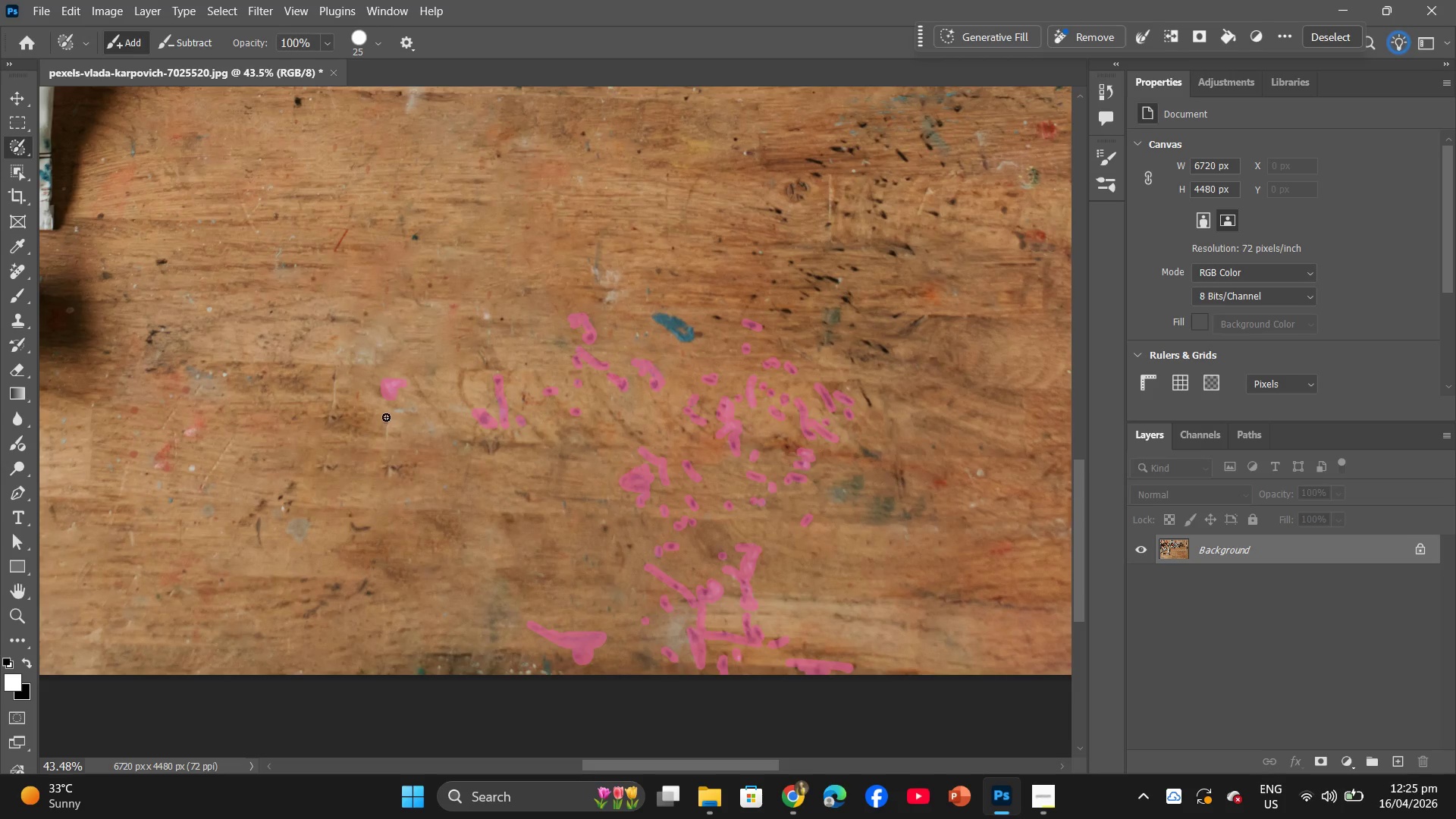 
left_click_drag(start_coordinate=[394, 416], to_coordinate=[416, 411])
 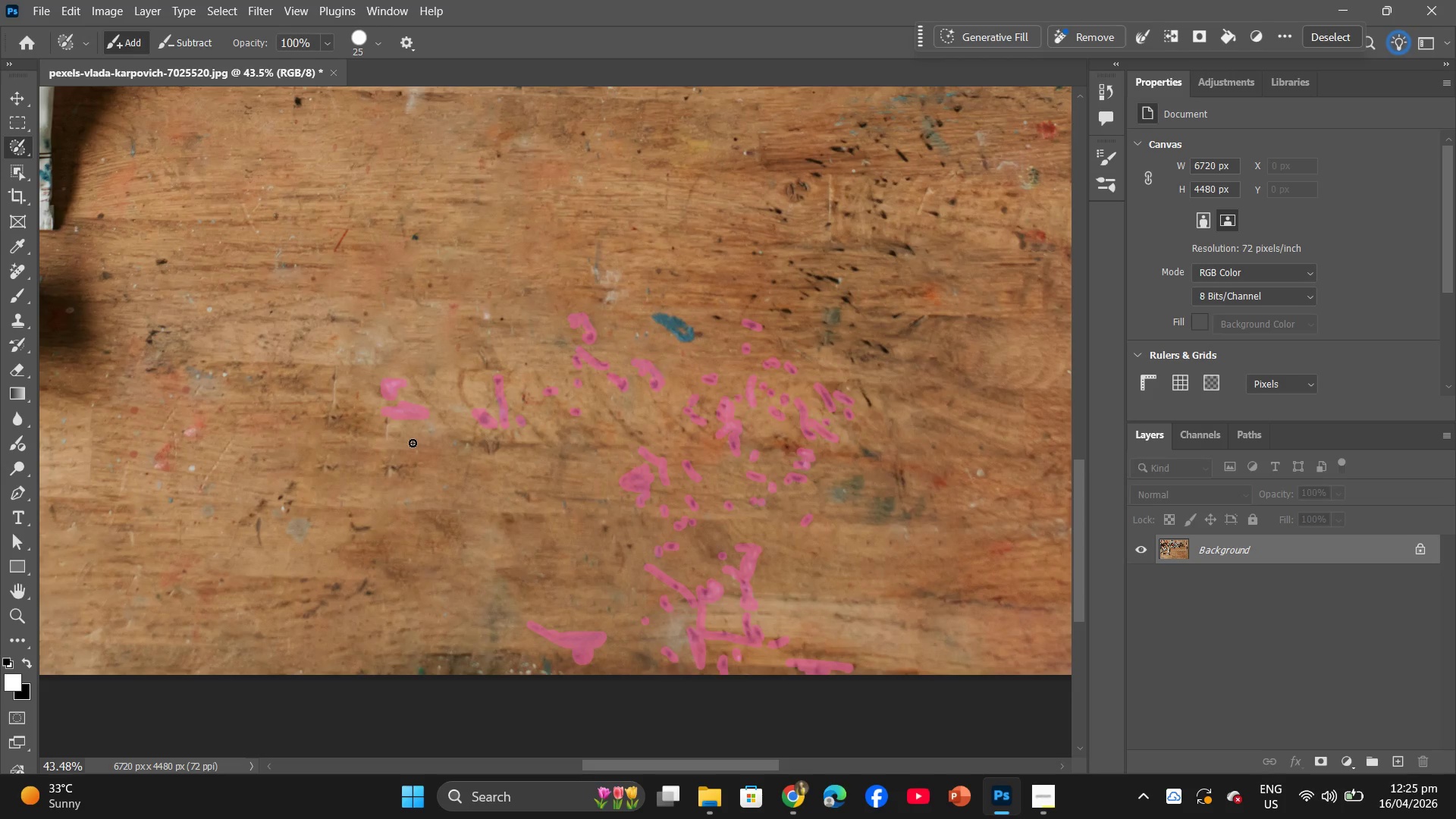 
left_click_drag(start_coordinate=[425, 437], to_coordinate=[425, 422])
 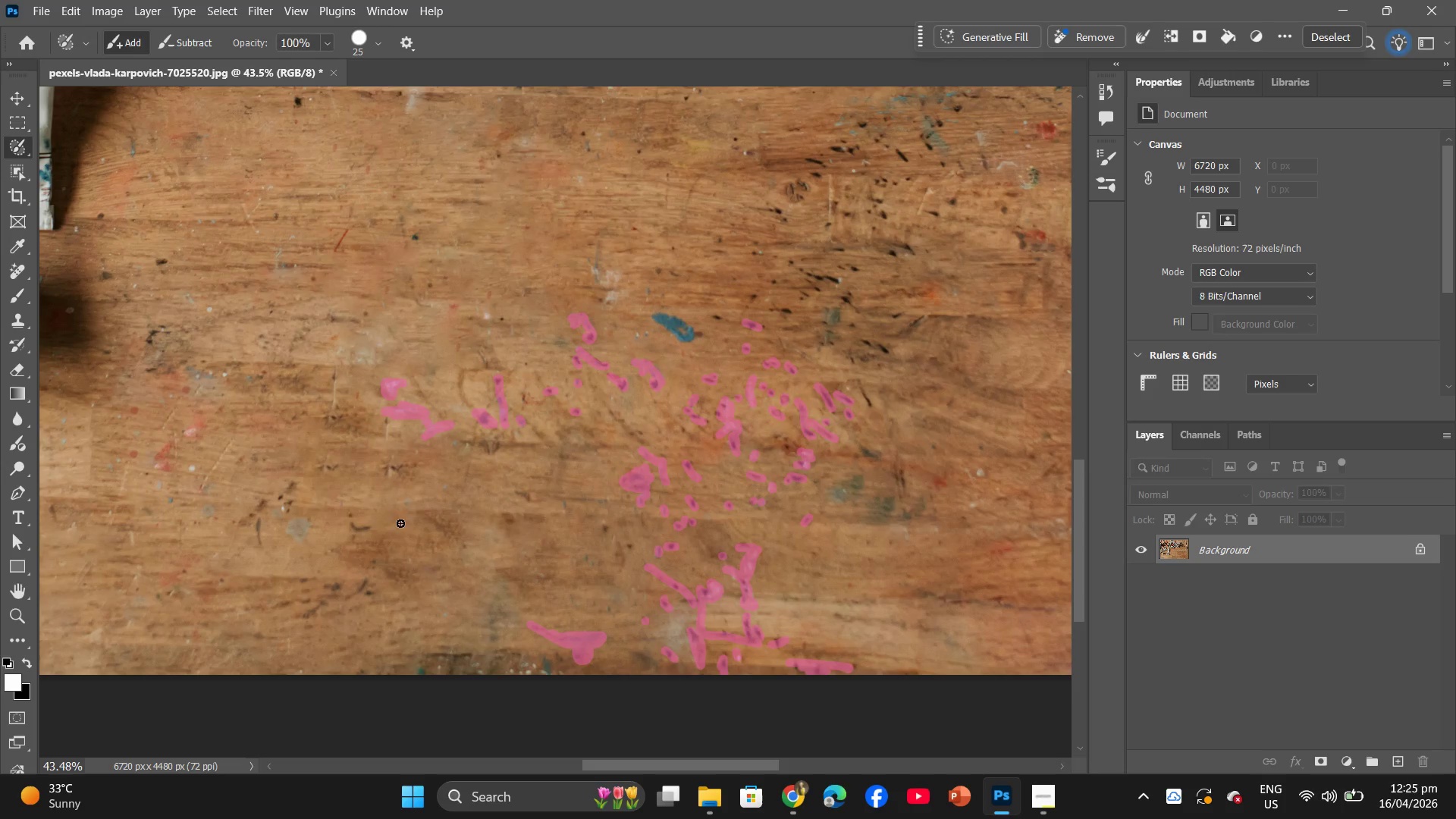 
left_click_drag(start_coordinate=[419, 495], to_coordinate=[406, 497])
 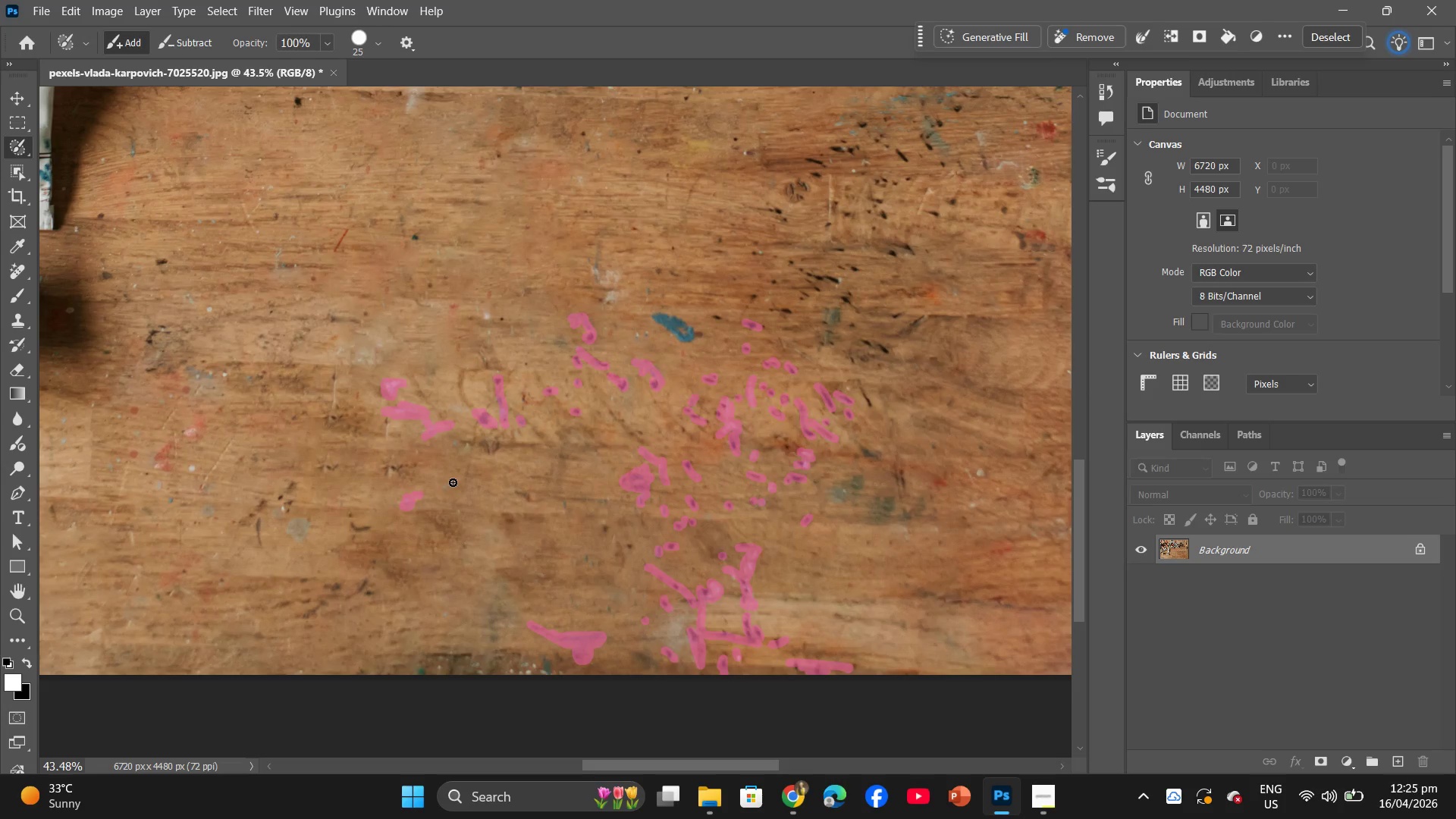 
left_click_drag(start_coordinate=[453, 482], to_coordinate=[450, 485])
 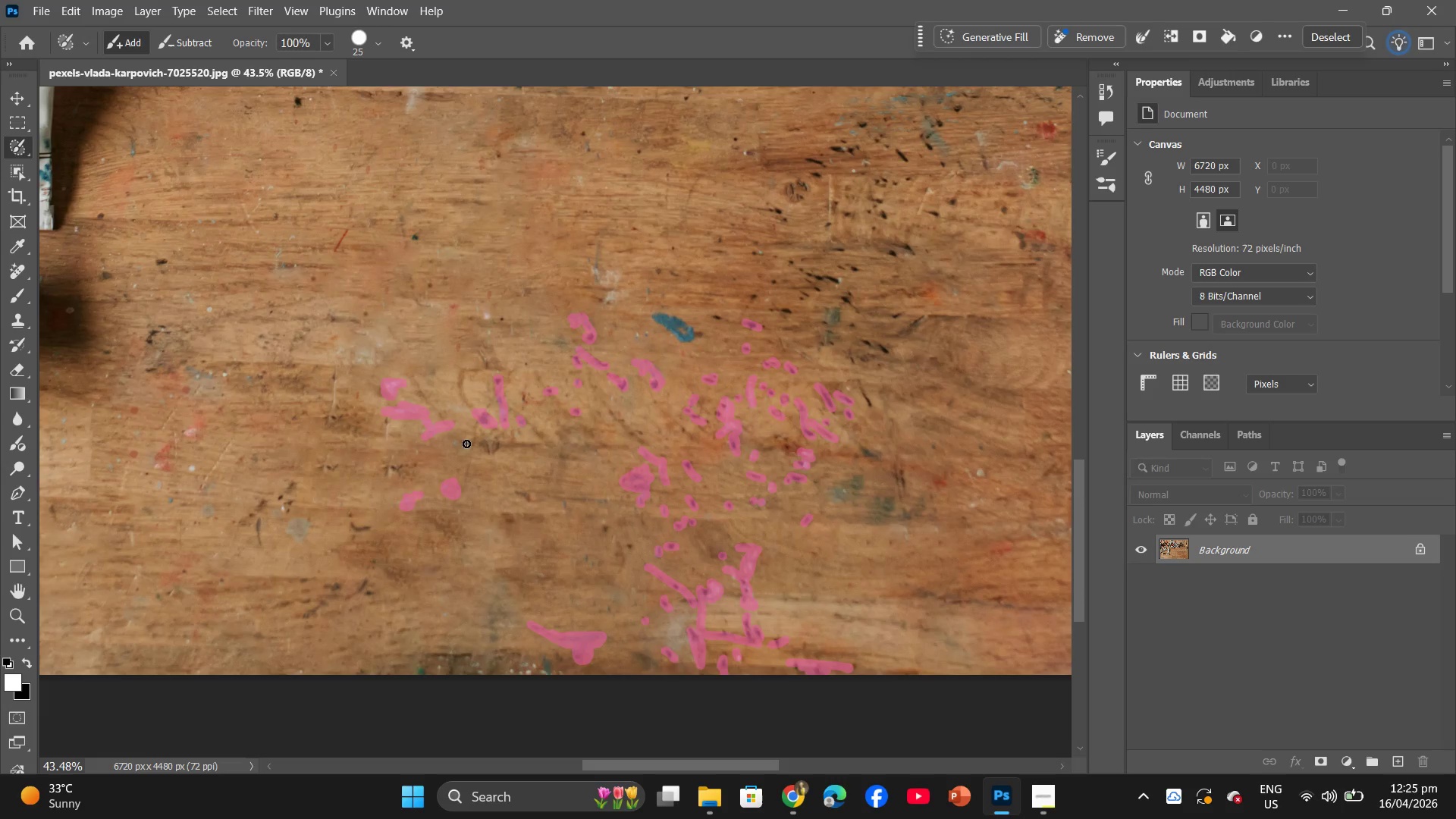 
left_click_drag(start_coordinate=[467, 444], to_coordinate=[453, 445])
 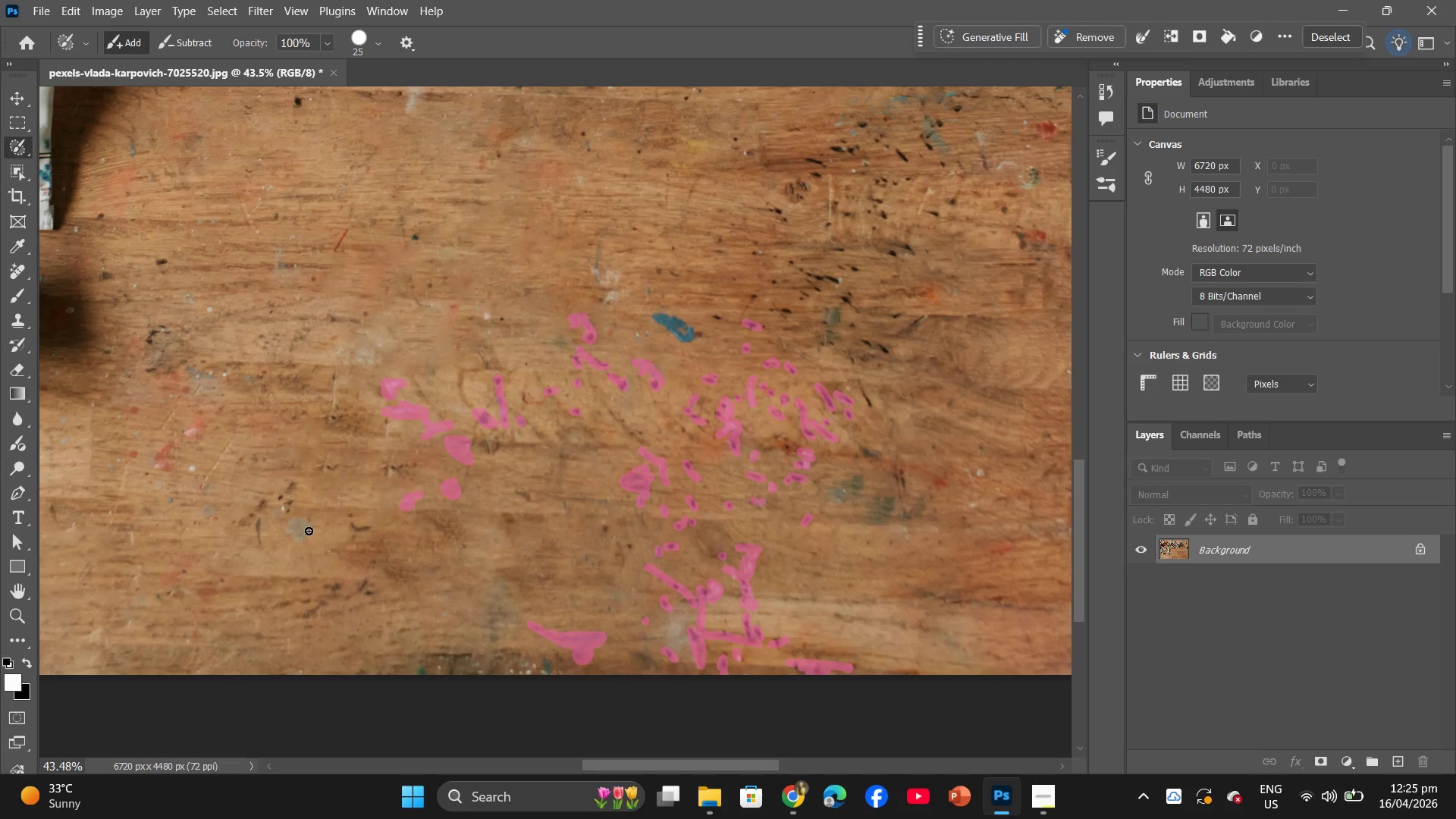 
left_click_drag(start_coordinate=[309, 529], to_coordinate=[300, 538])
 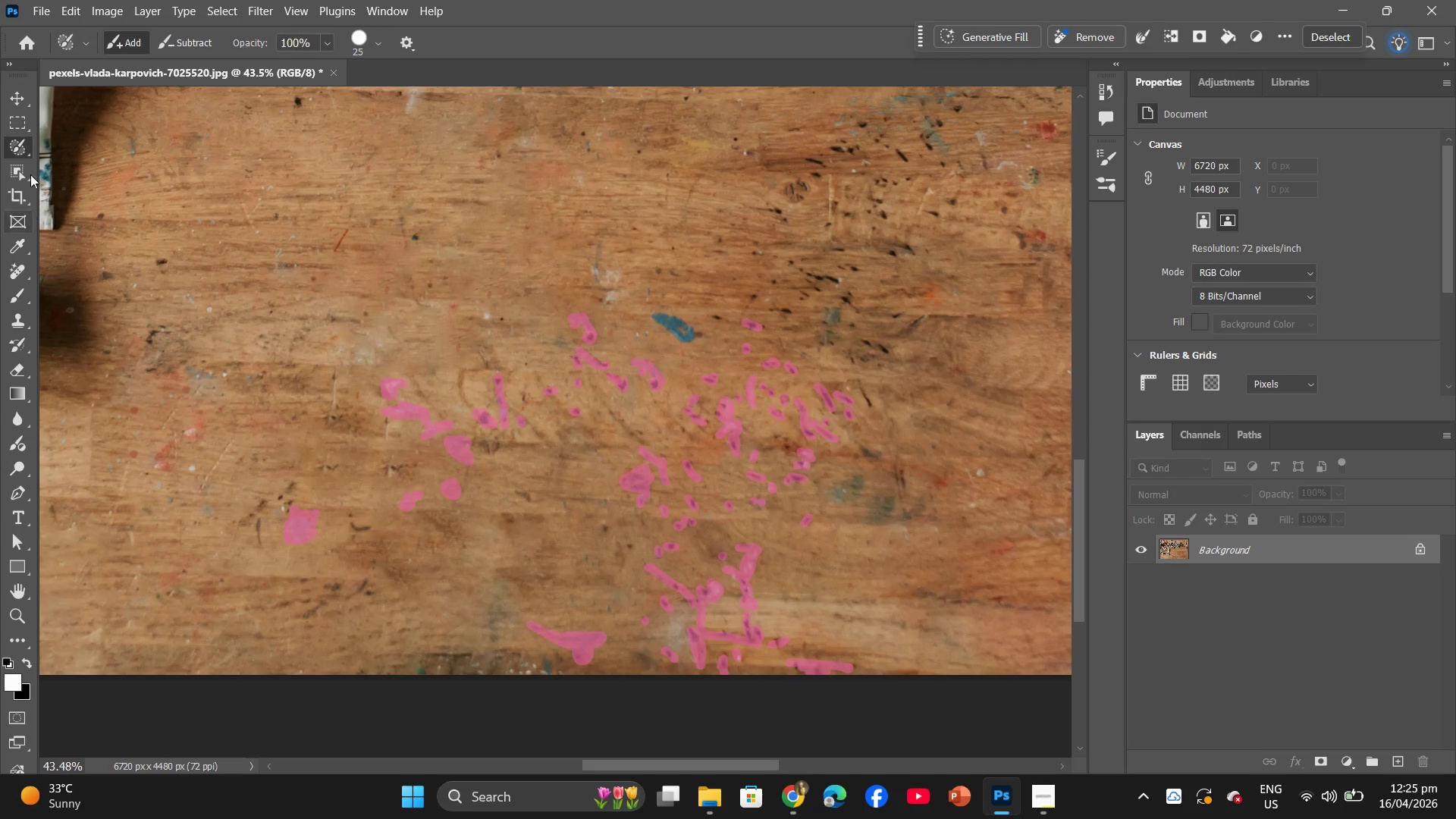 
left_click_drag(start_coordinate=[9, 141], to_coordinate=[101, 171])
 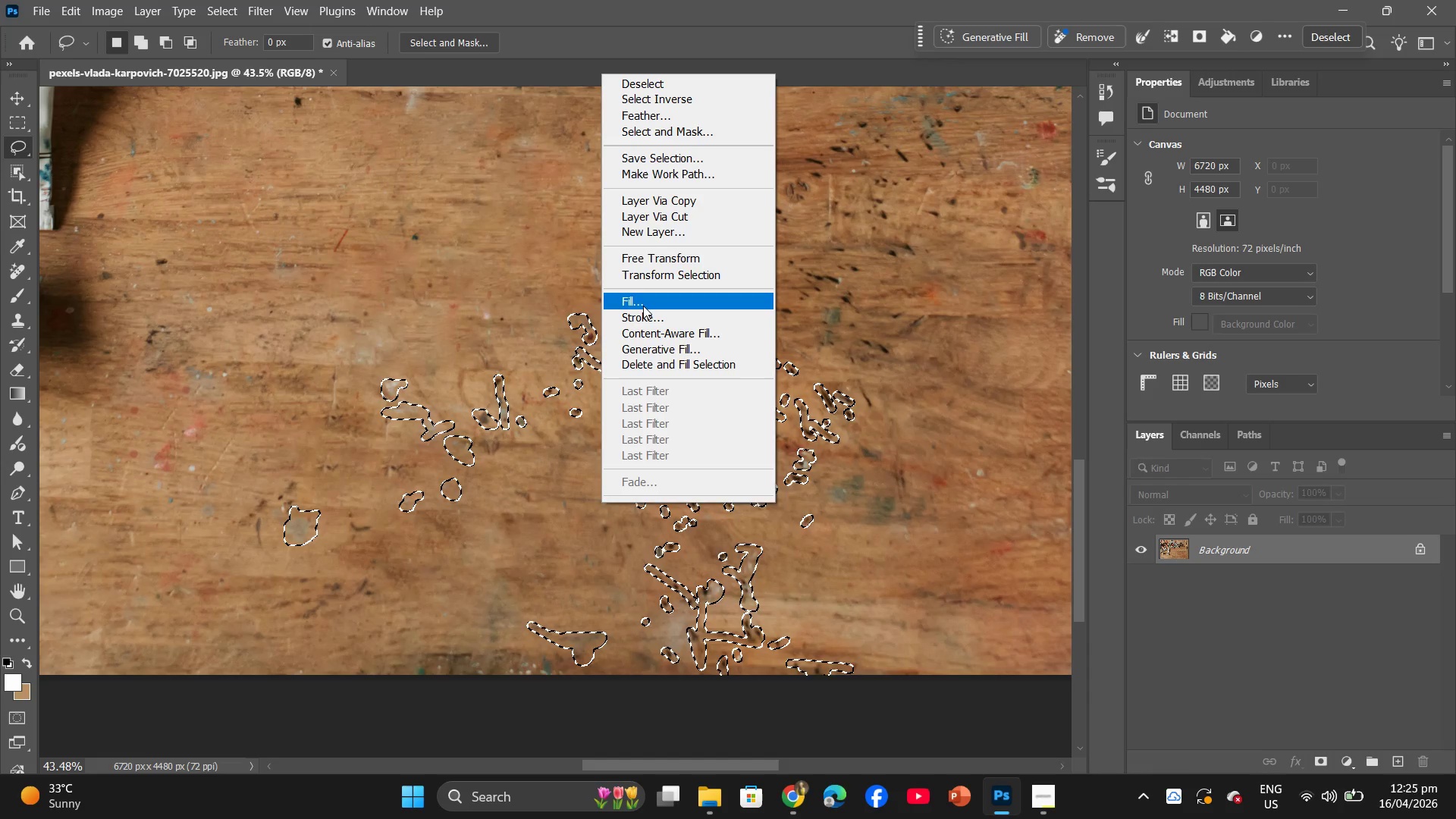 
left_click([639, 309])
 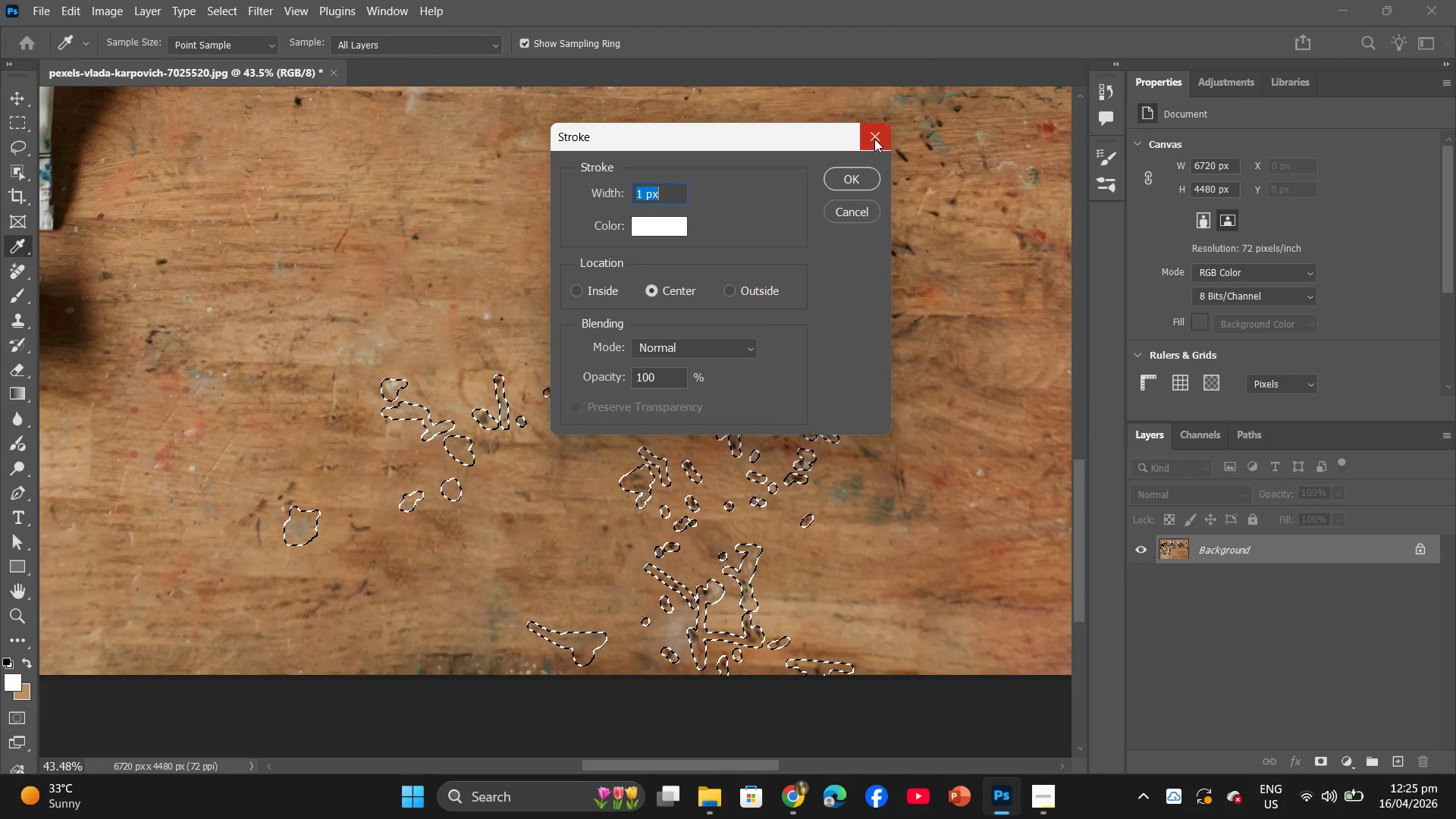 
left_click([883, 152])
 